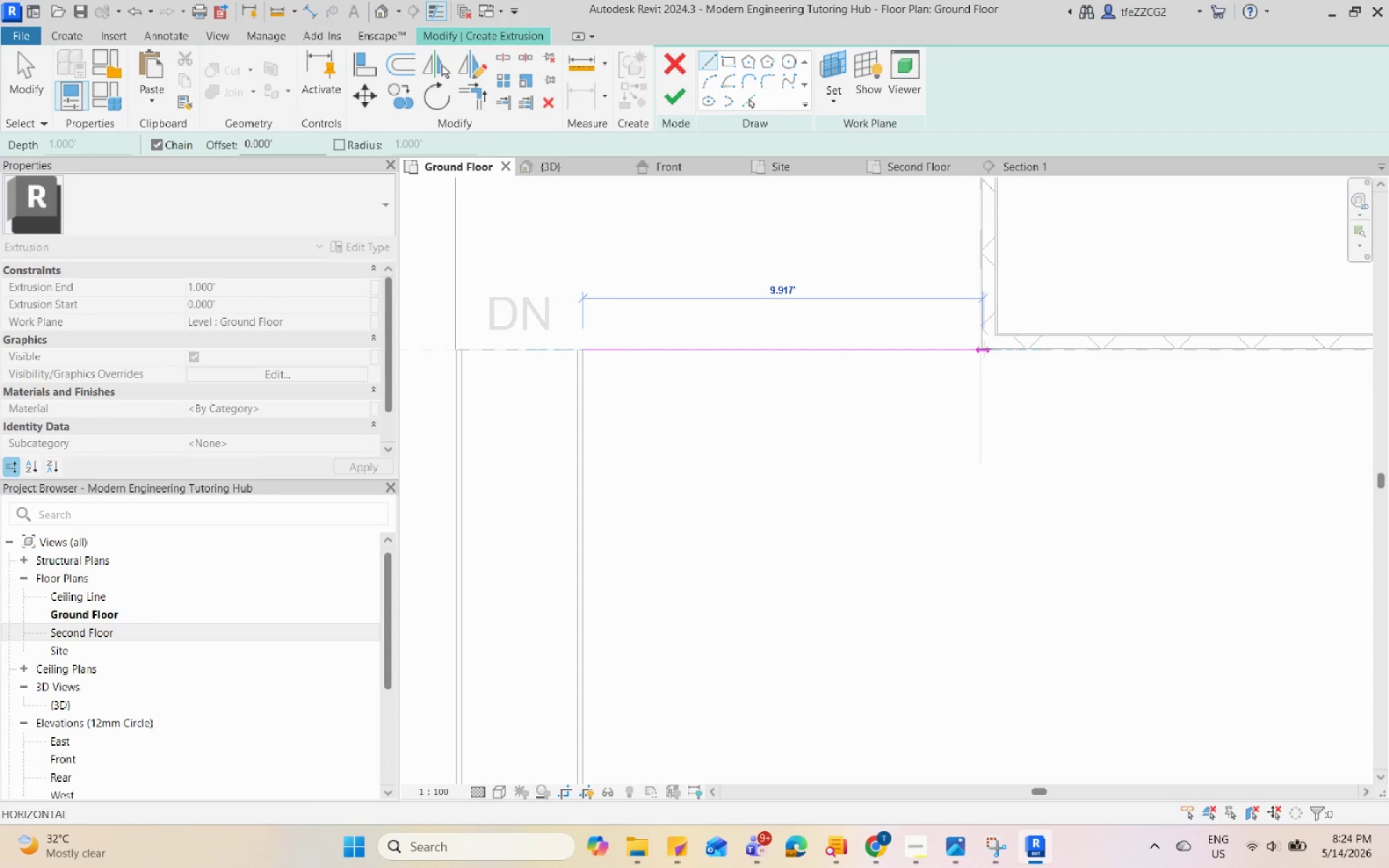 
left_click_drag(start_coordinate=[984, 349], to_coordinate=[985, 353])
 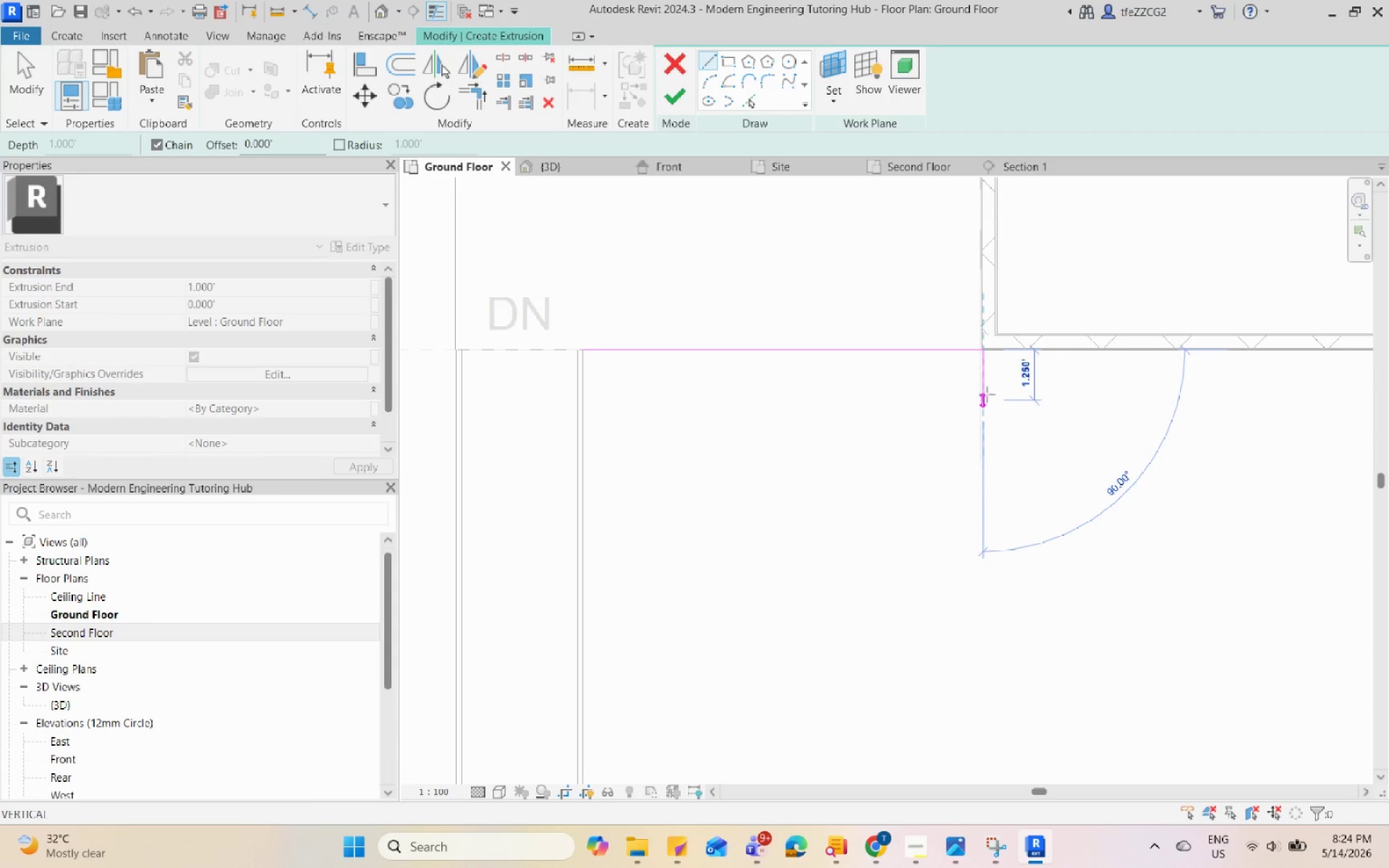 
key(Escape)
 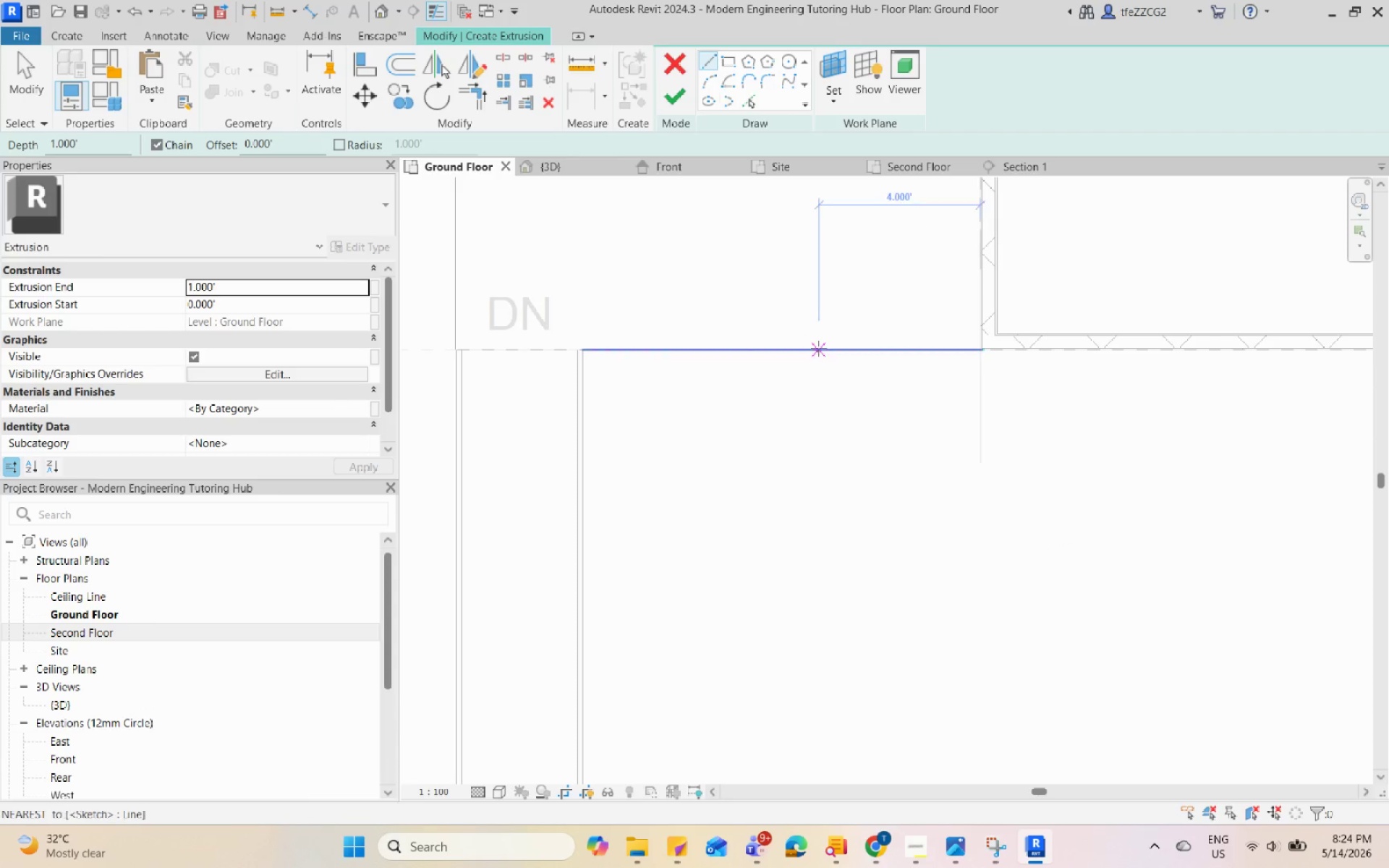 
hold_key(key=ControlLeft, duration=0.41)
 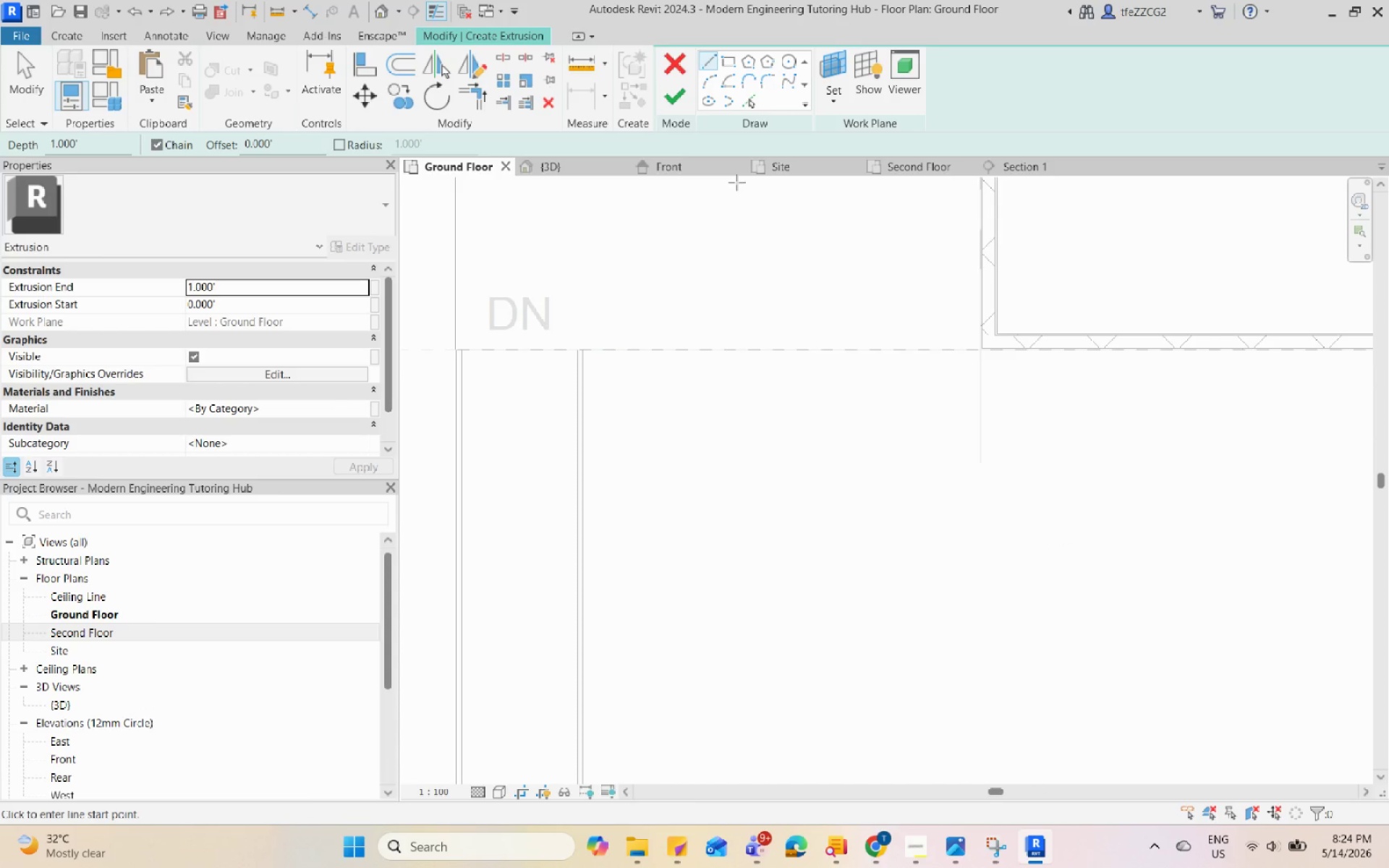 
key(Control+ControlLeft)
 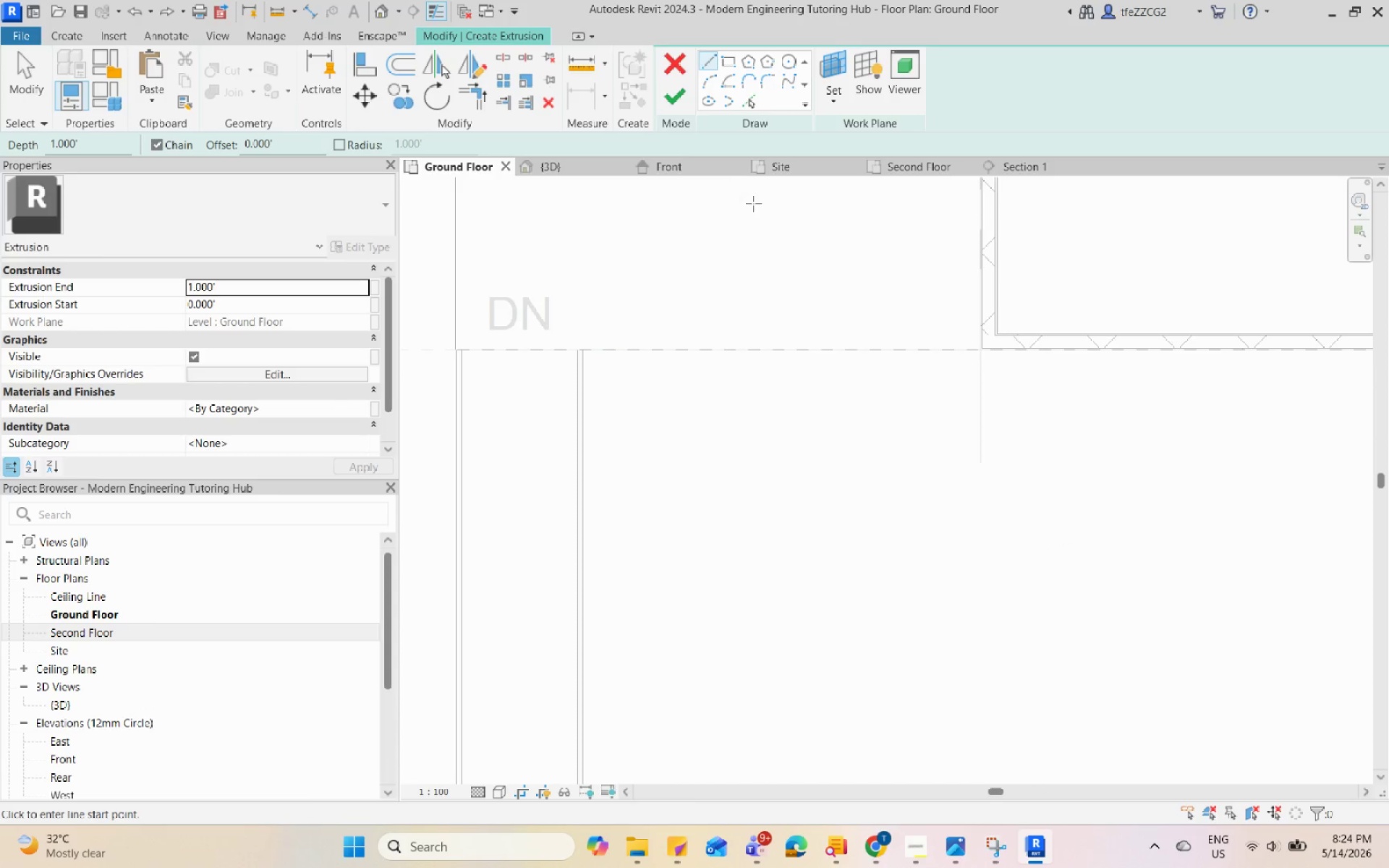 
key(Escape)
 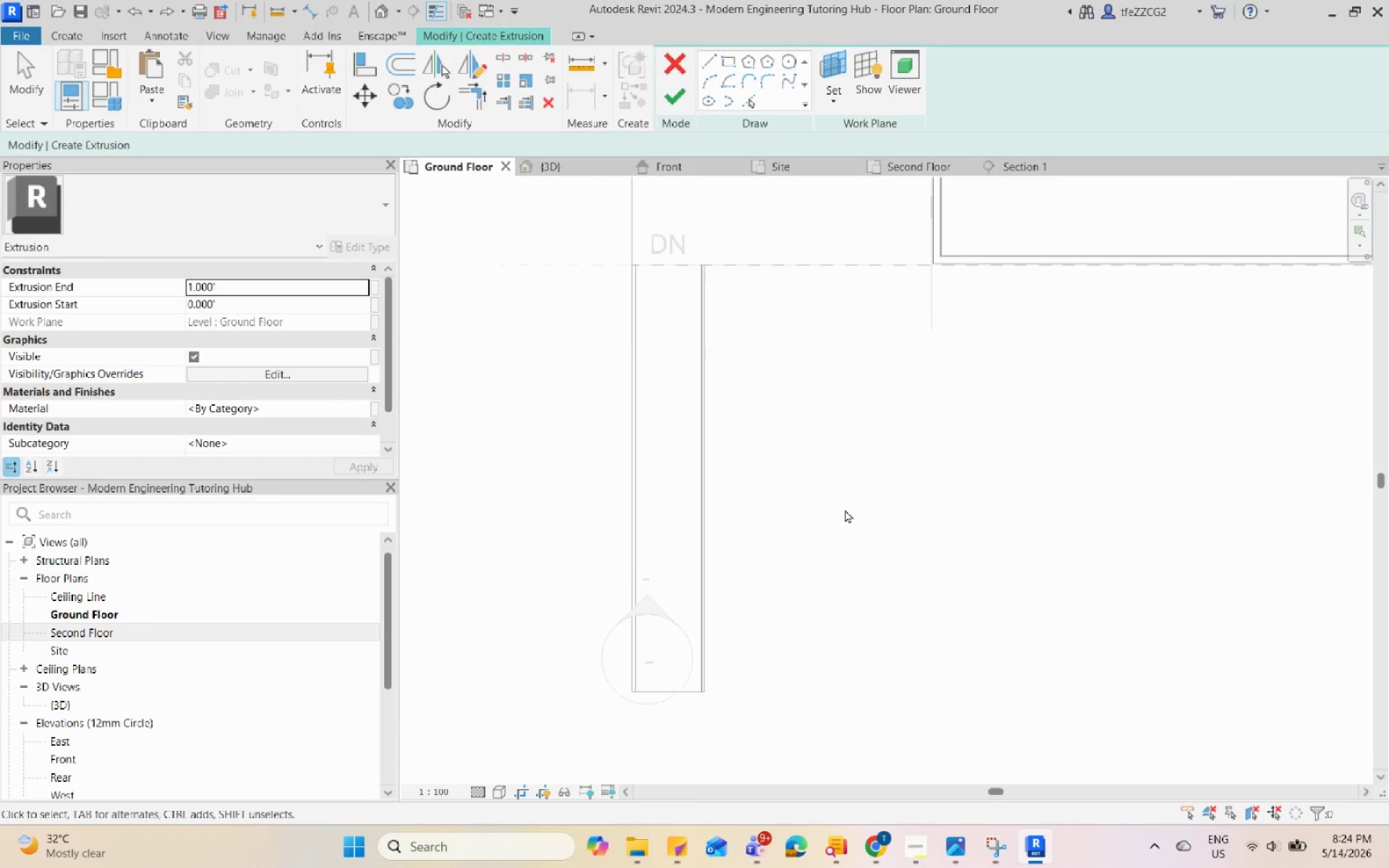 
key(Escape)
 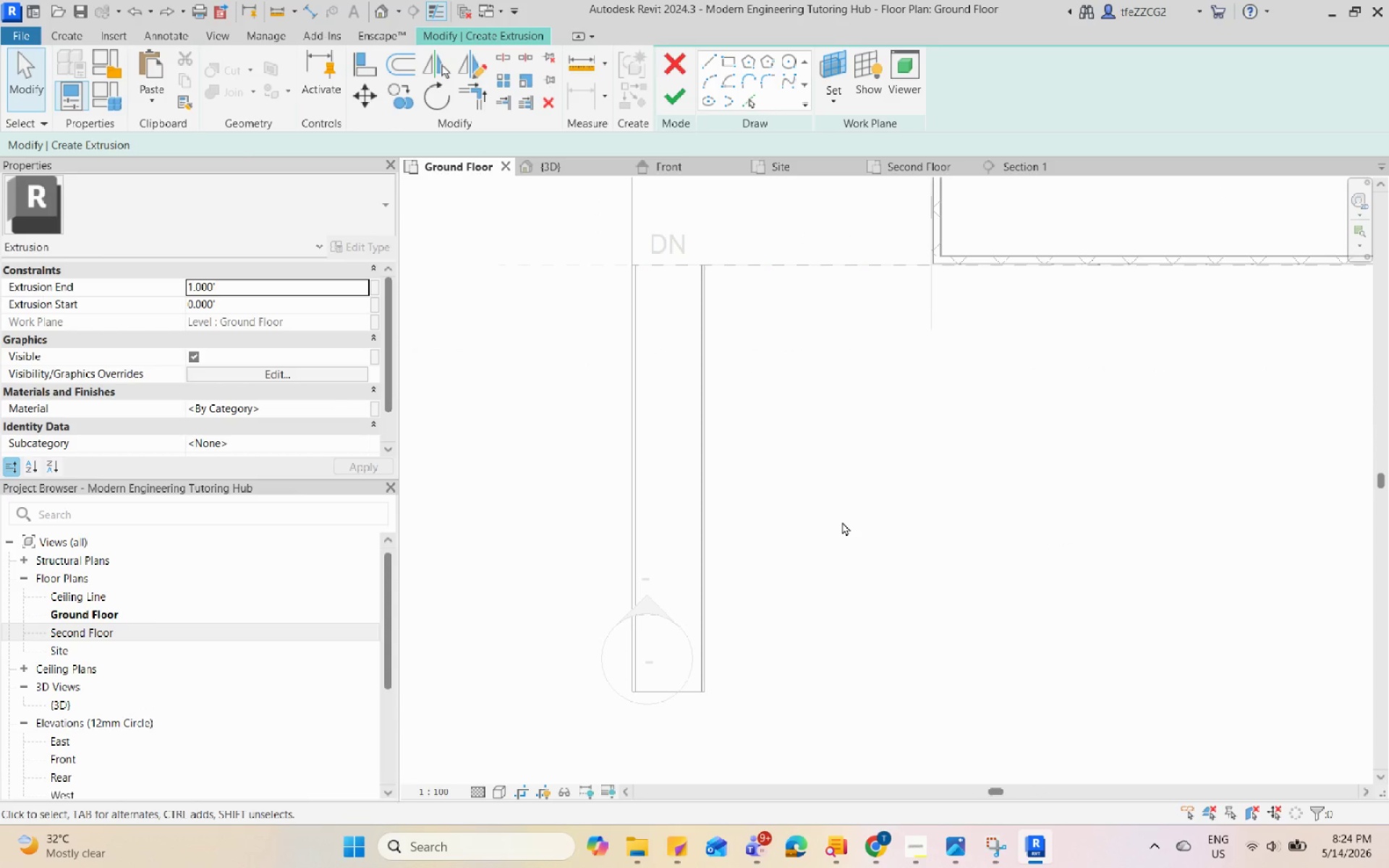 
key(R)
 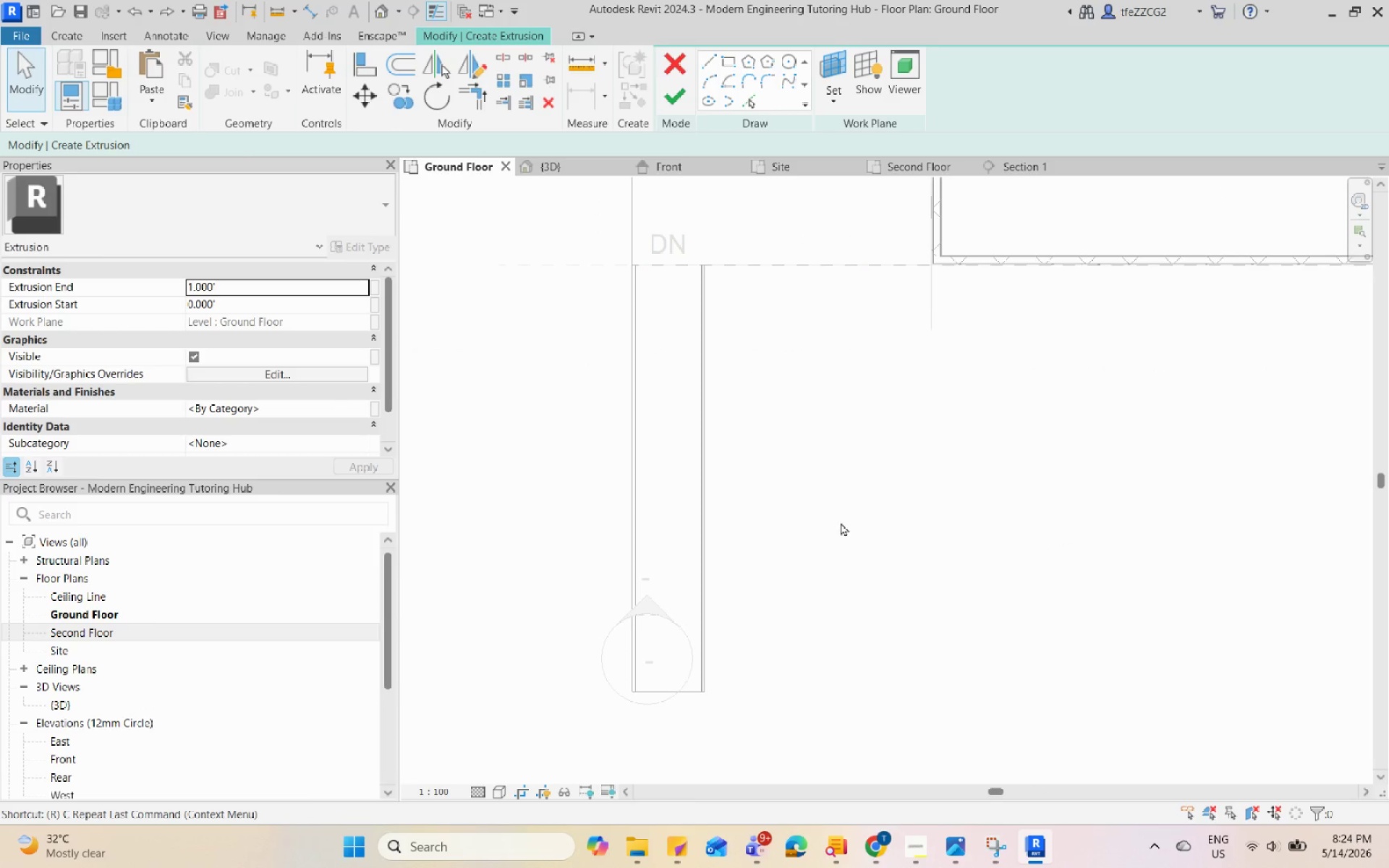 
scroll: coordinate [845, 508], scroll_direction: down, amount: 5.0
 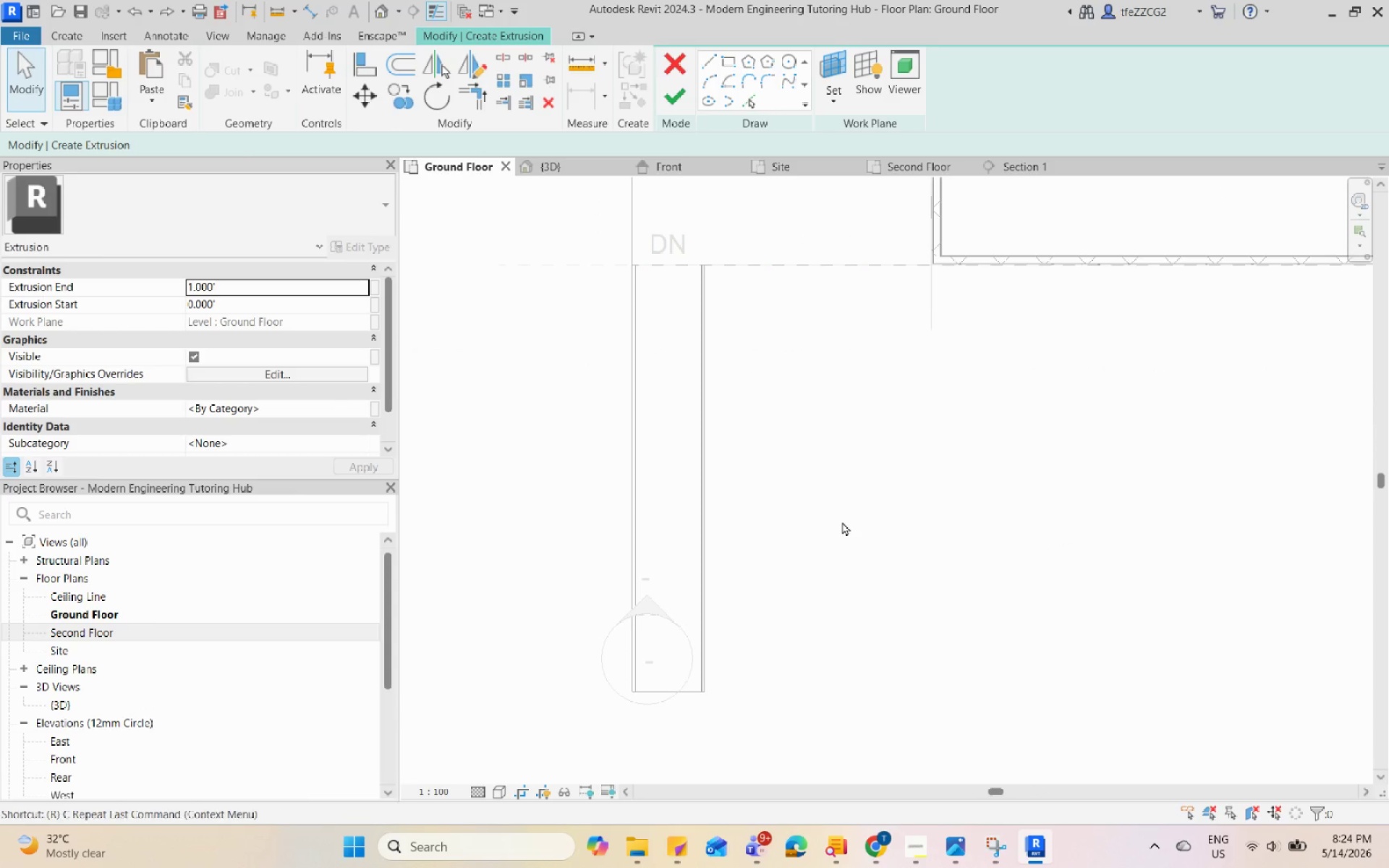 
key(P)
 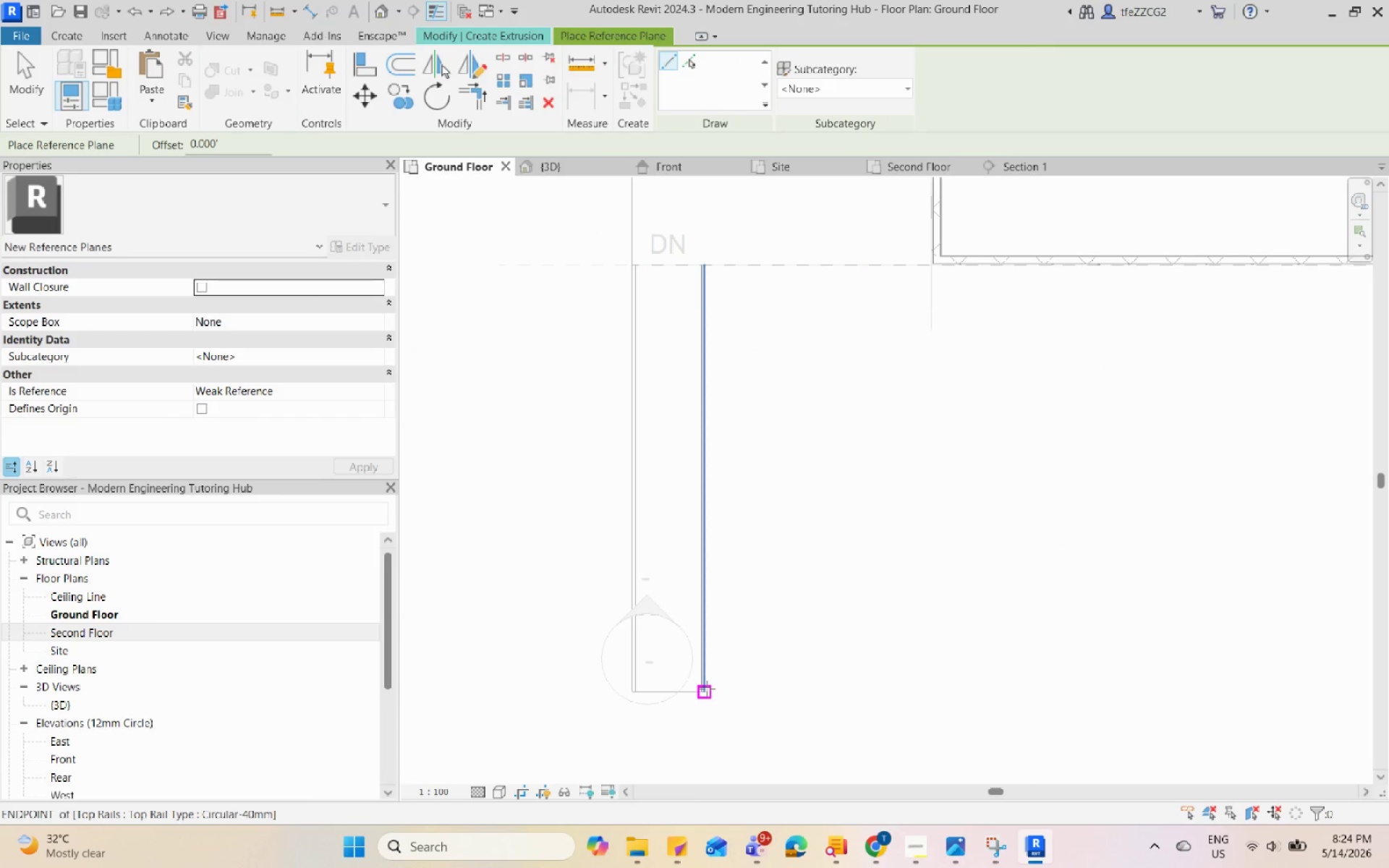 
left_click([707, 689])
 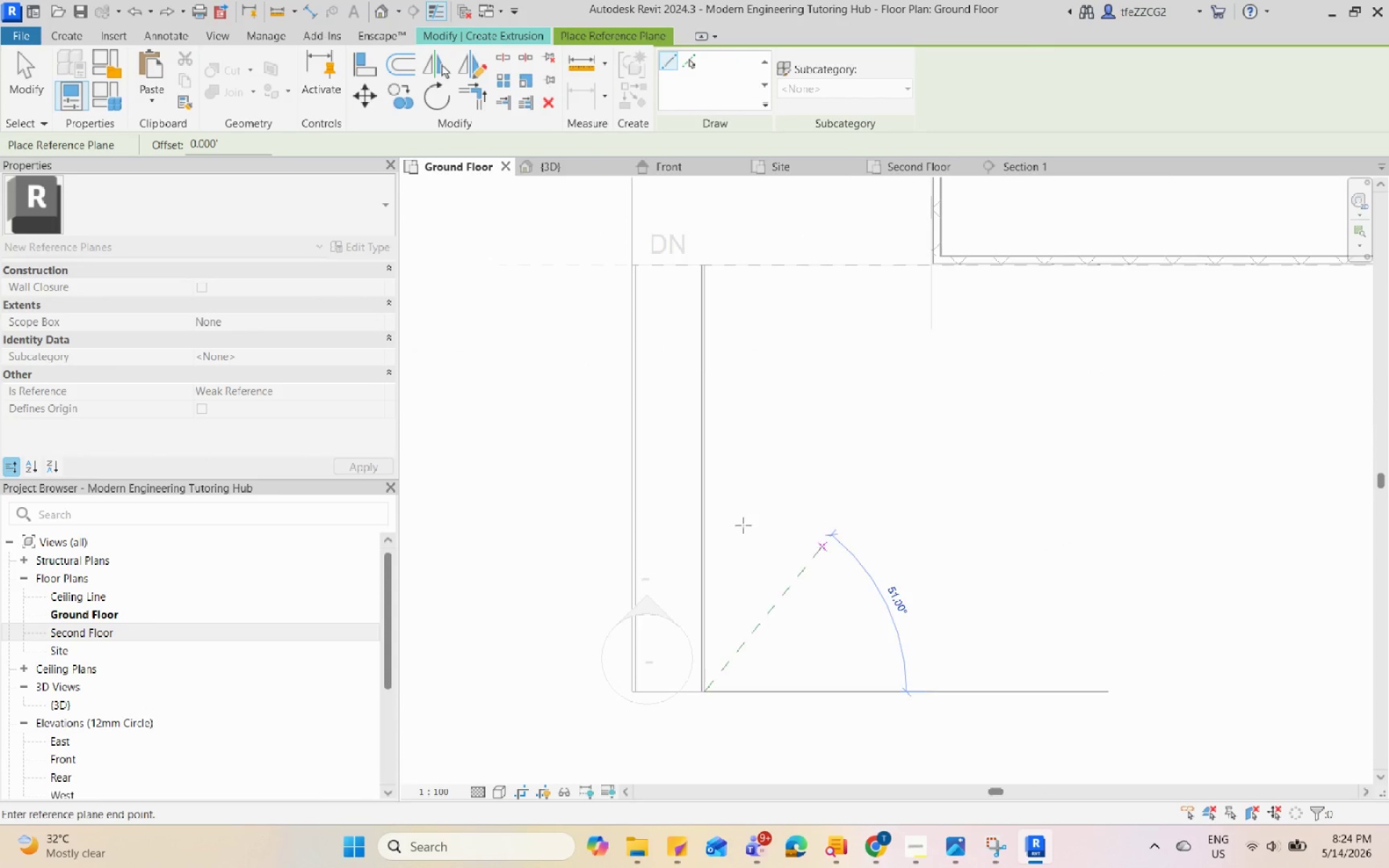 
scroll: coordinate [718, 521], scroll_direction: down, amount: 4.0
 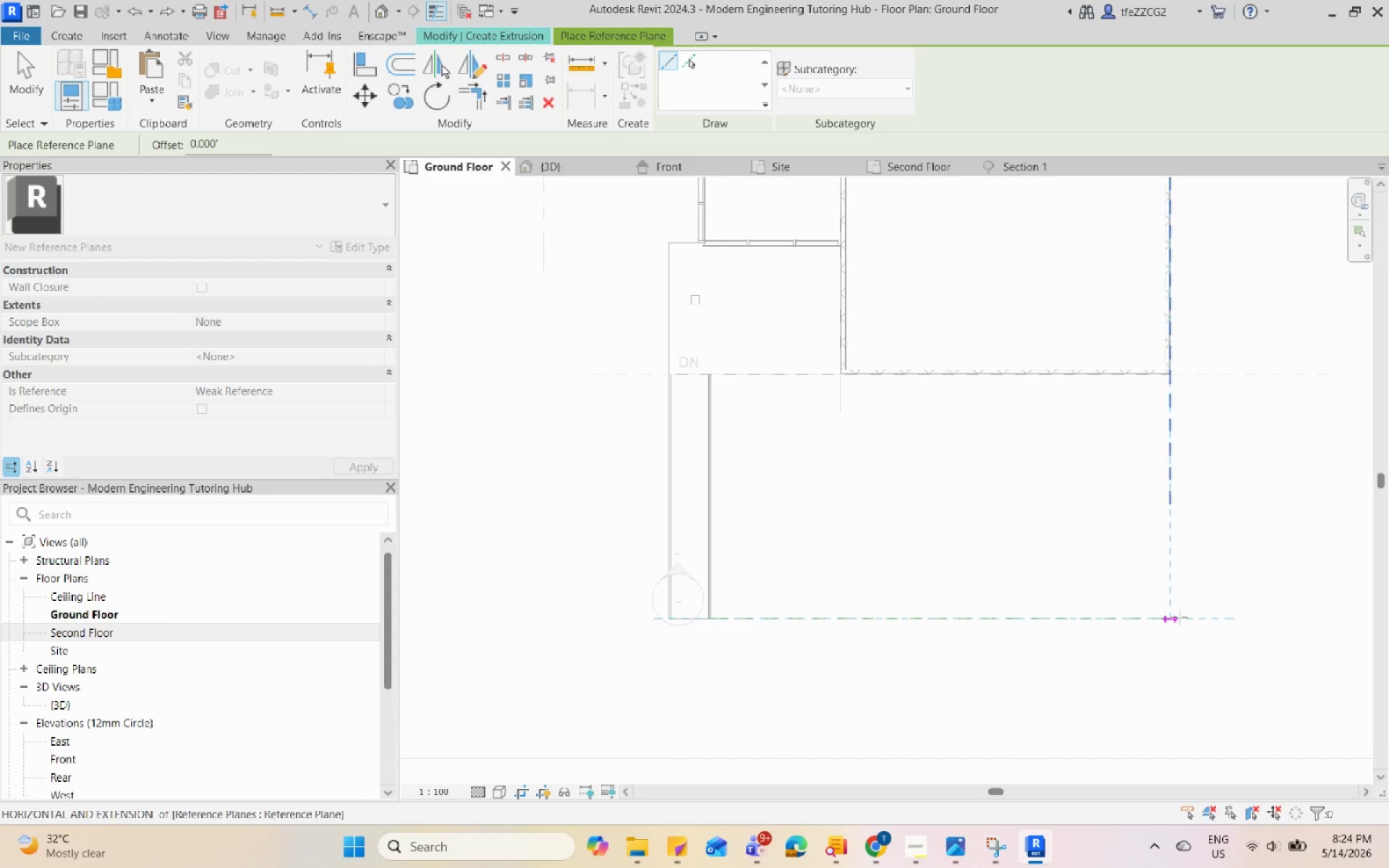 
left_click([1207, 613])
 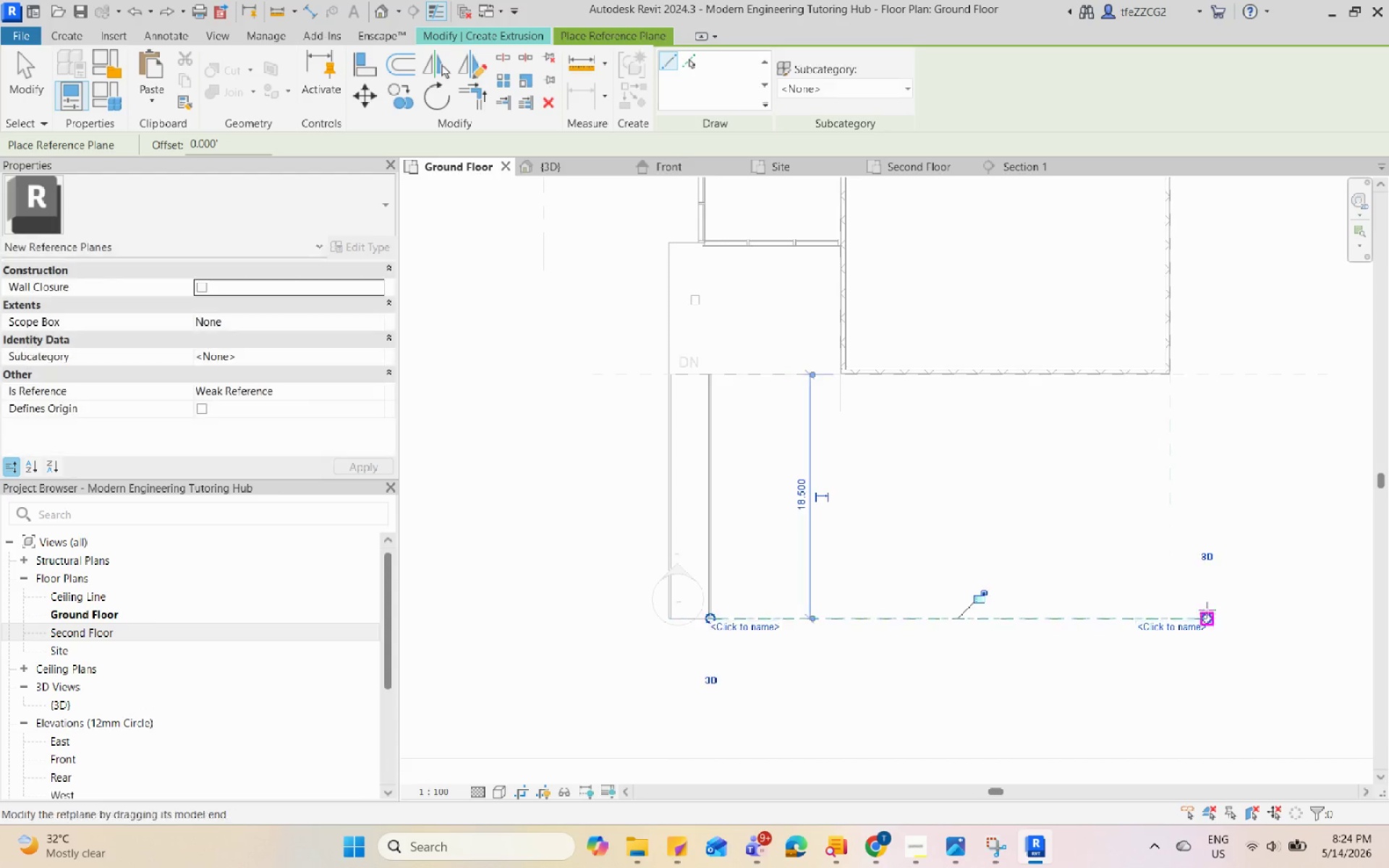 
key(Escape)
 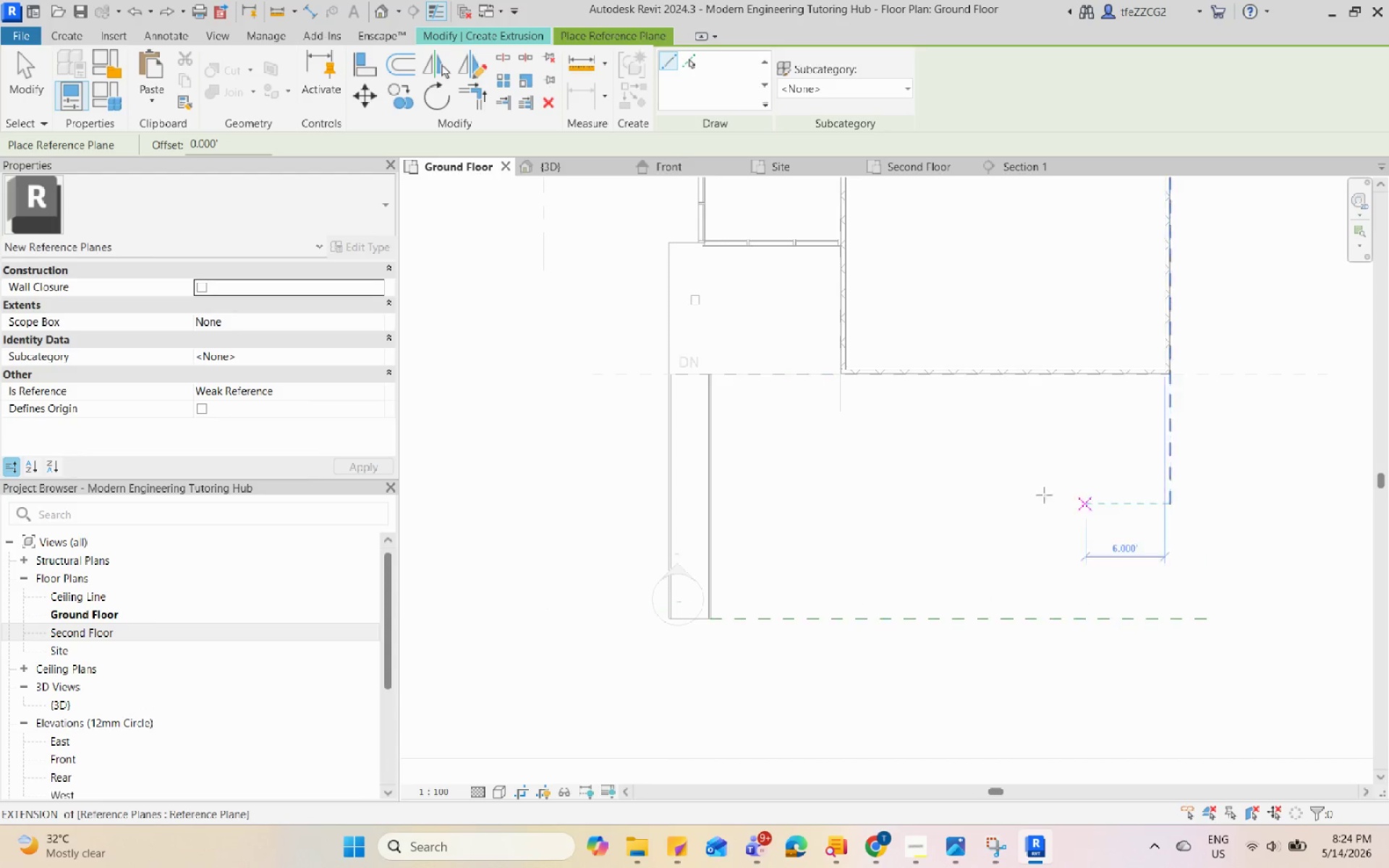 
key(Escape)
 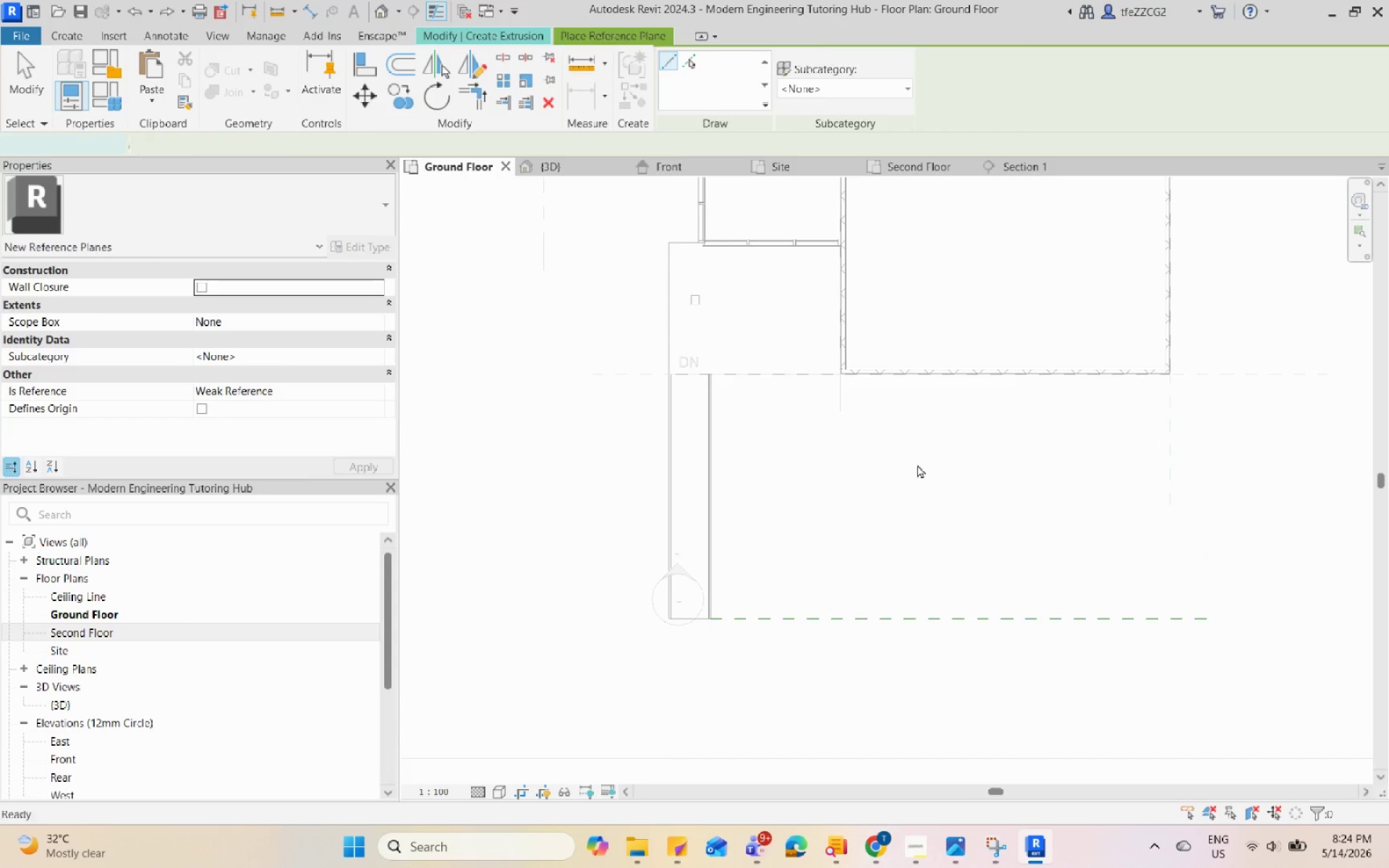 
scroll: coordinate [872, 436], scroll_direction: up, amount: 4.0
 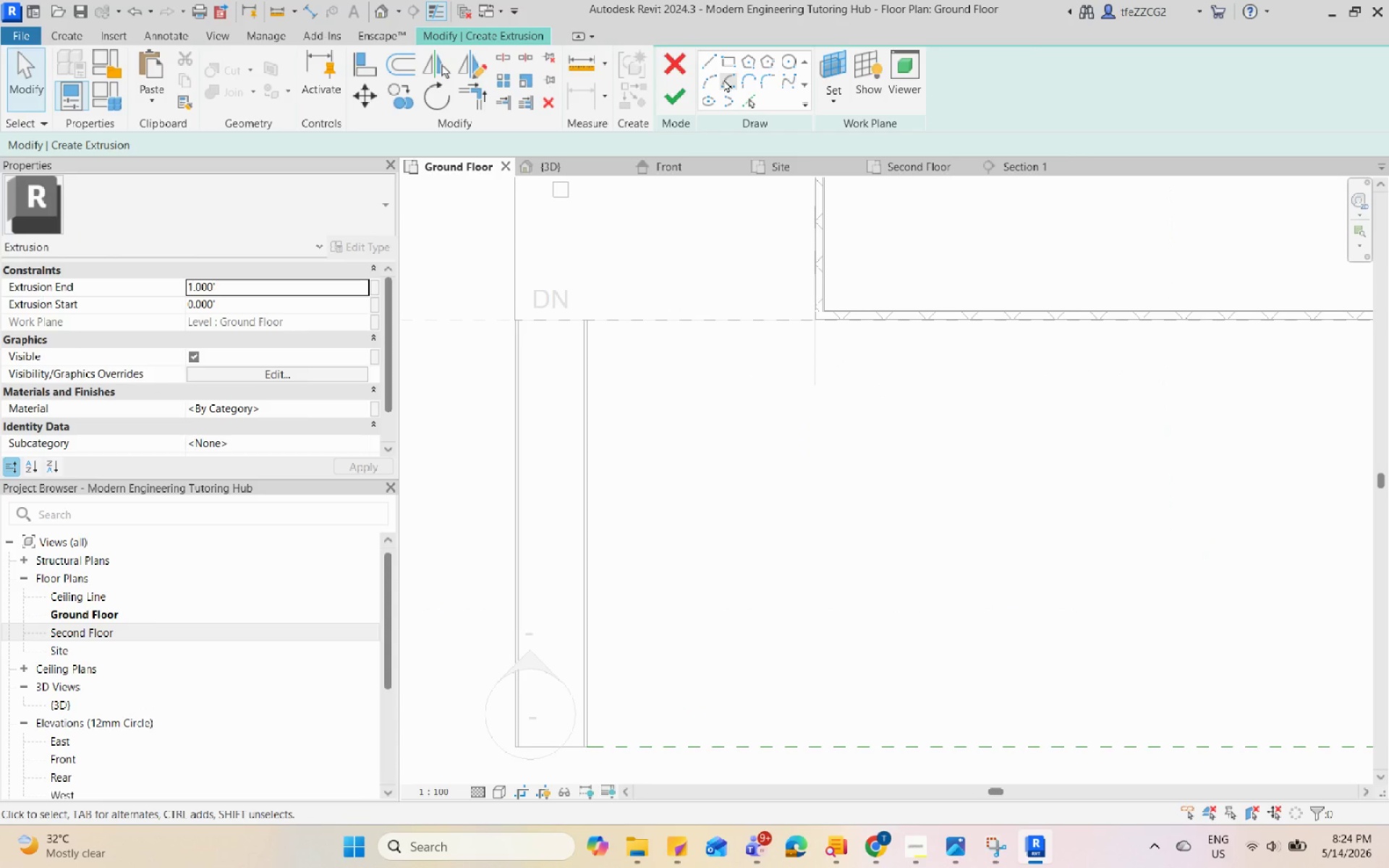 
left_click([724, 62])
 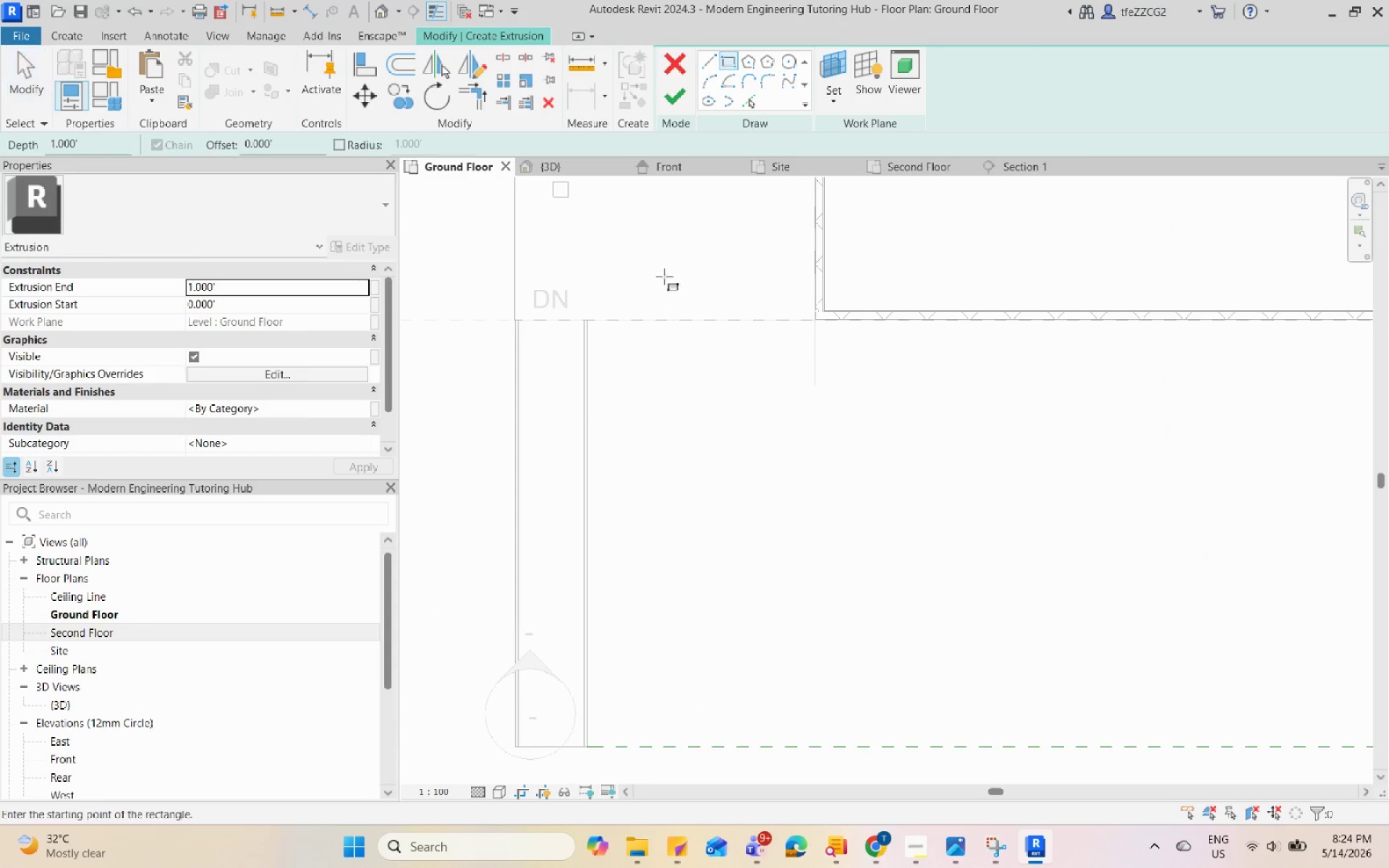 
scroll: coordinate [579, 355], scroll_direction: up, amount: 5.0
 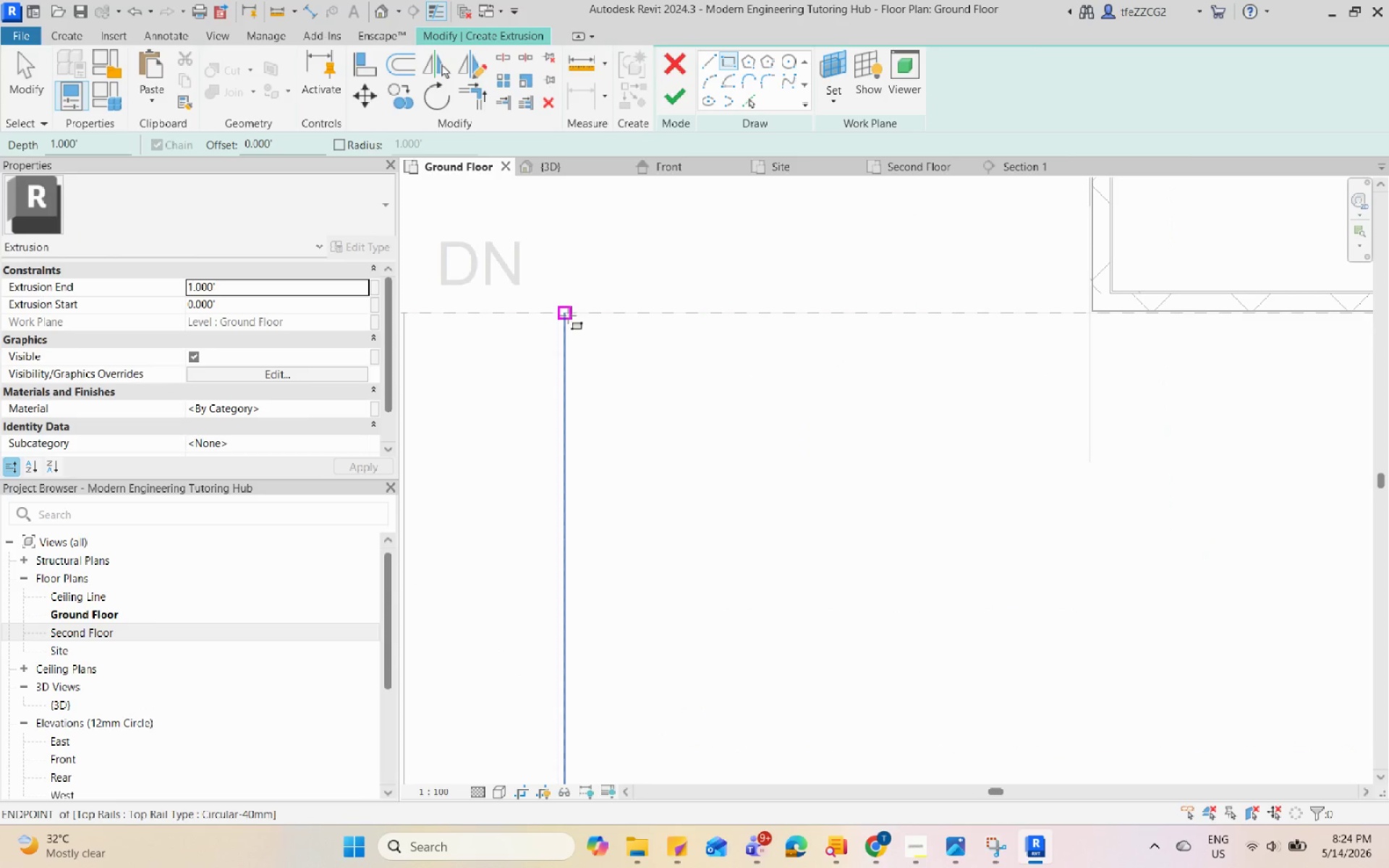 
left_click([568, 315])
 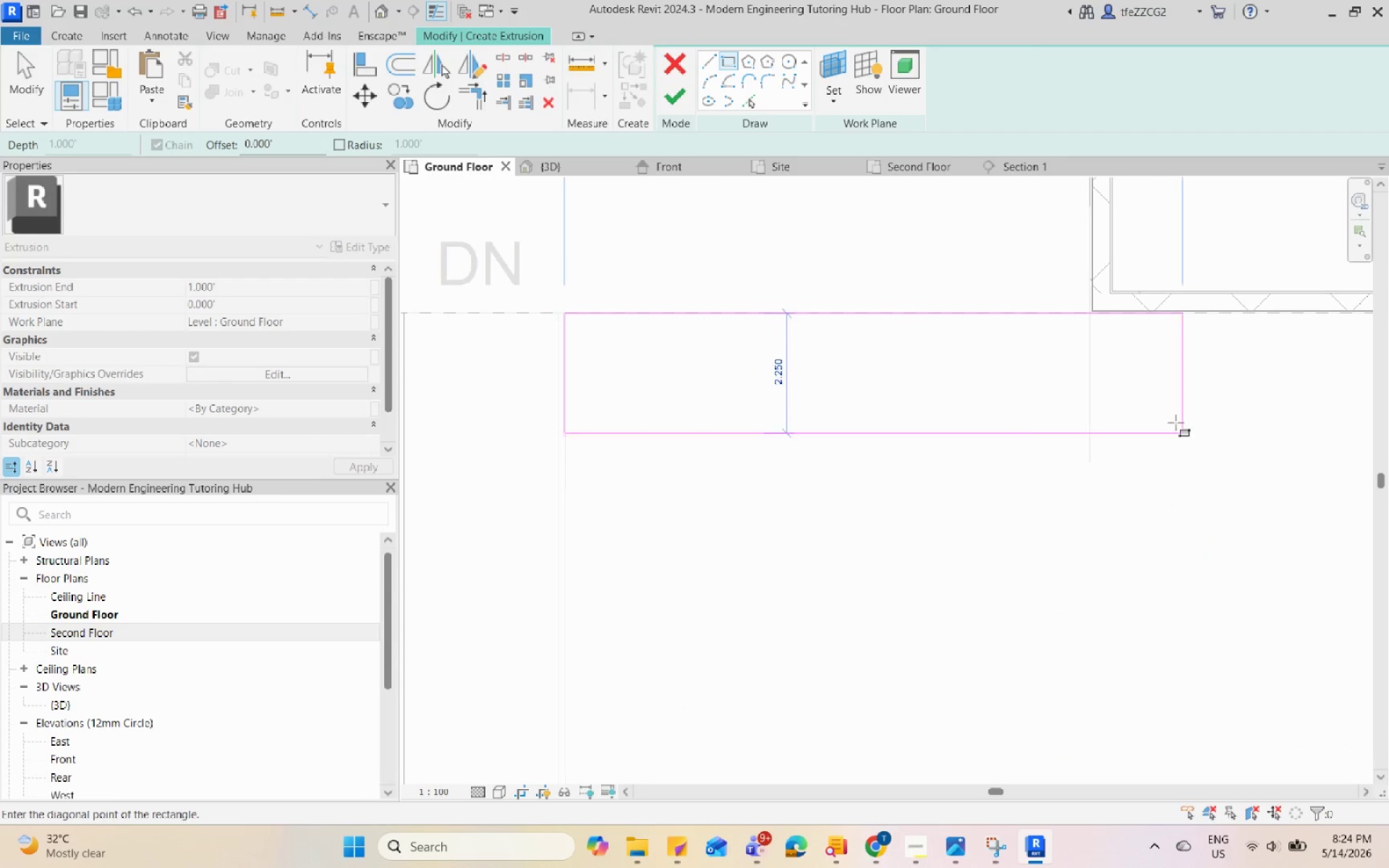 
scroll: coordinate [1073, 386], scroll_direction: down, amount: 10.0
 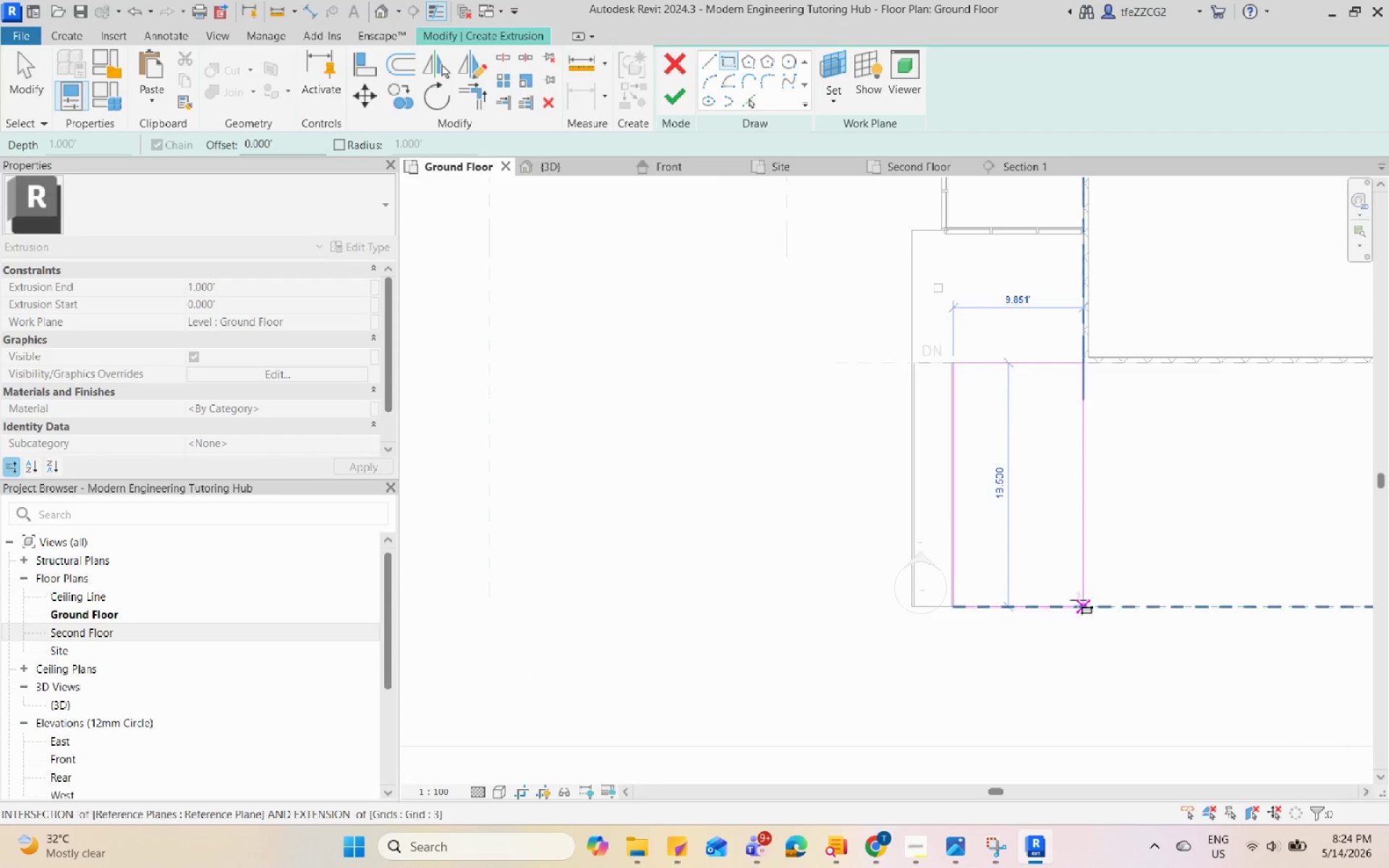 
key(Escape)
 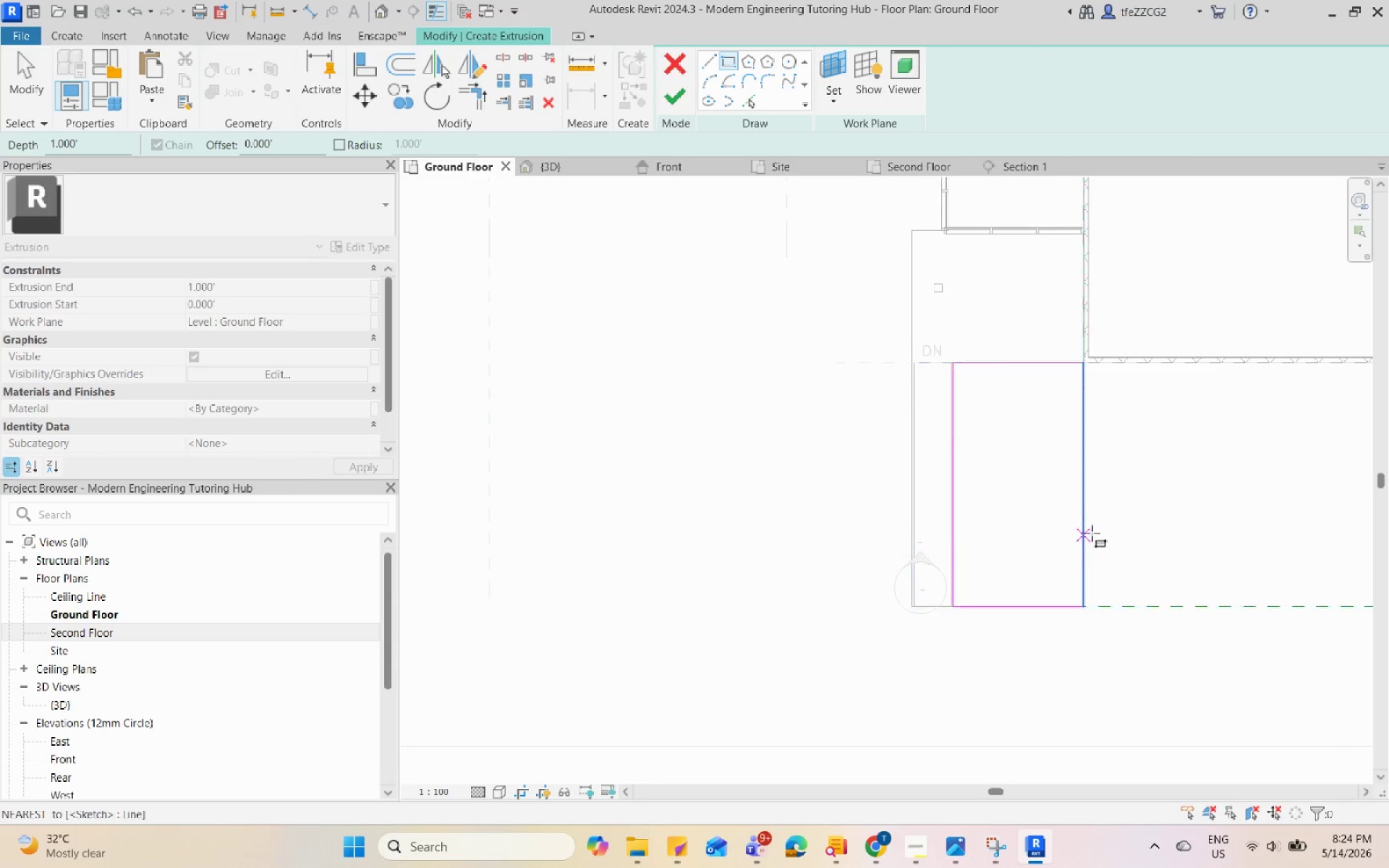 
hold_key(key=Escape, duration=18.5)
 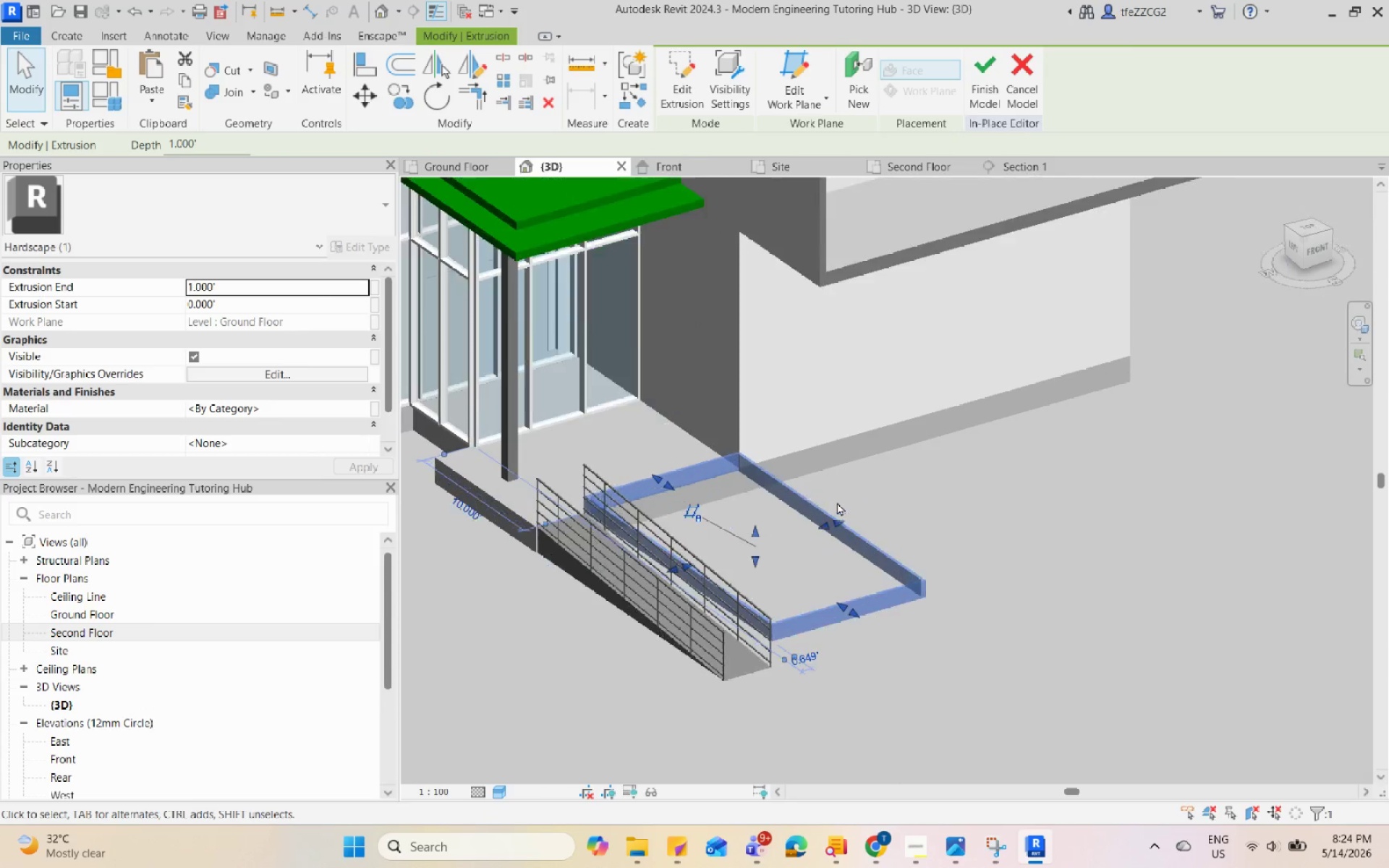 
scroll: coordinate [1094, 525], scroll_direction: up, amount: 1.0
 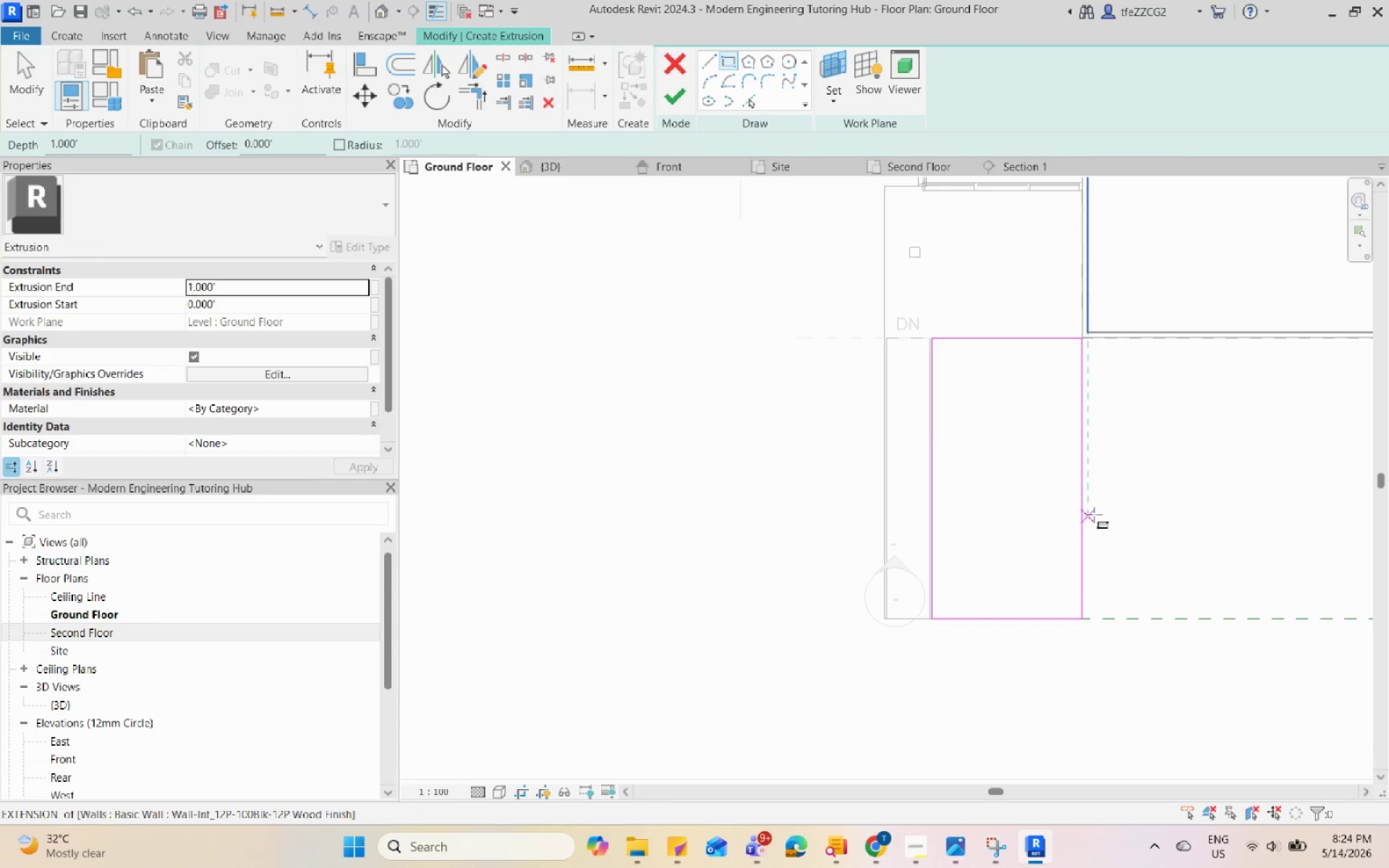 
left_click([725, 65])
 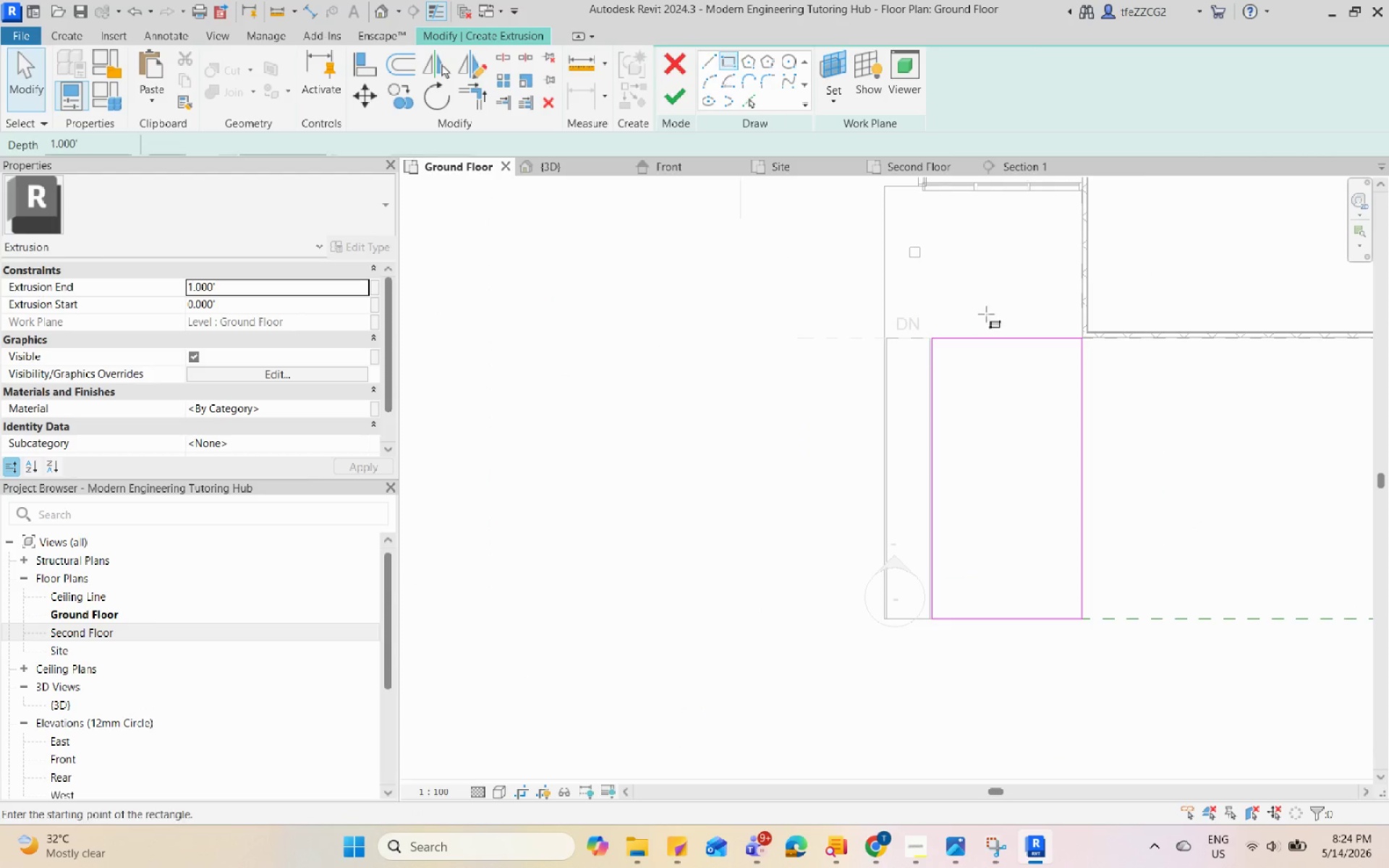 
scroll: coordinate [985, 314], scroll_direction: up, amount: 4.0
 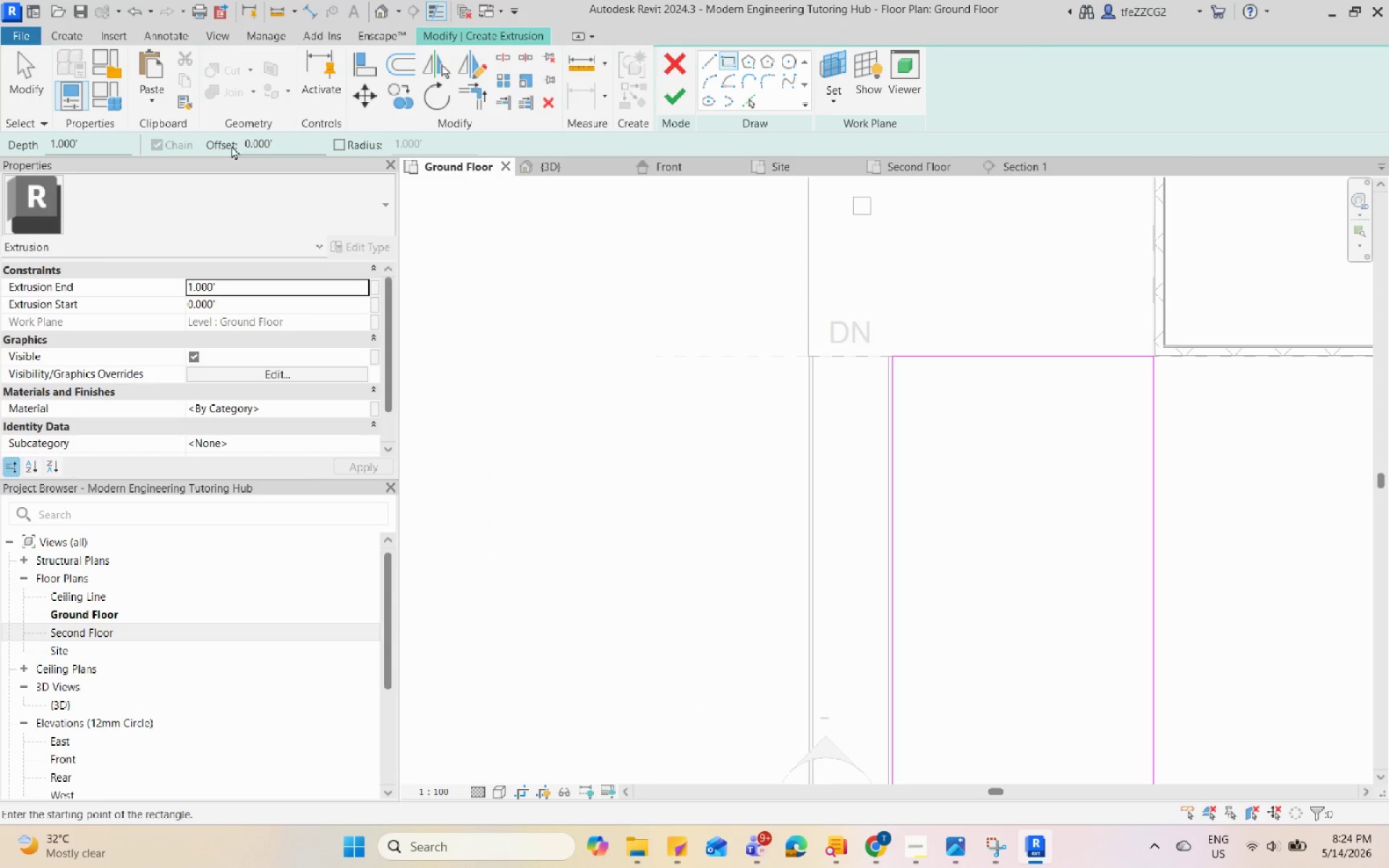 
left_click_drag(start_coordinate=[300, 146], to_coordinate=[234, 146])
 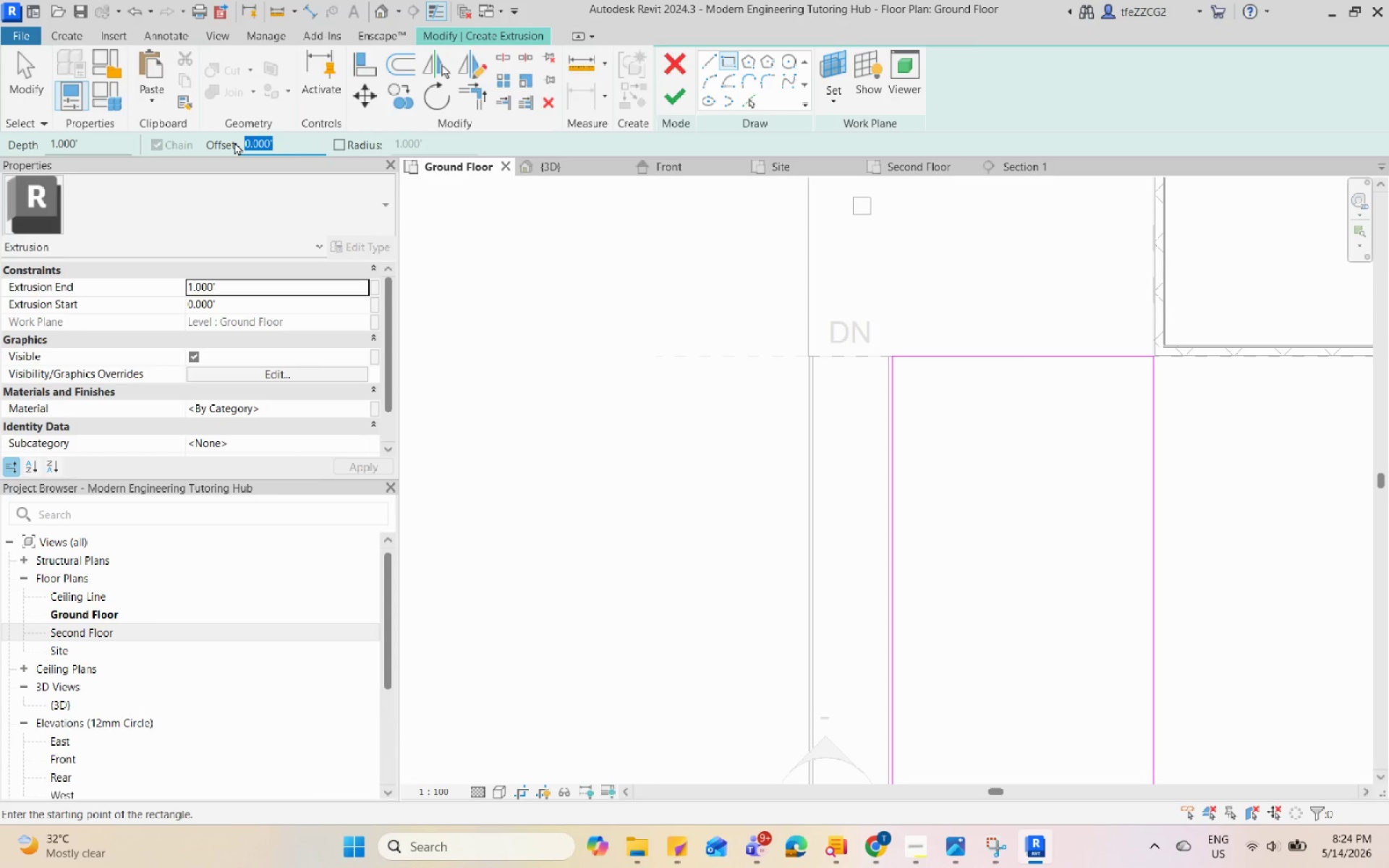 
key(Numpad0)
 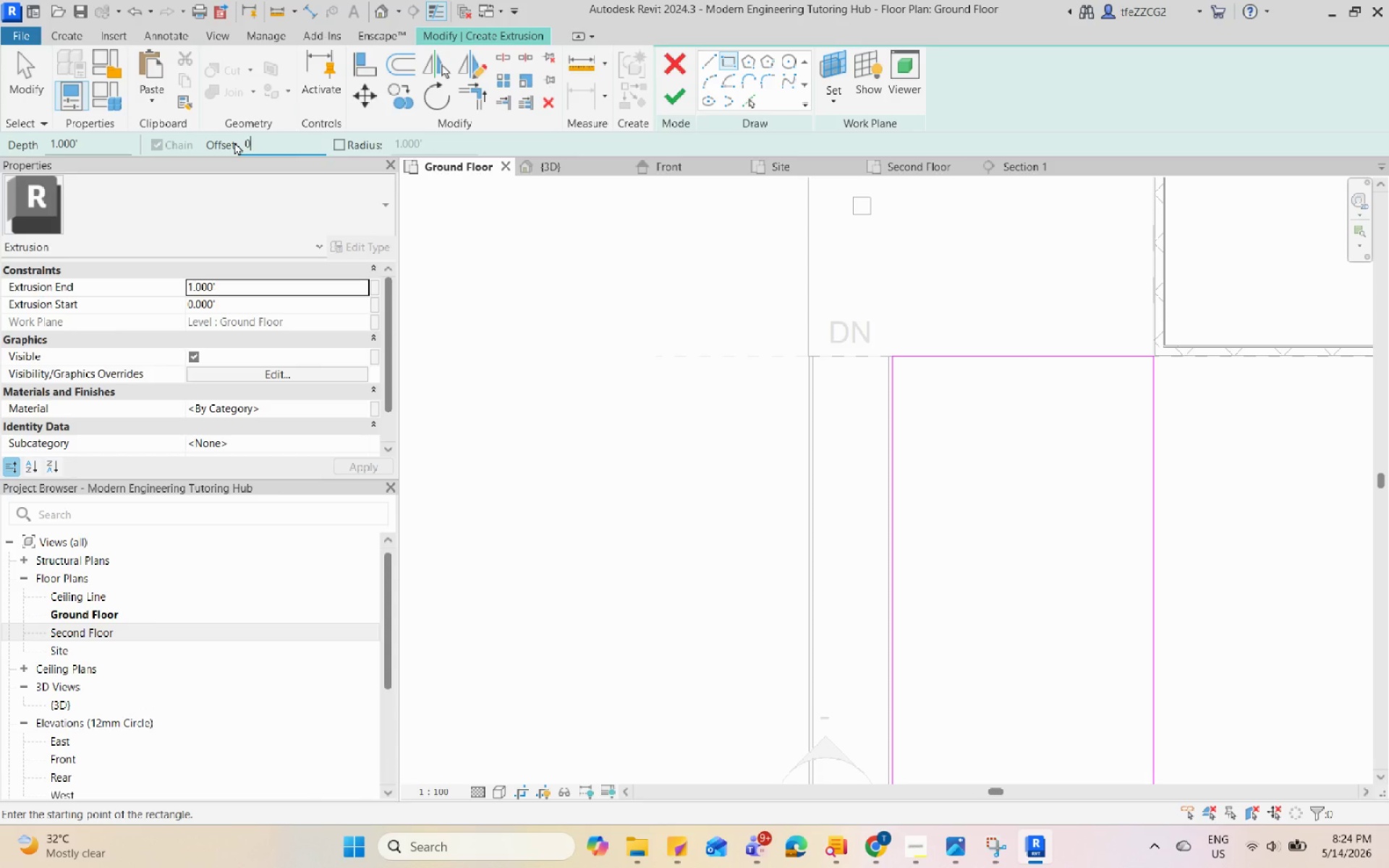 
key(NumpadDecimal)
 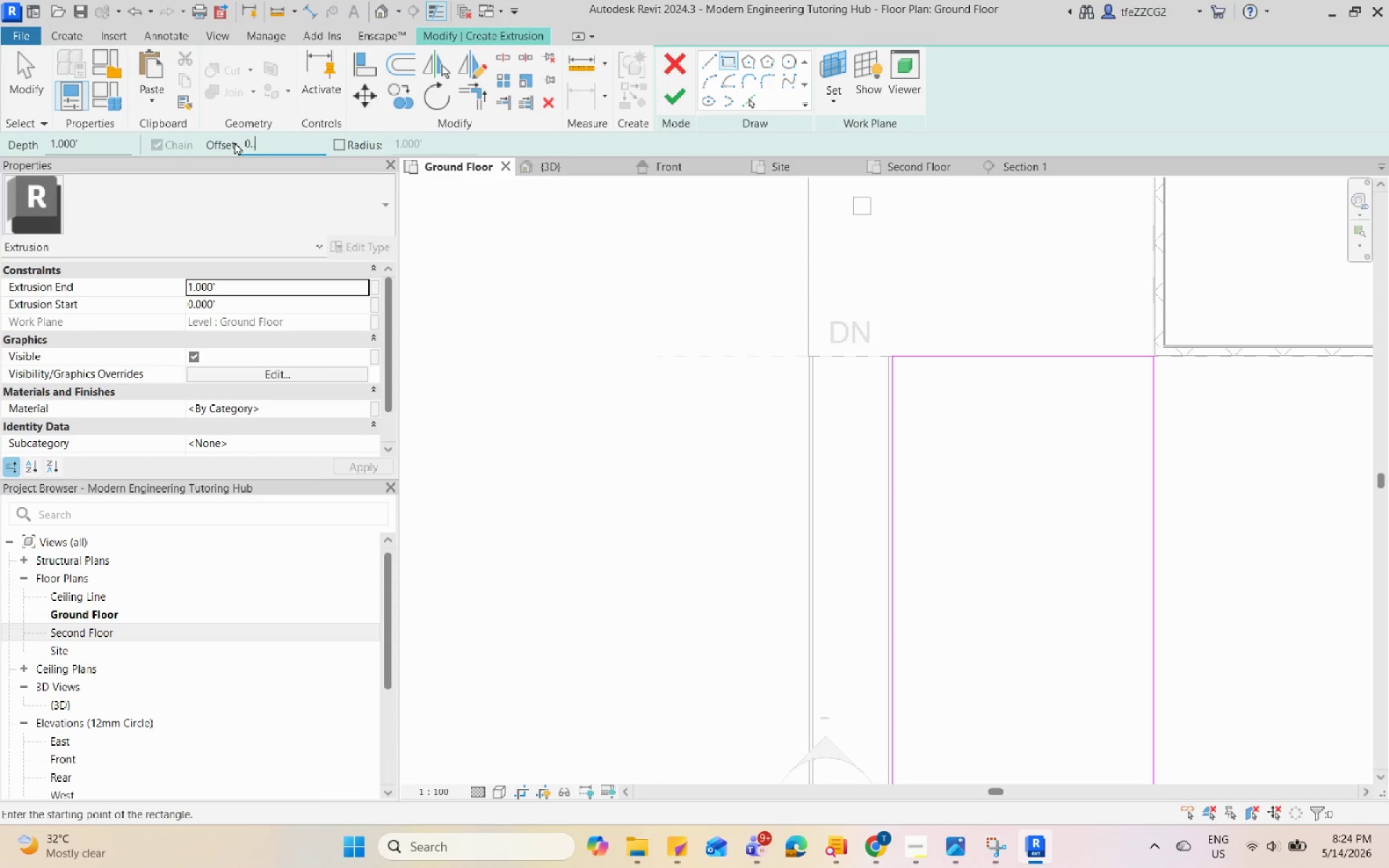 
key(NumpadDecimal)
 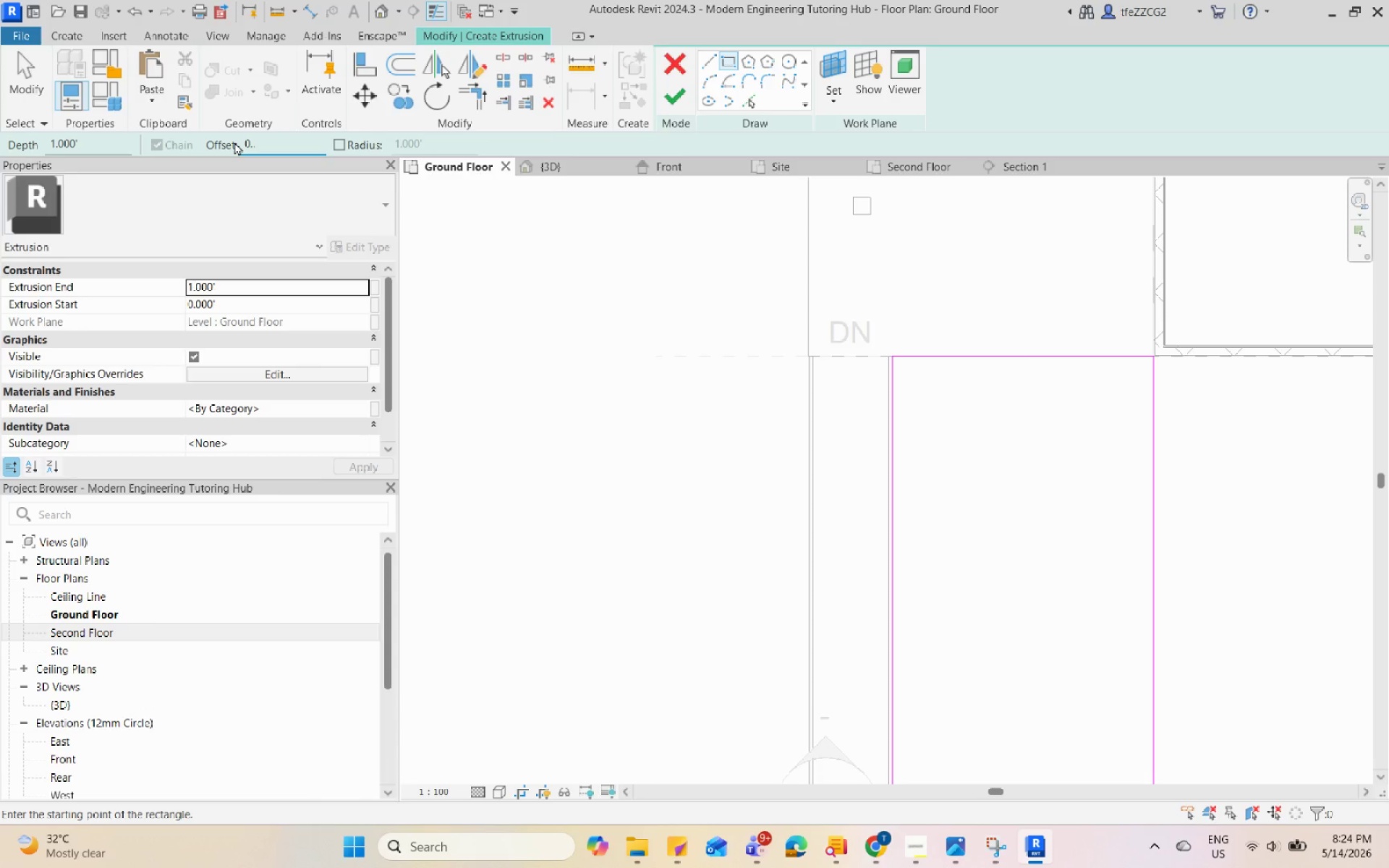 
key(Backspace)
 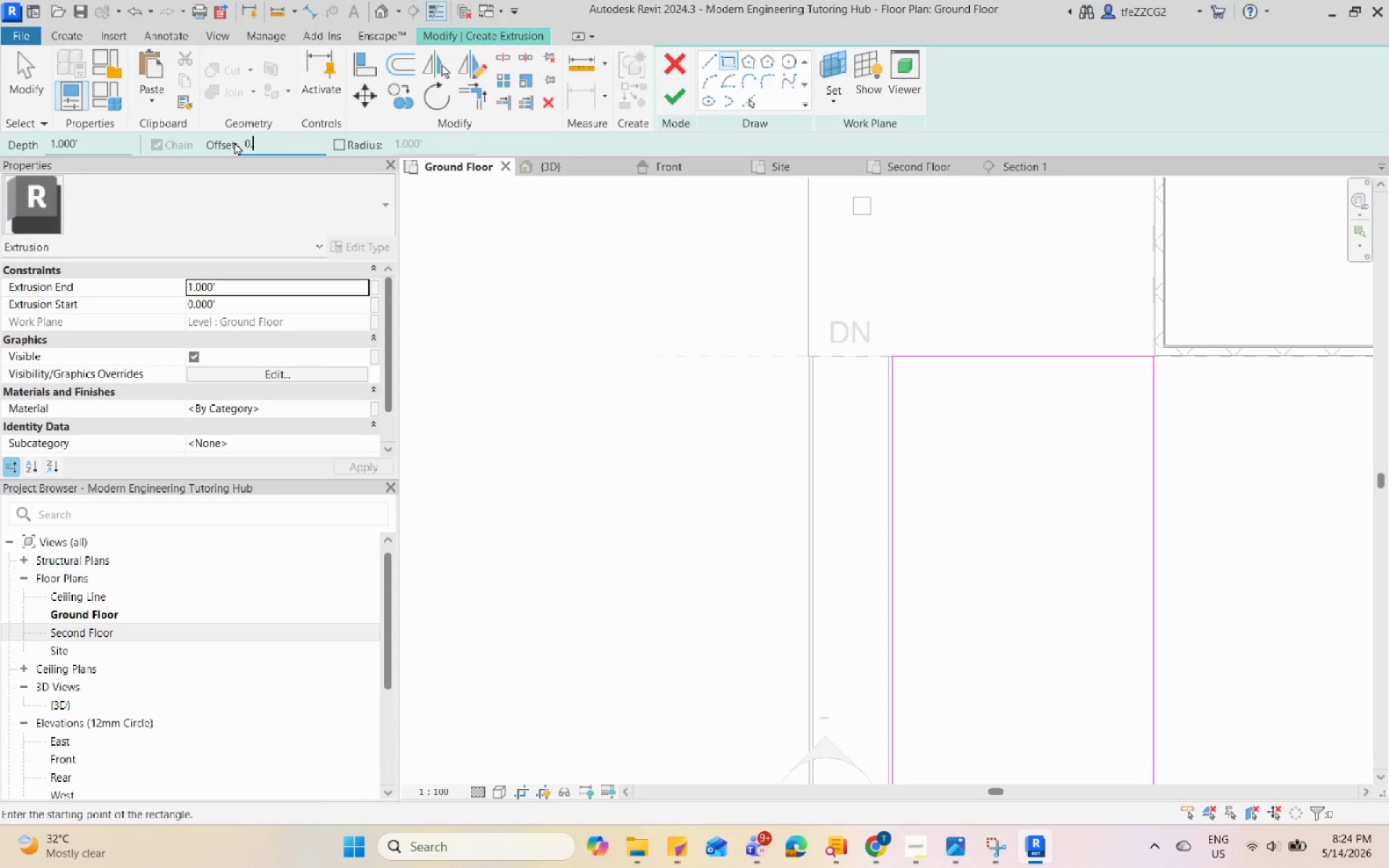 
key(Numpad2)
 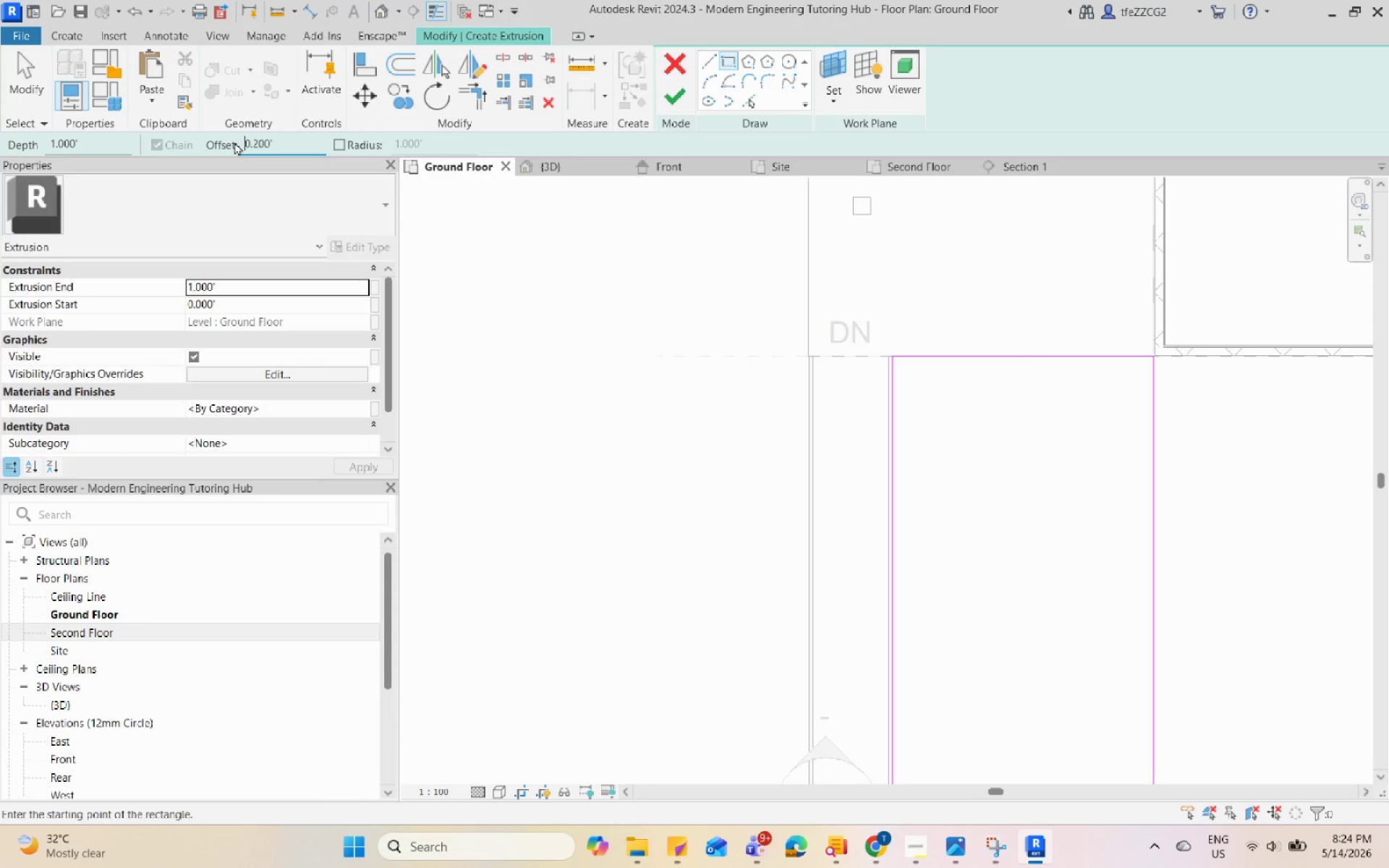 
key(Enter)
 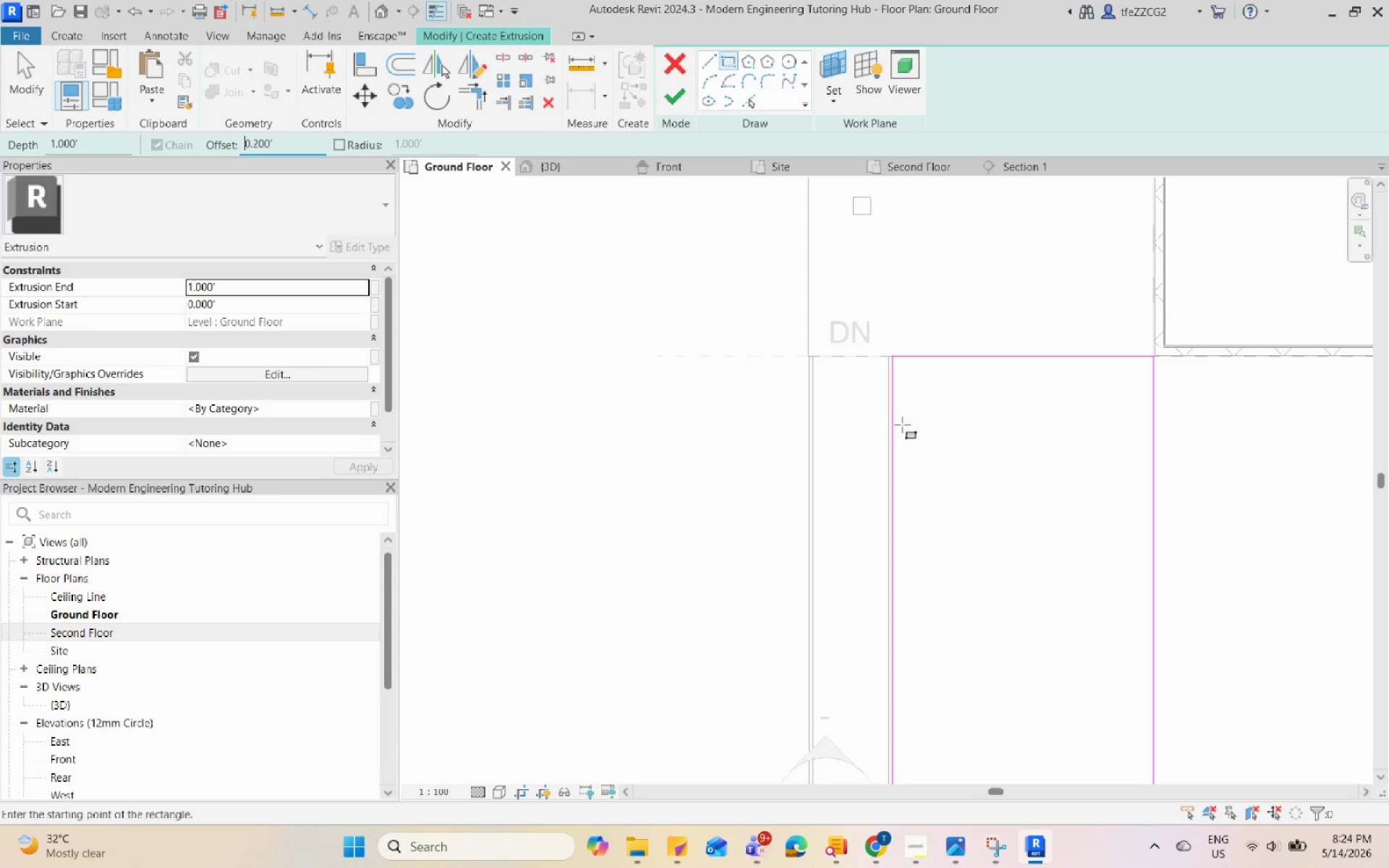 
scroll: coordinate [952, 374], scroll_direction: up, amount: 2.0
 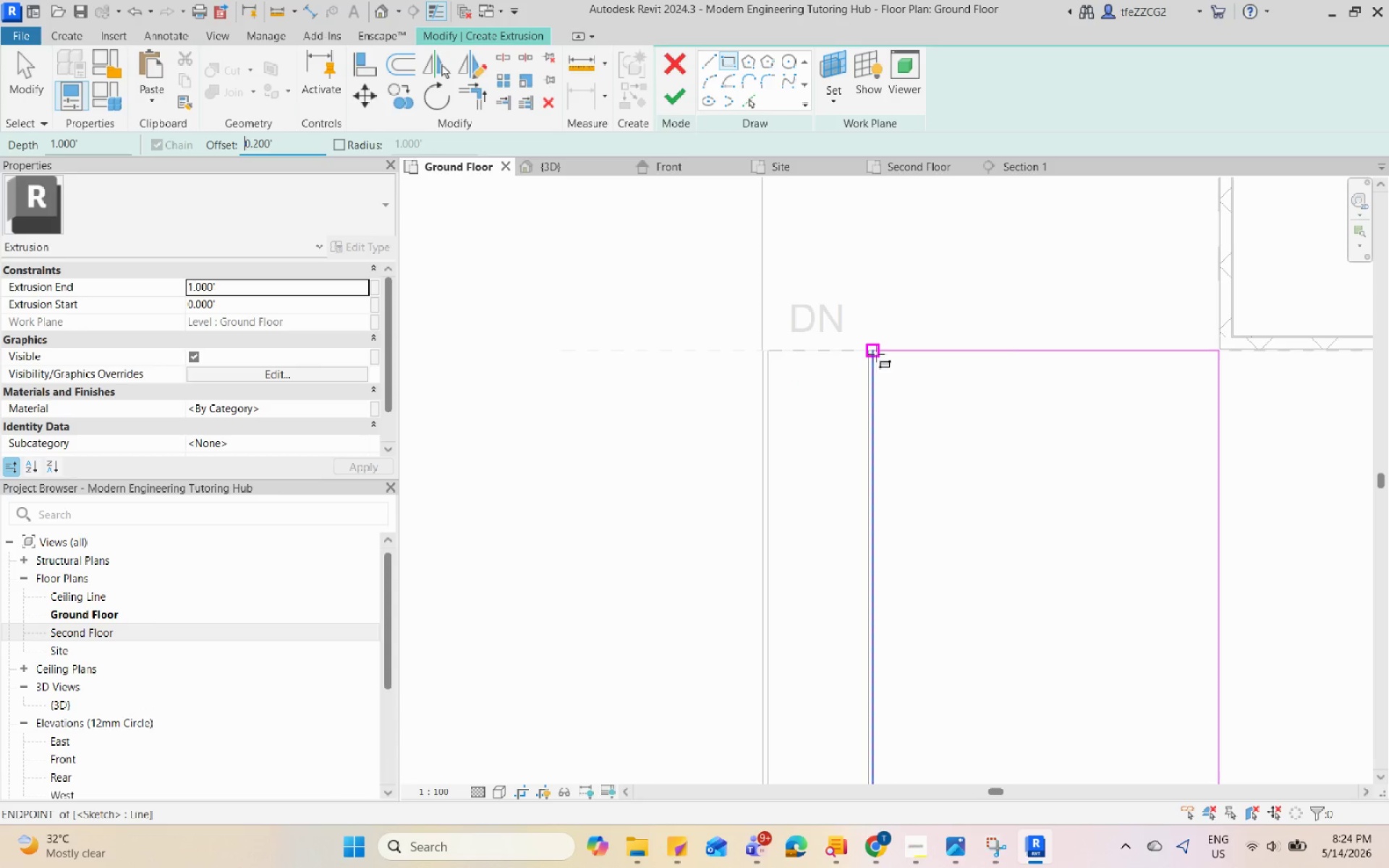 
left_click([876, 354])
 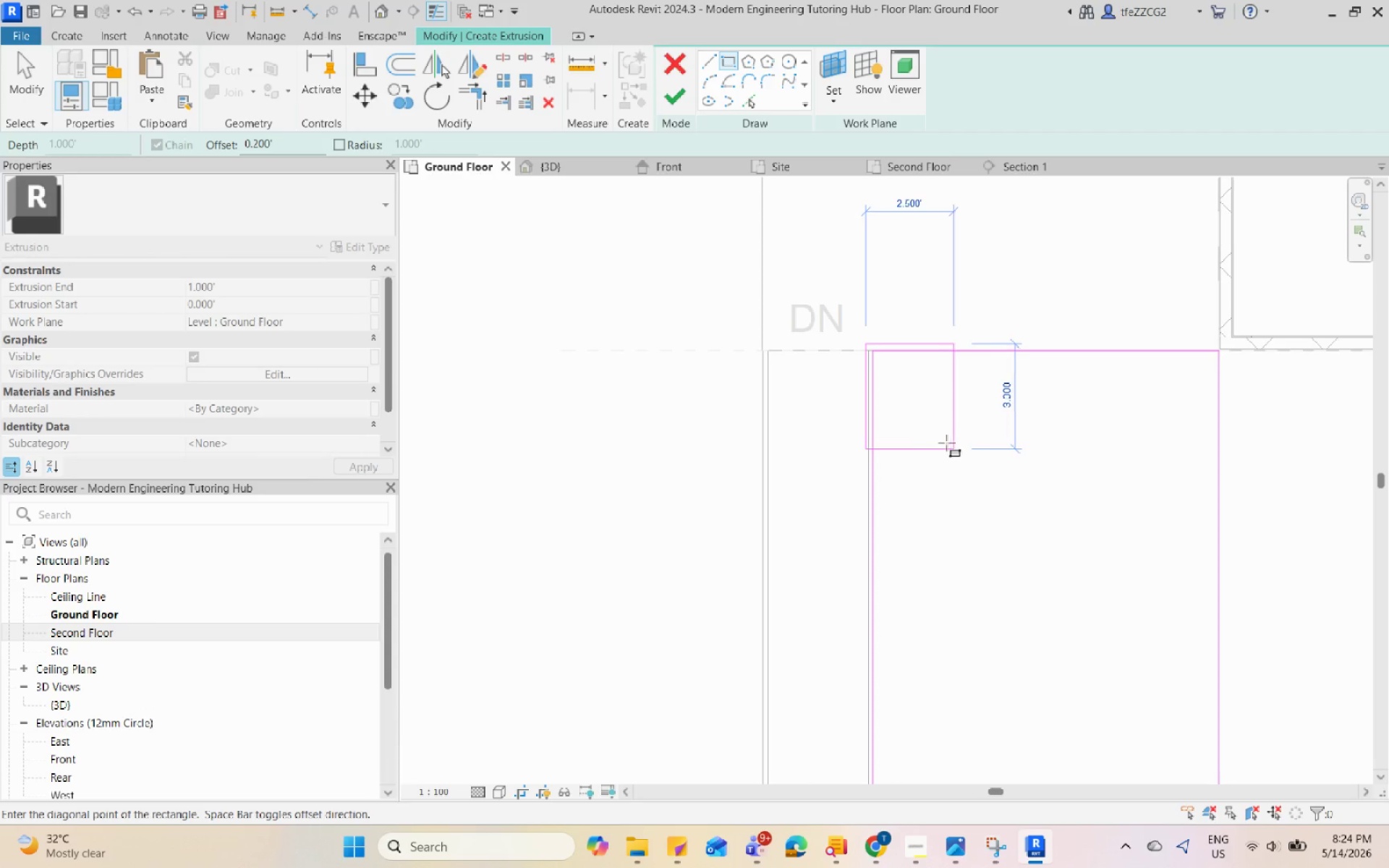 
key(Space)
 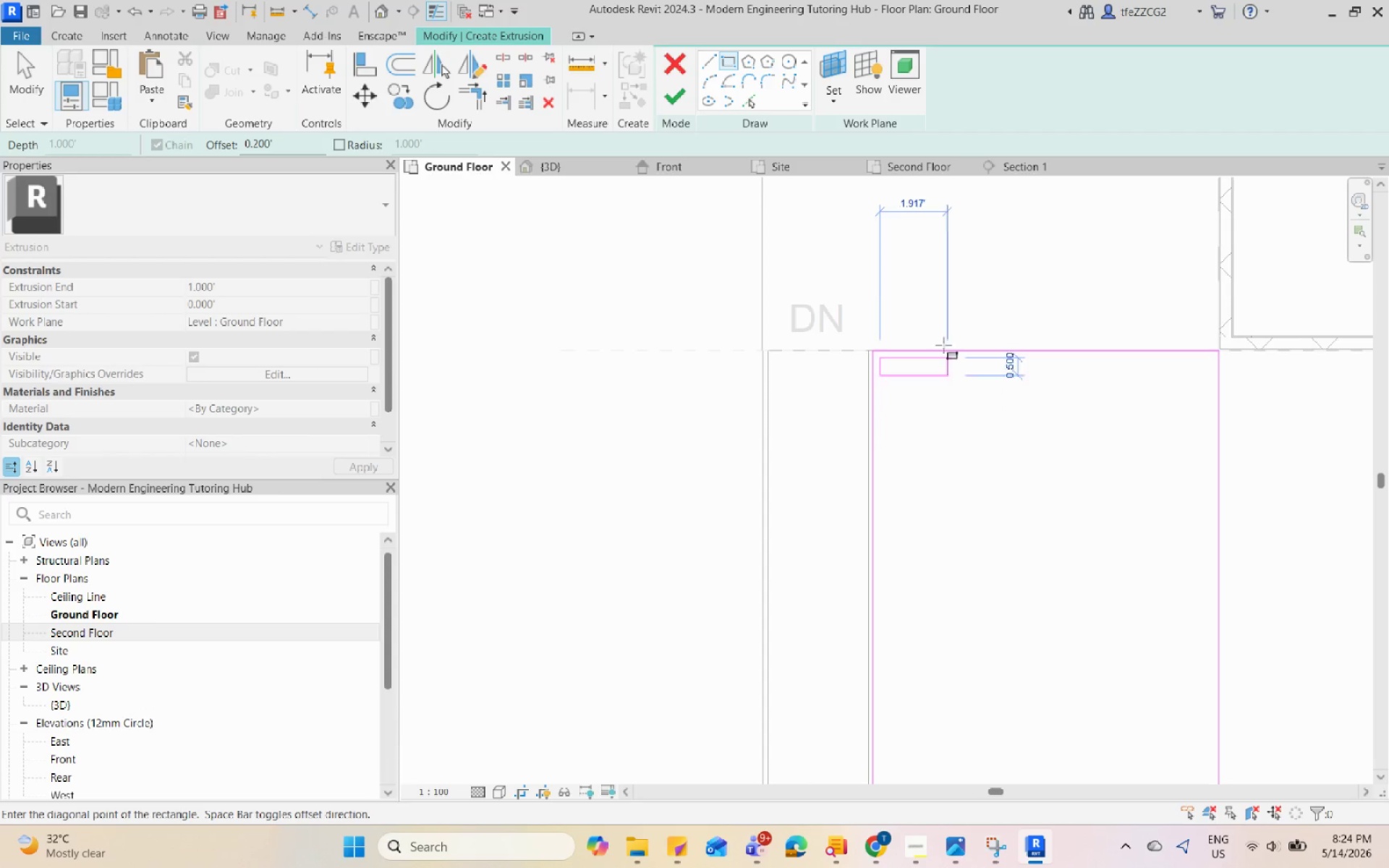 
scroll: coordinate [913, 286], scroll_direction: down, amount: 4.0
 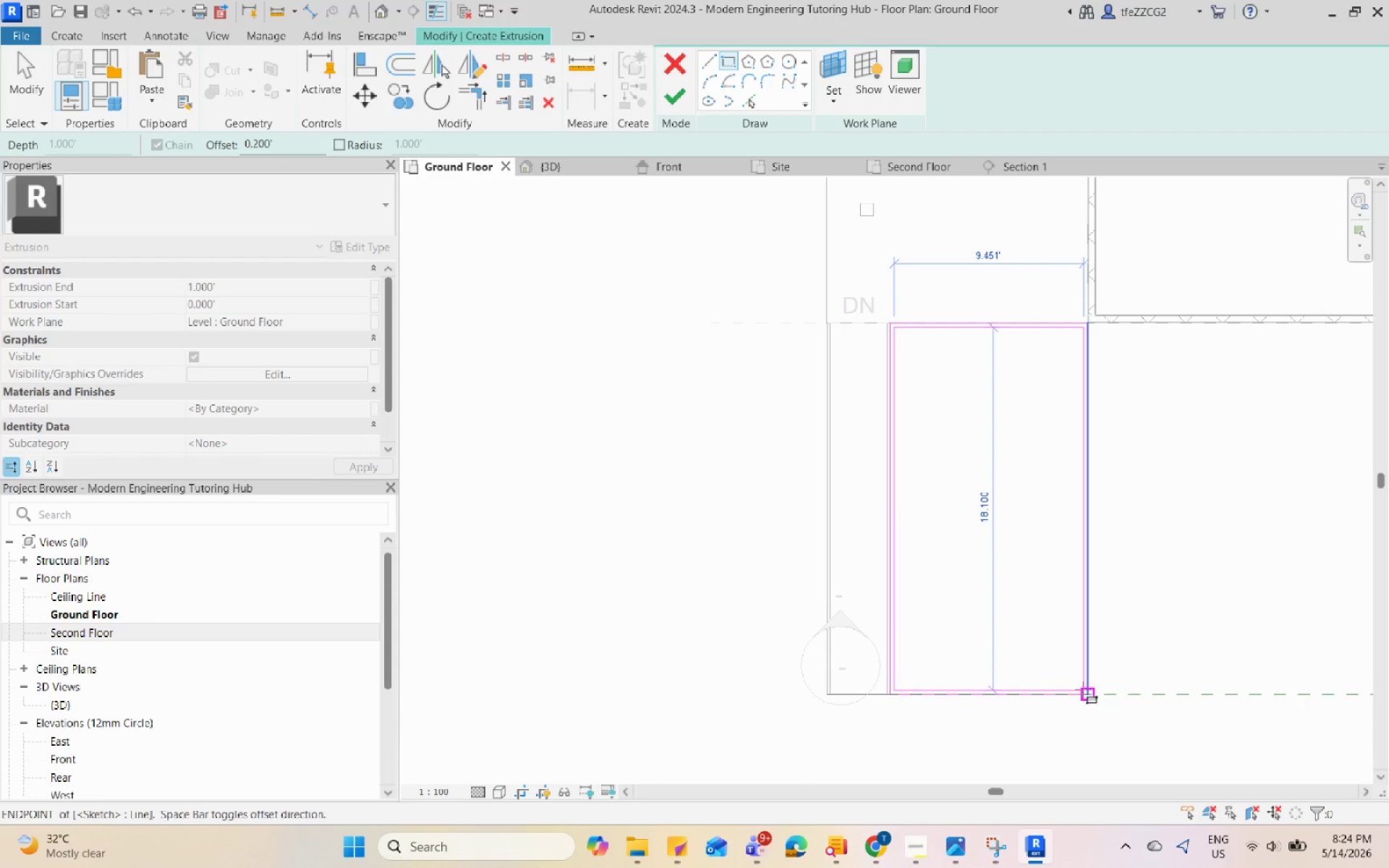 
left_click([1083, 689])
 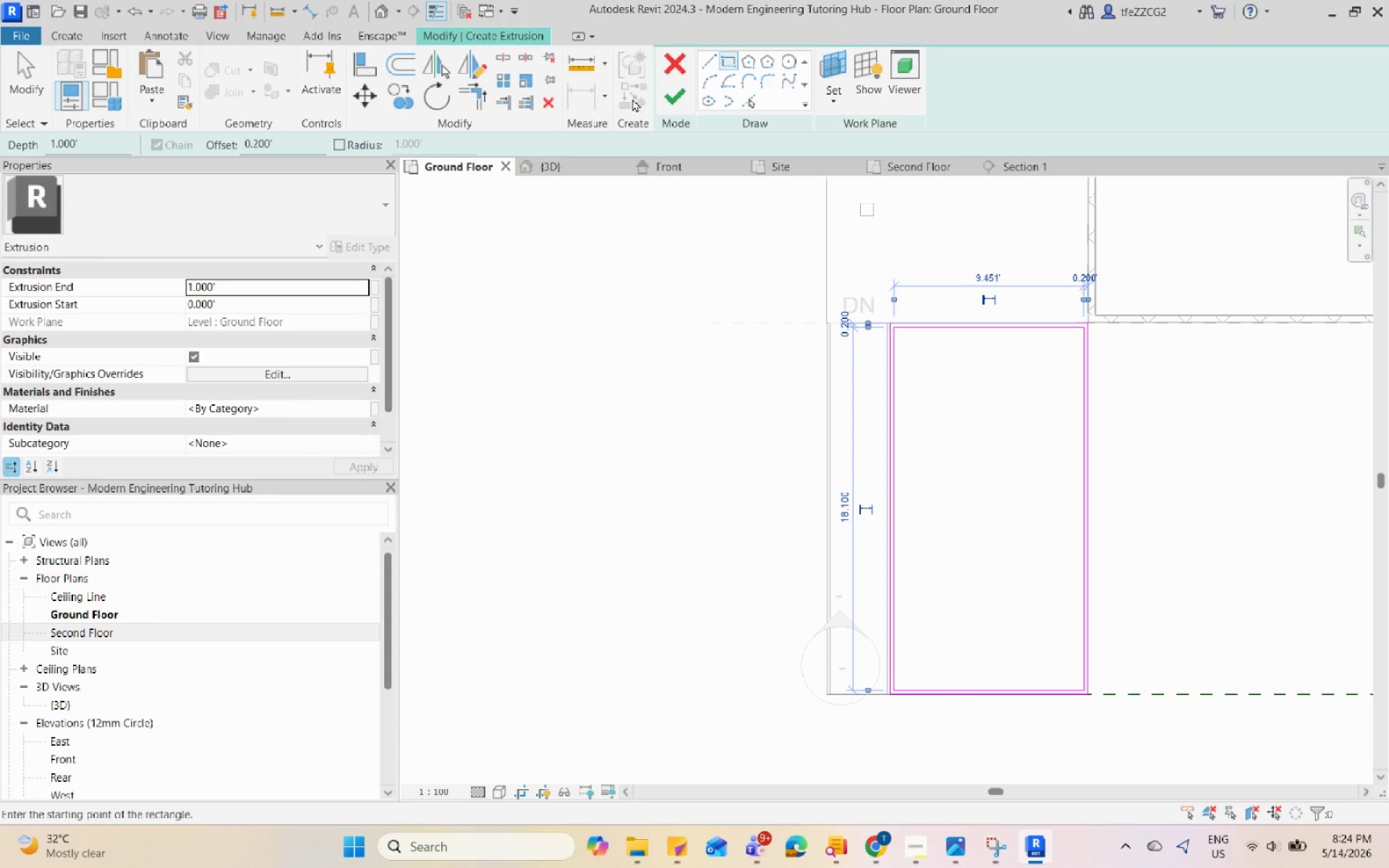 
left_click([674, 89])
 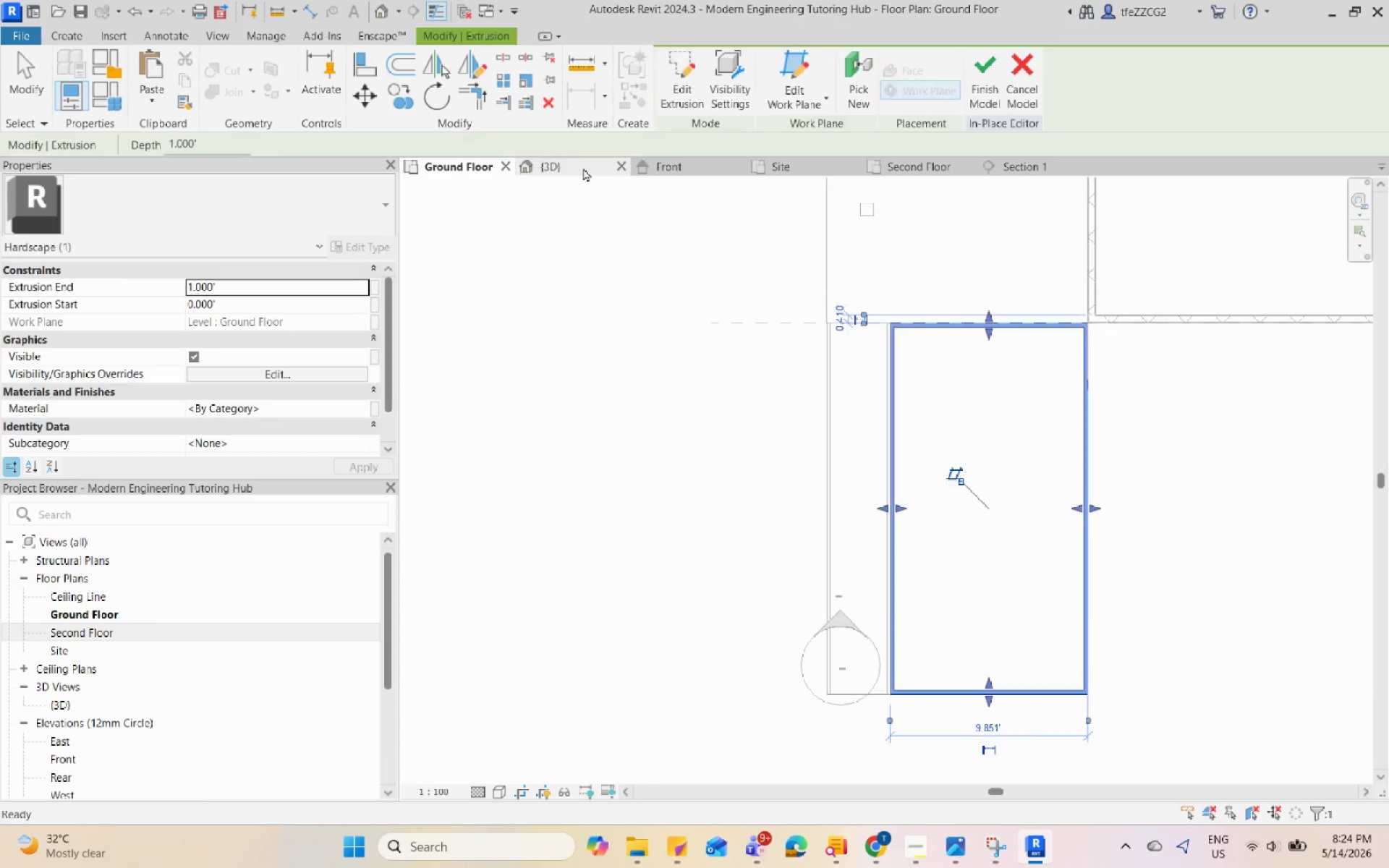 
left_click([579, 170])
 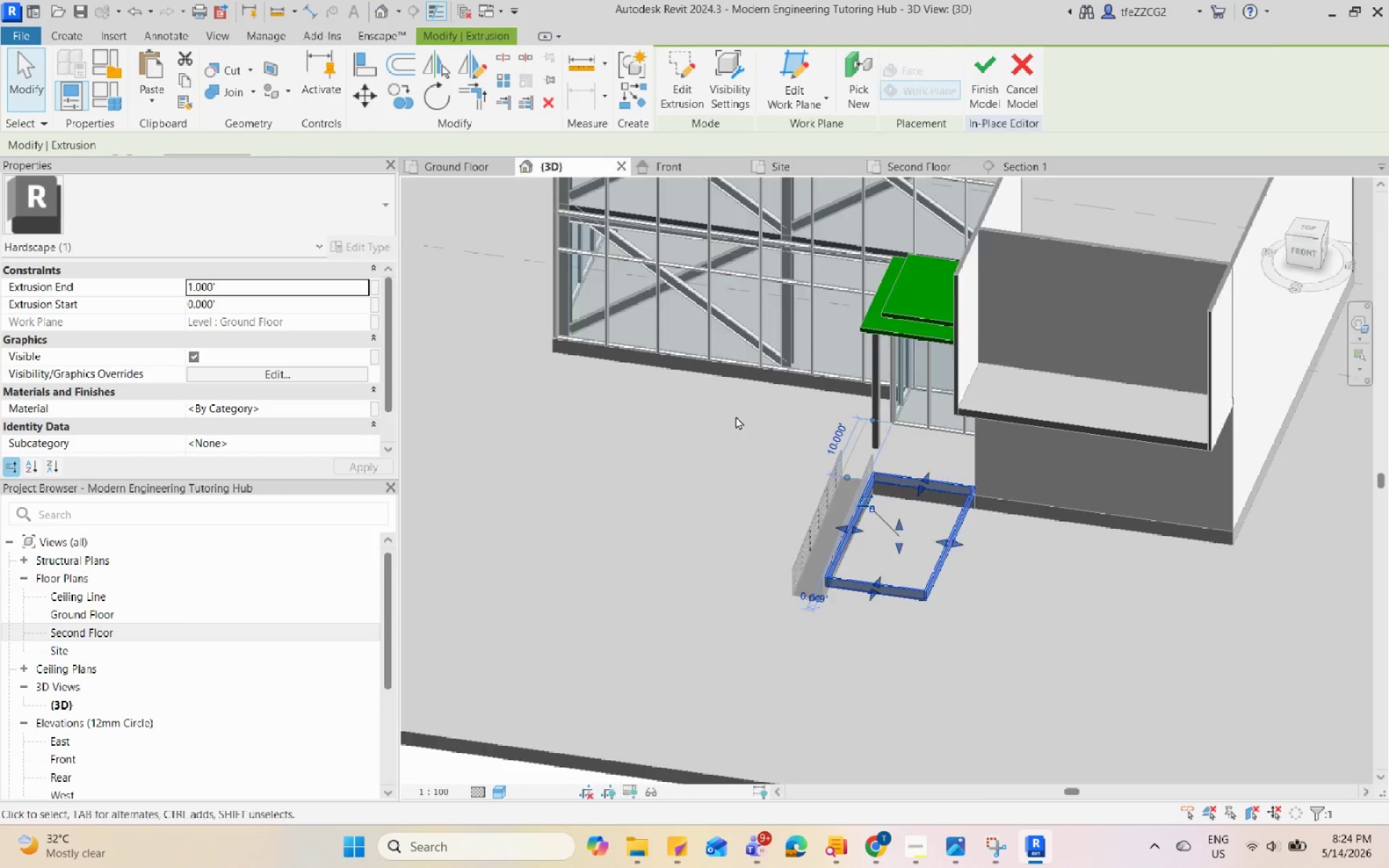 
hold_key(key=ShiftLeft, duration=0.5)
 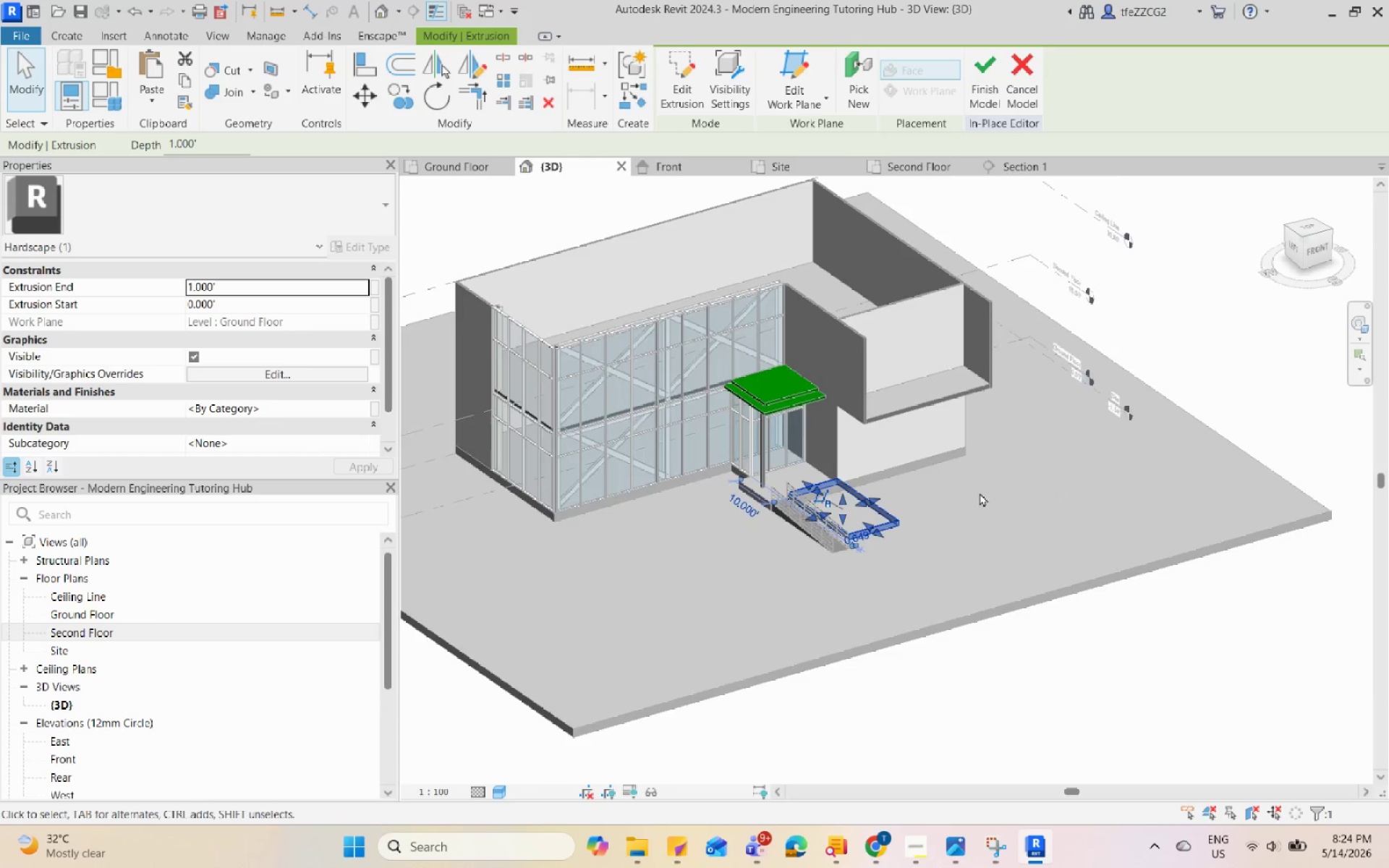 
scroll: coordinate [769, 477], scroll_direction: down, amount: 4.0
 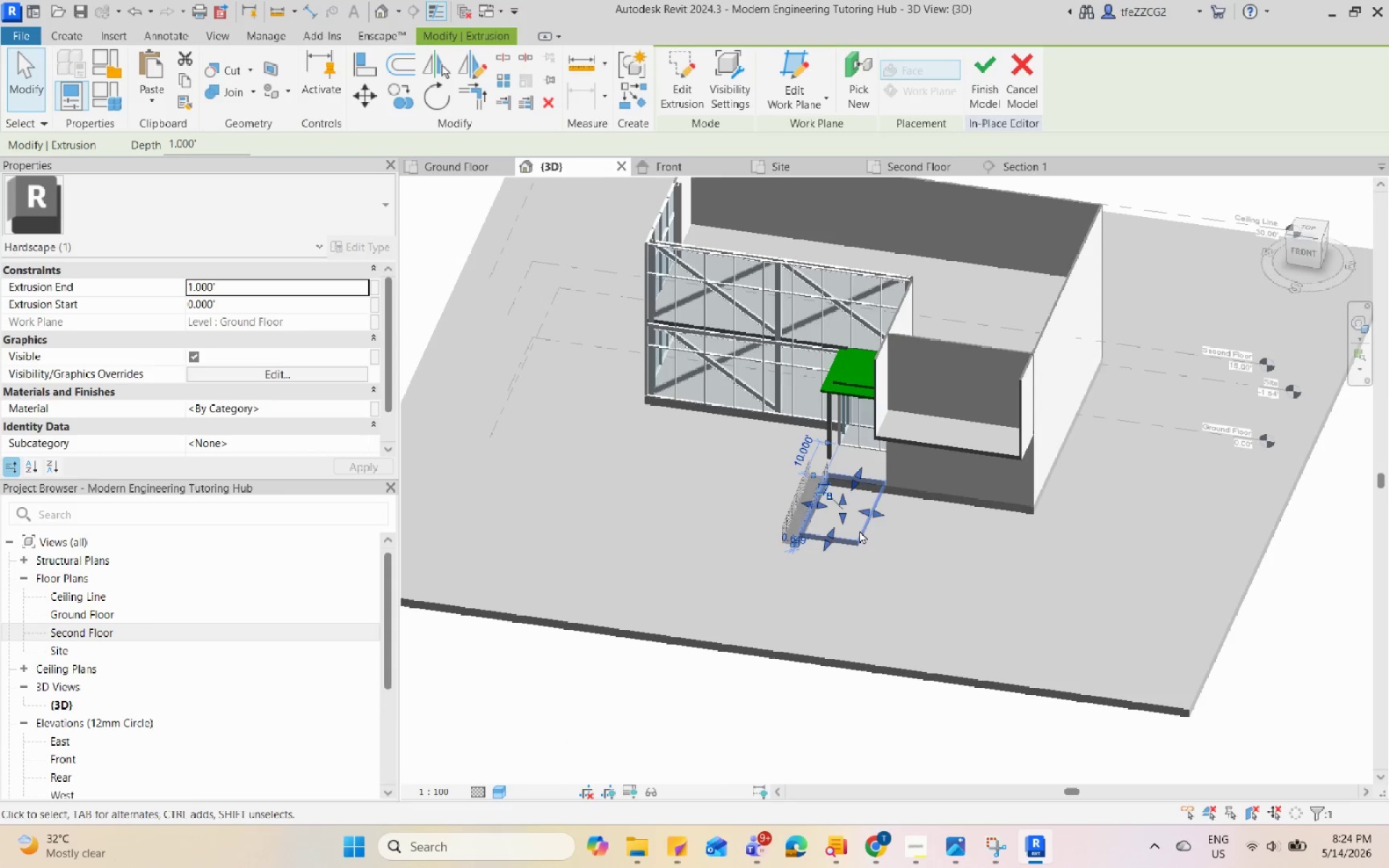 
key(Escape)
 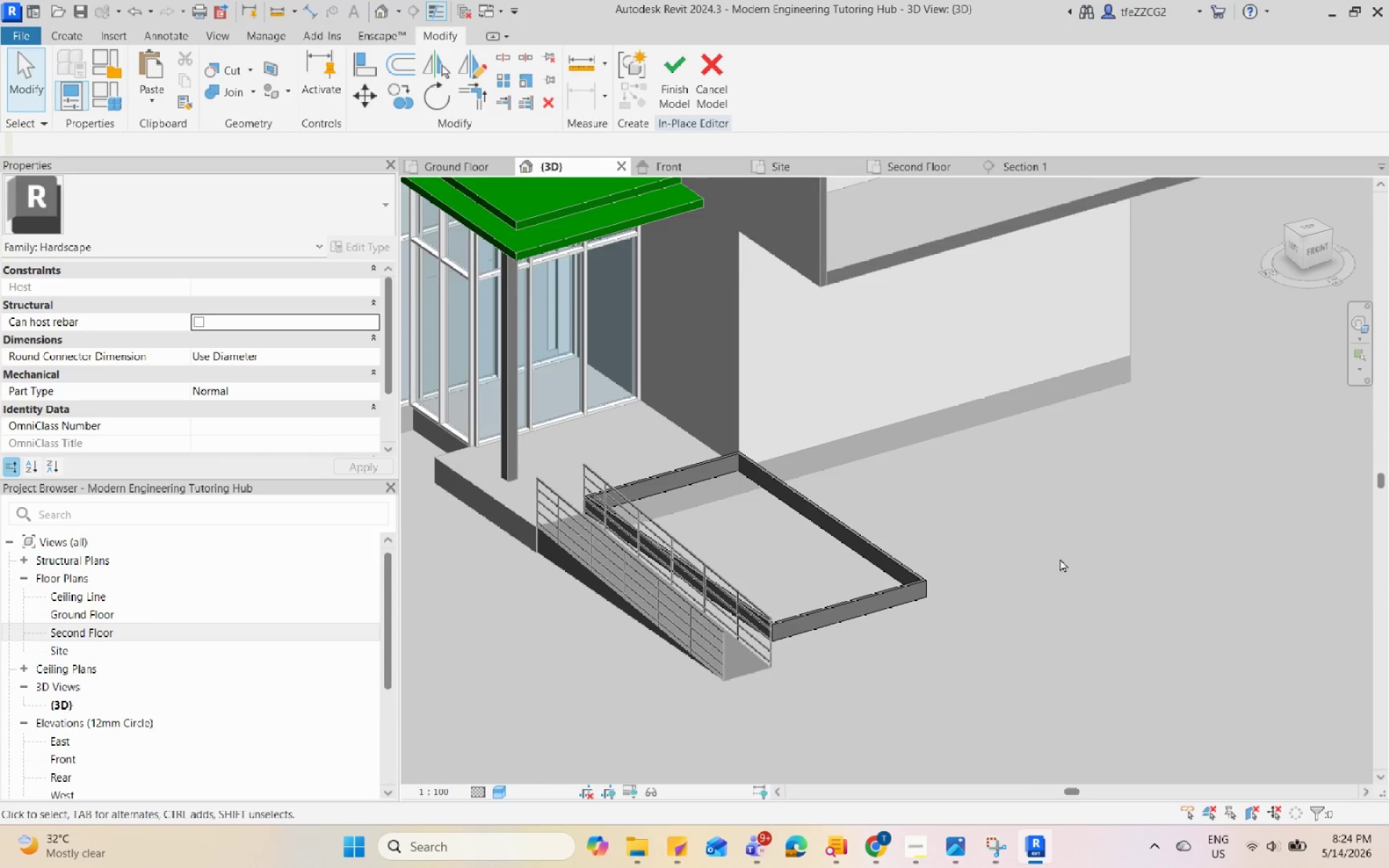 
scroll: coordinate [837, 502], scroll_direction: up, amount: 8.0
 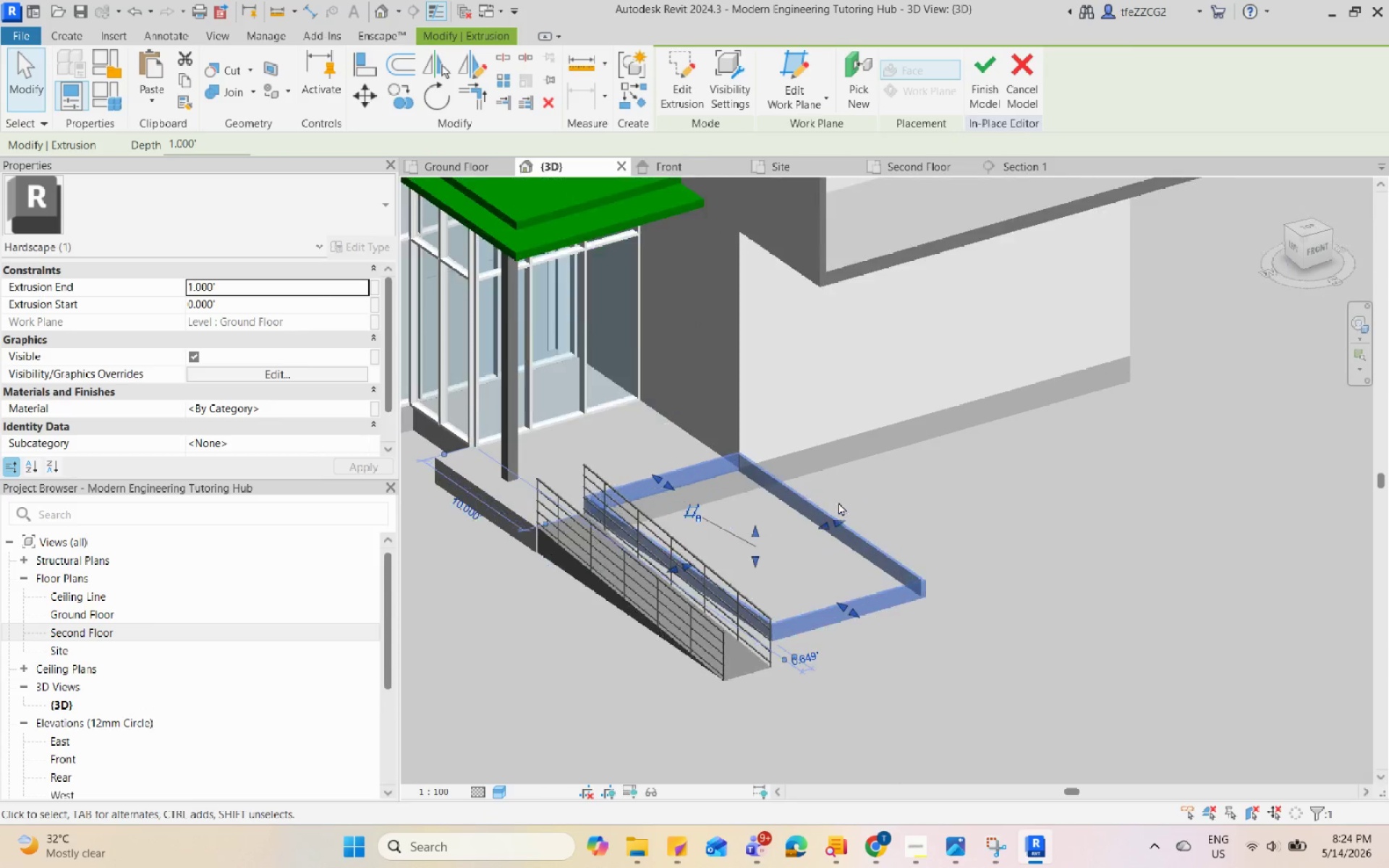 
hold_key(key=ShiftLeft, duration=0.88)
 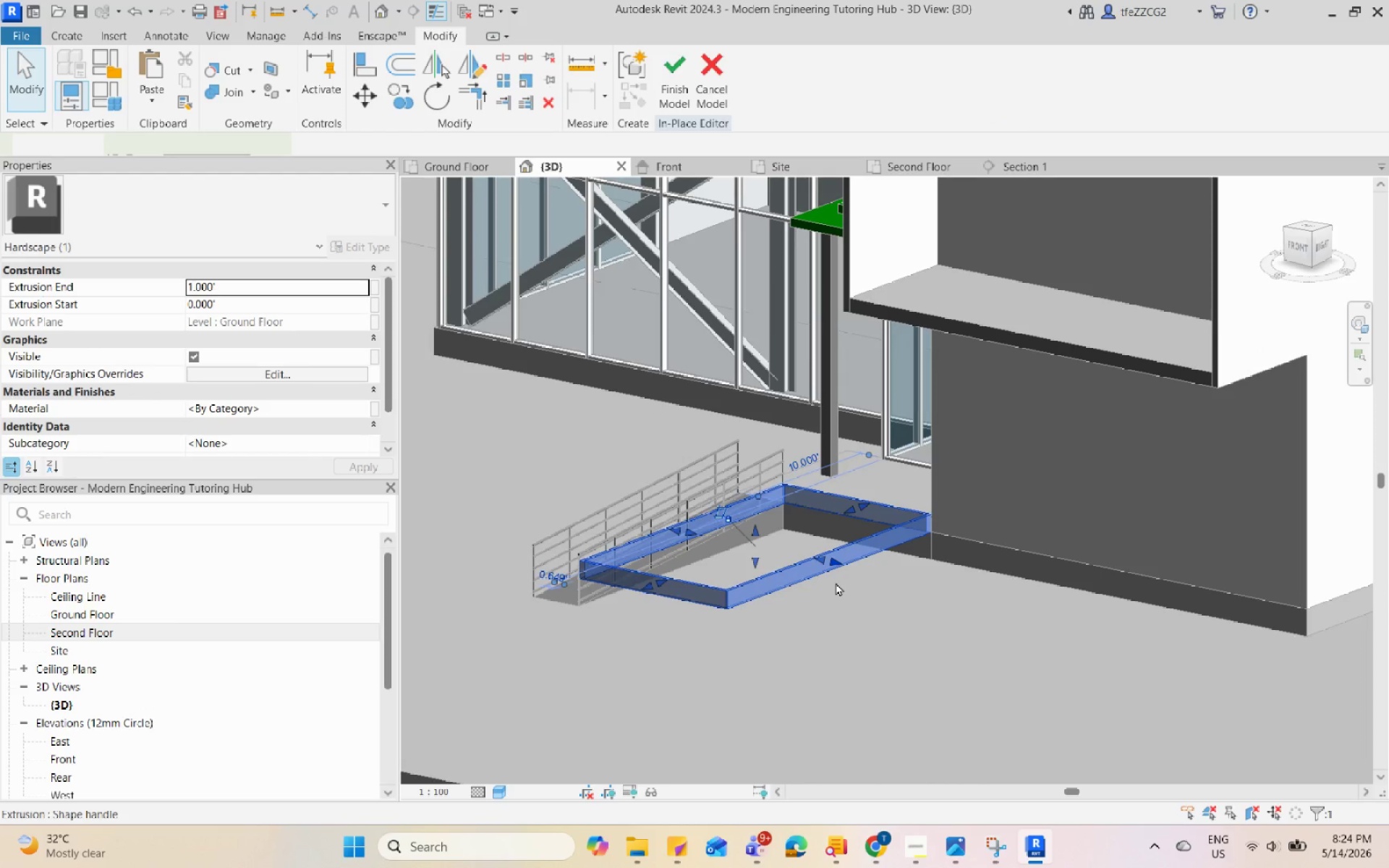 
scroll: coordinate [826, 598], scroll_direction: up, amount: 4.0
 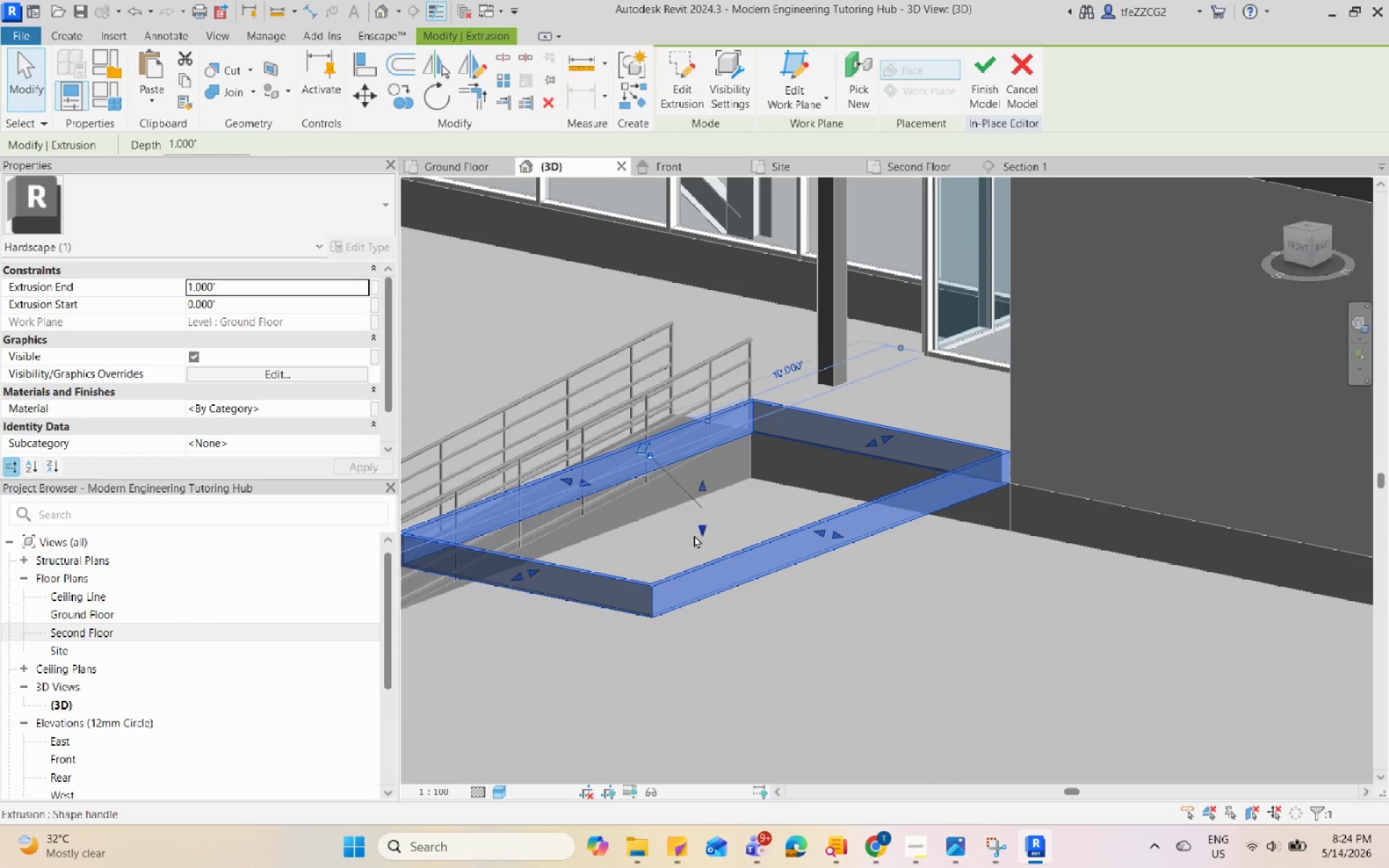 
left_click_drag(start_coordinate=[695, 533], to_coordinate=[710, 573])
 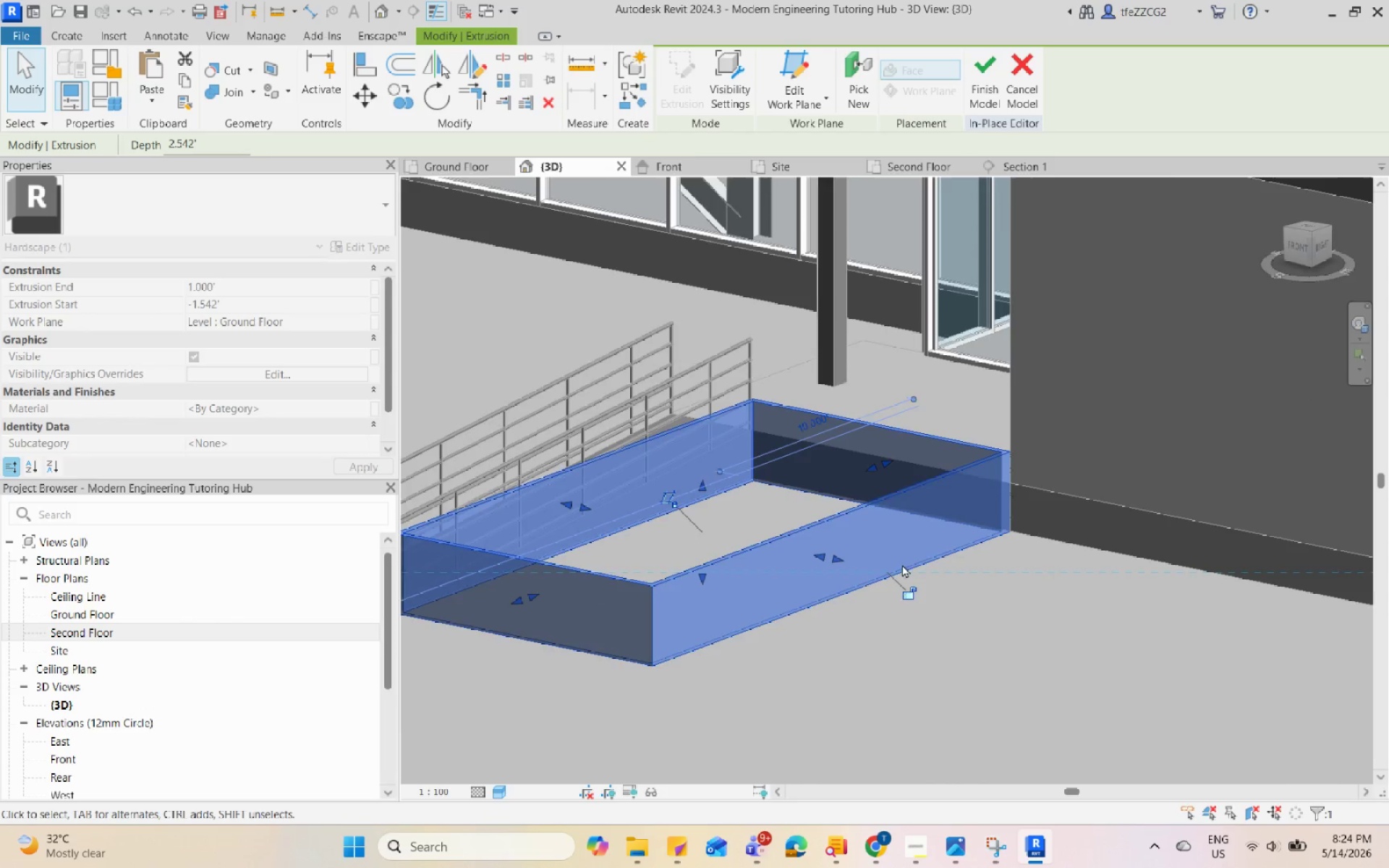 
hold_key(key=ShiftLeft, duration=0.62)
 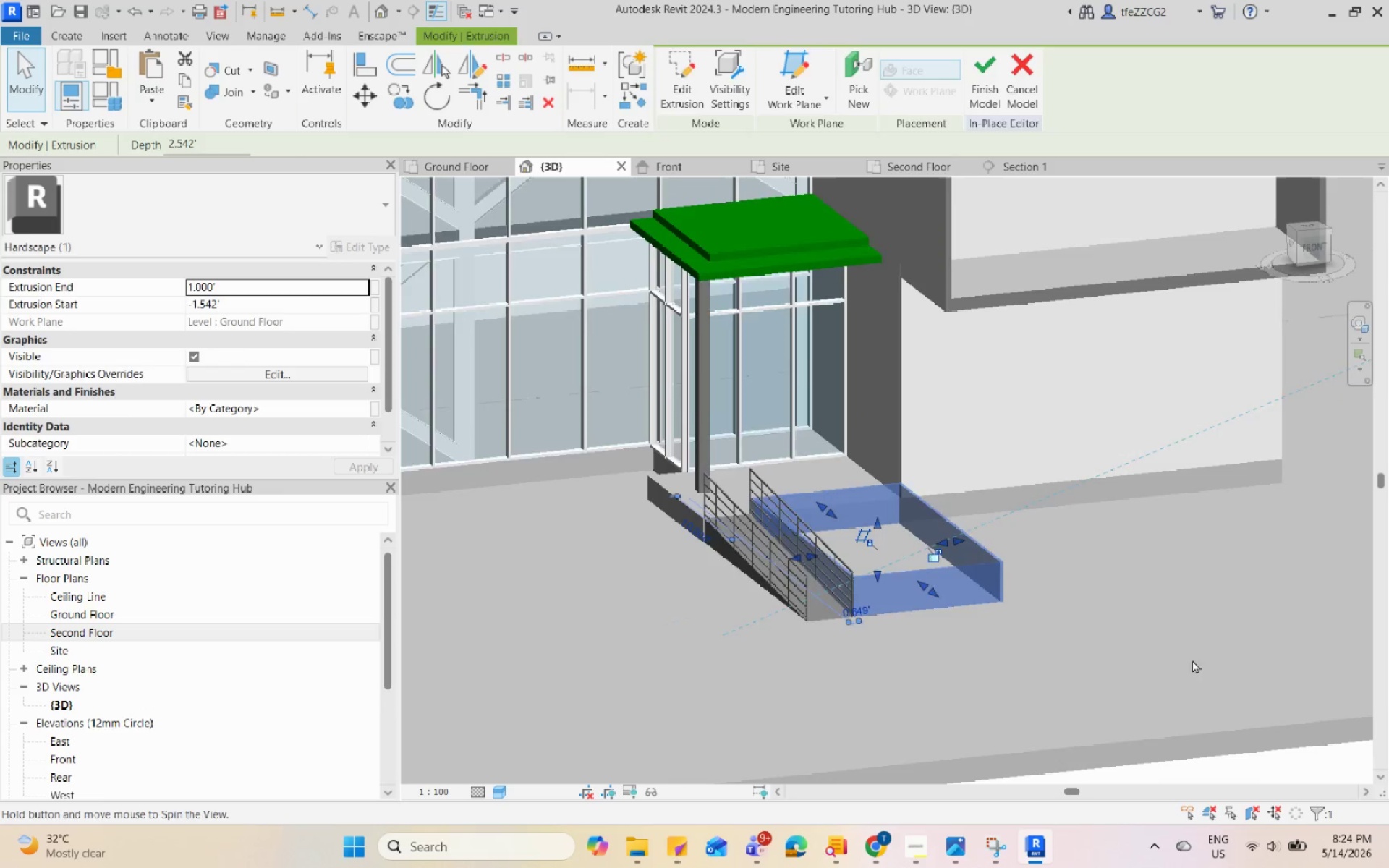 
scroll: coordinate [1050, 568], scroll_direction: down, amount: 5.0
 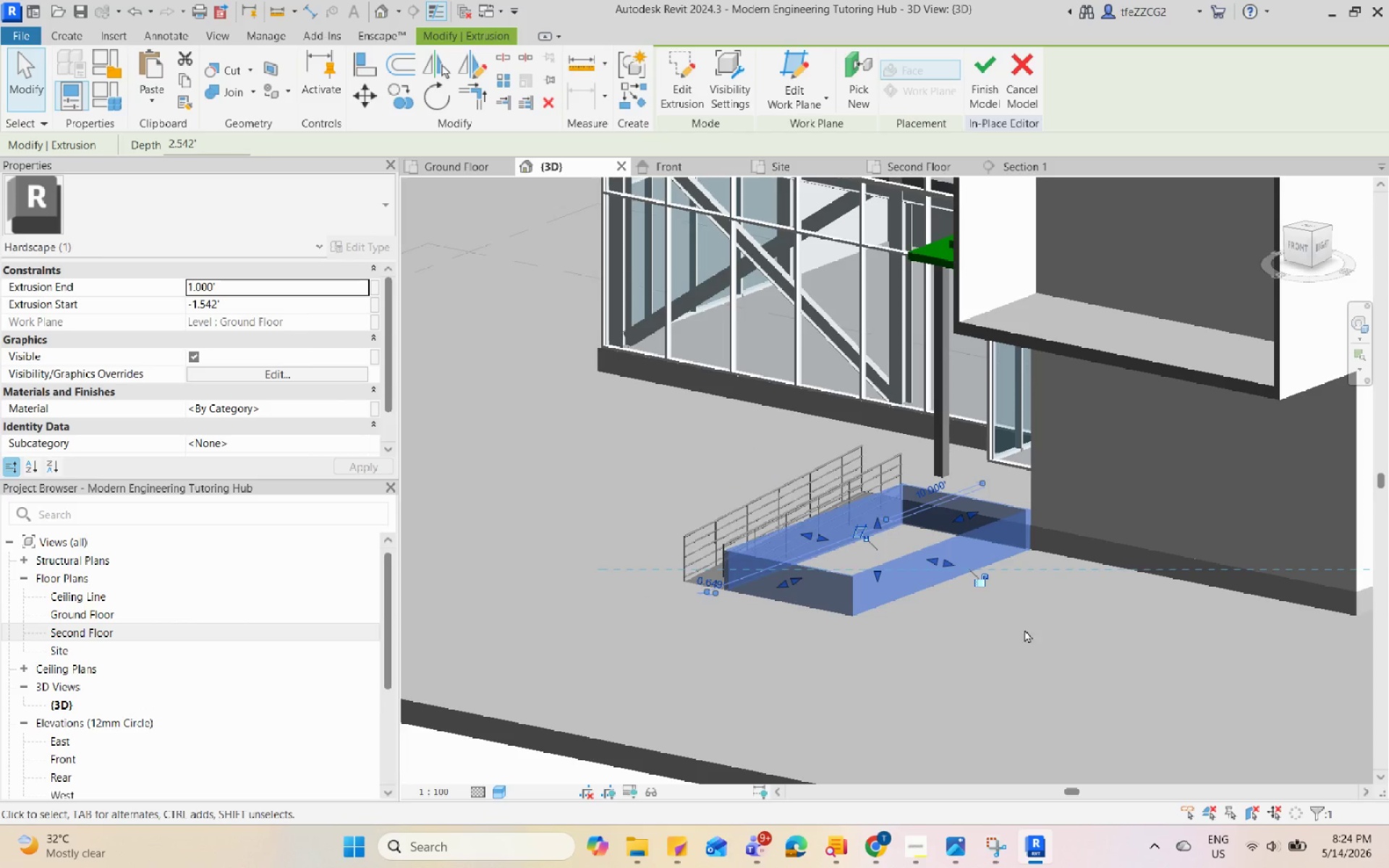 
key(Escape)
 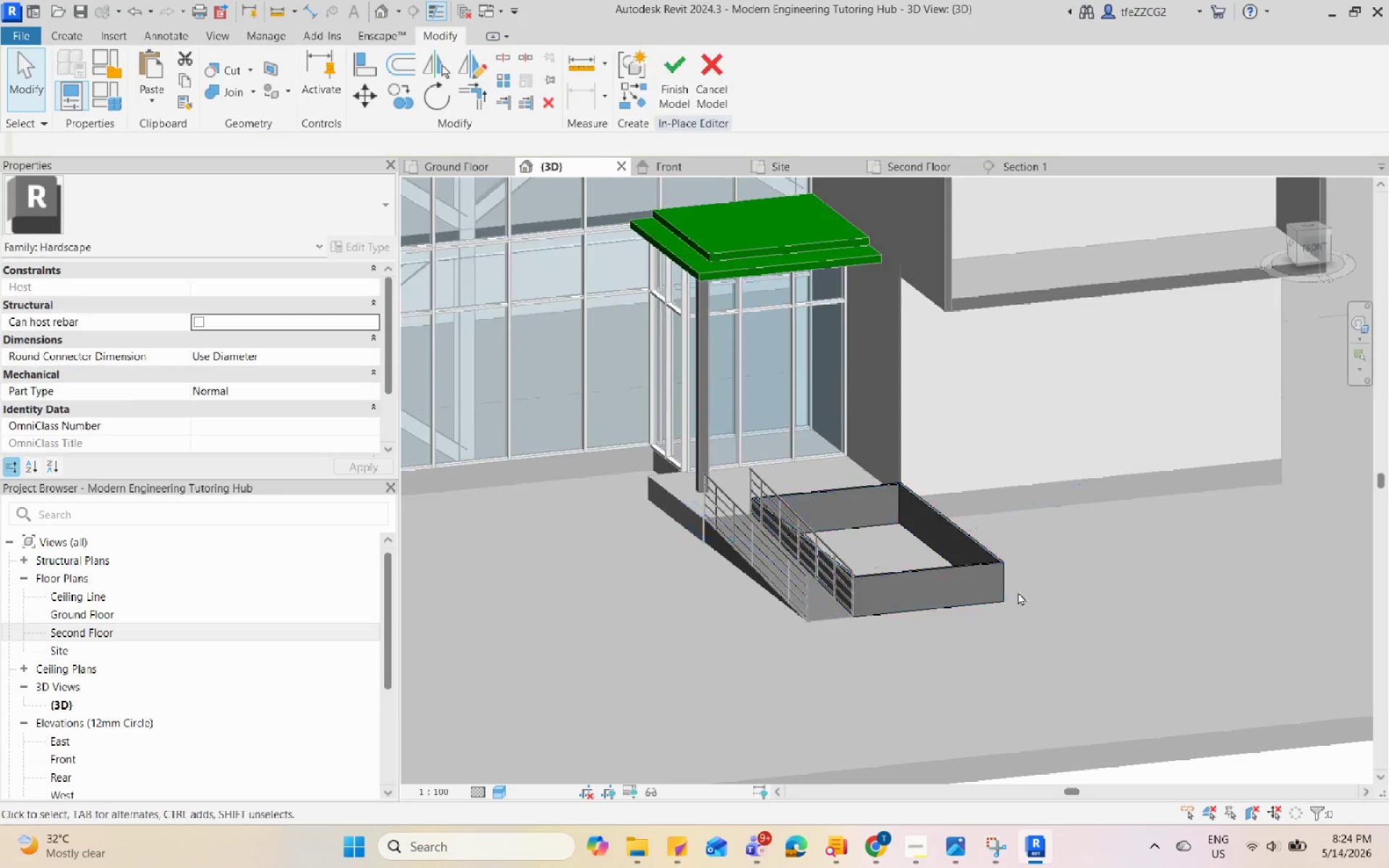 
scroll: coordinate [930, 571], scroll_direction: up, amount: 3.0
 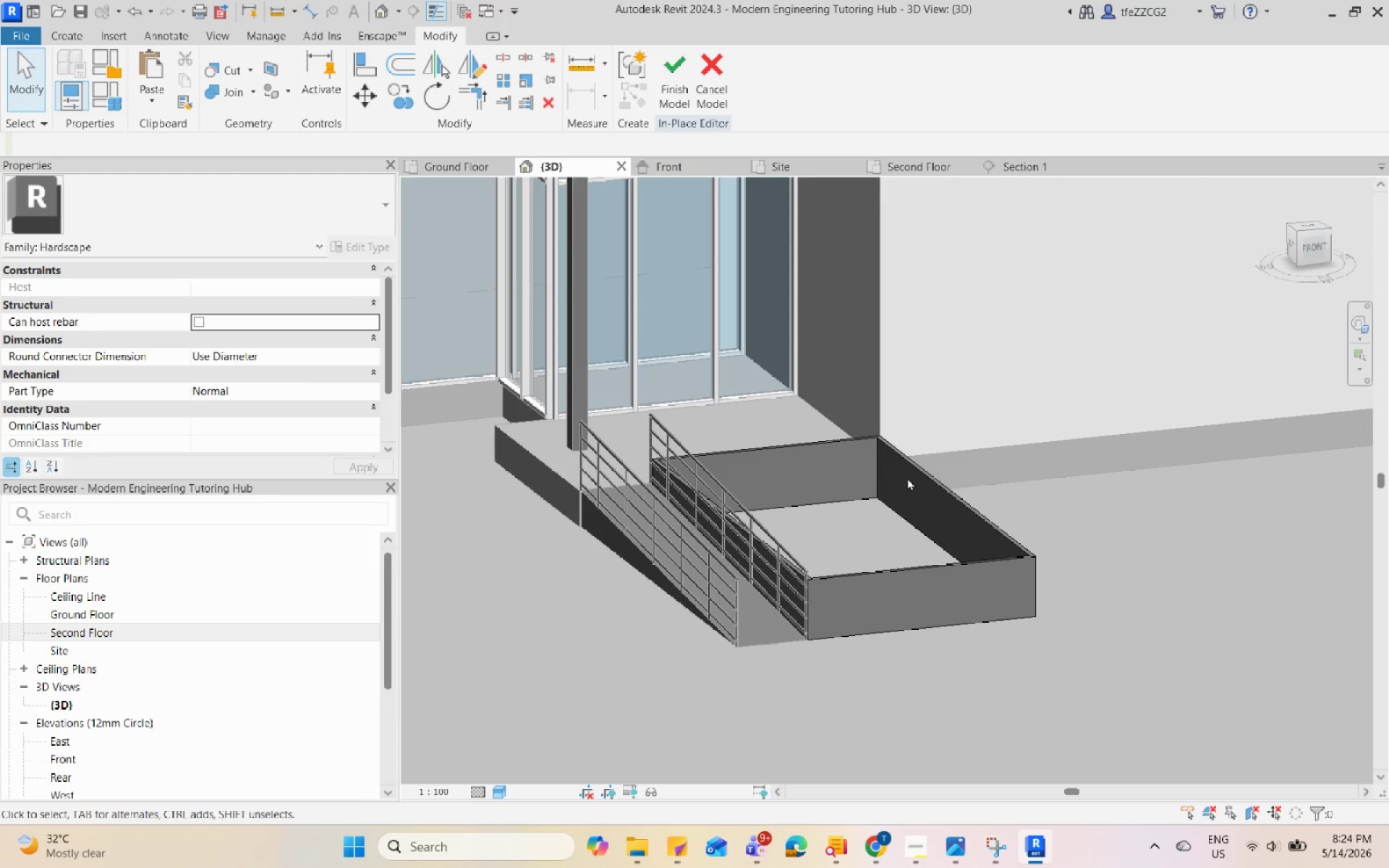 
double_click([917, 472])
 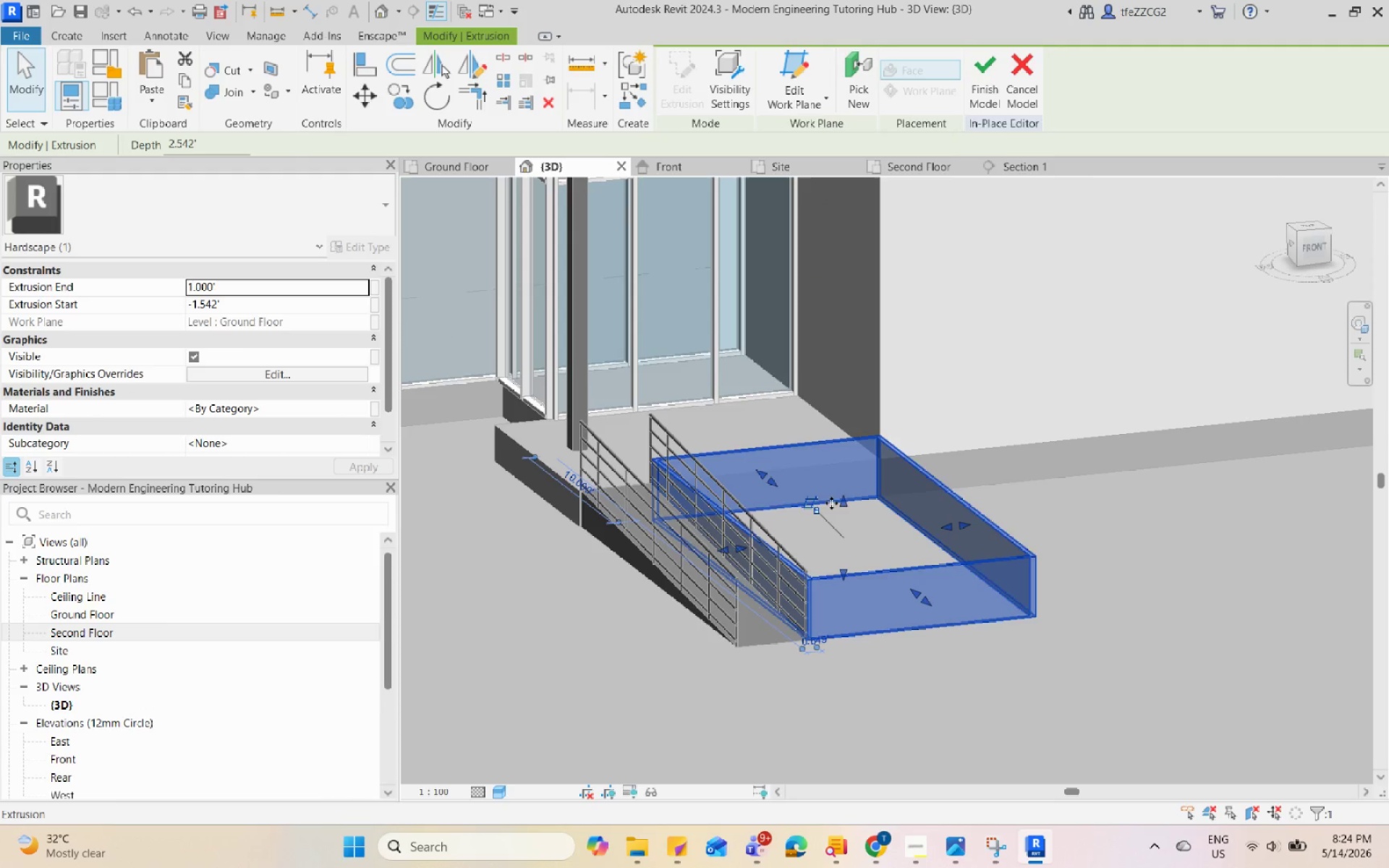 
left_click_drag(start_coordinate=[836, 501], to_coordinate=[844, 535])
 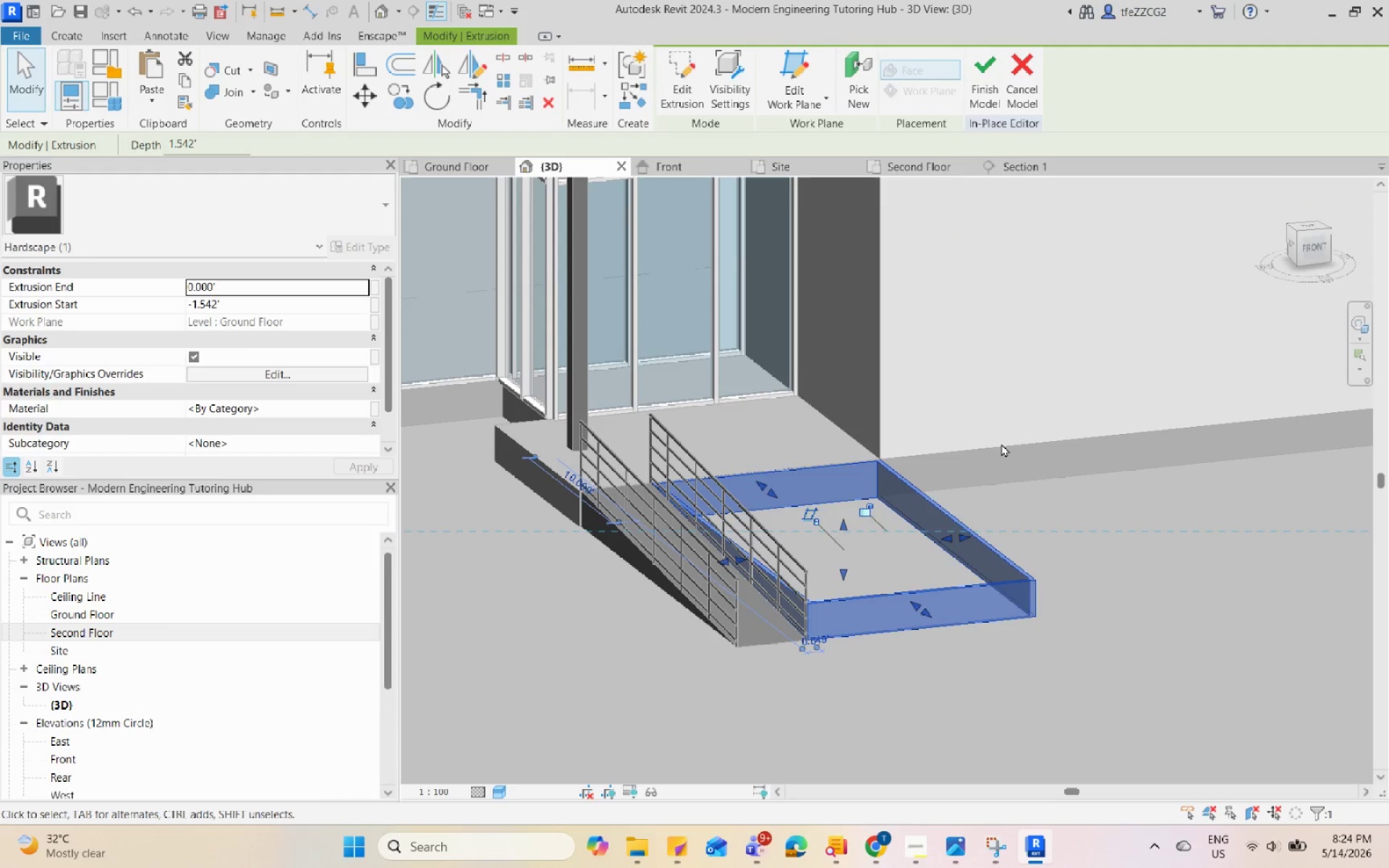 
key(Escape)
 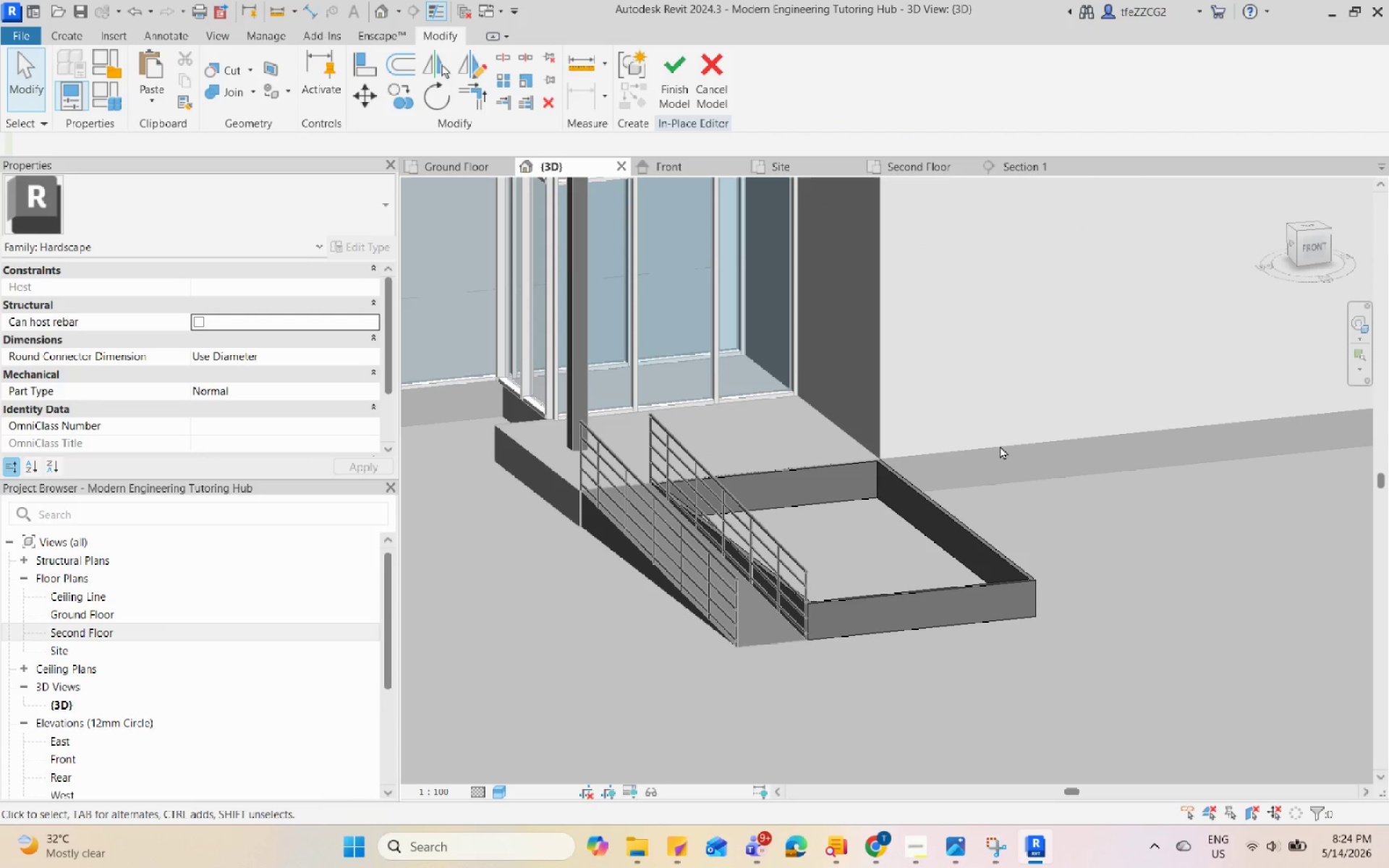 
hold_key(key=ShiftLeft, duration=1.47)
 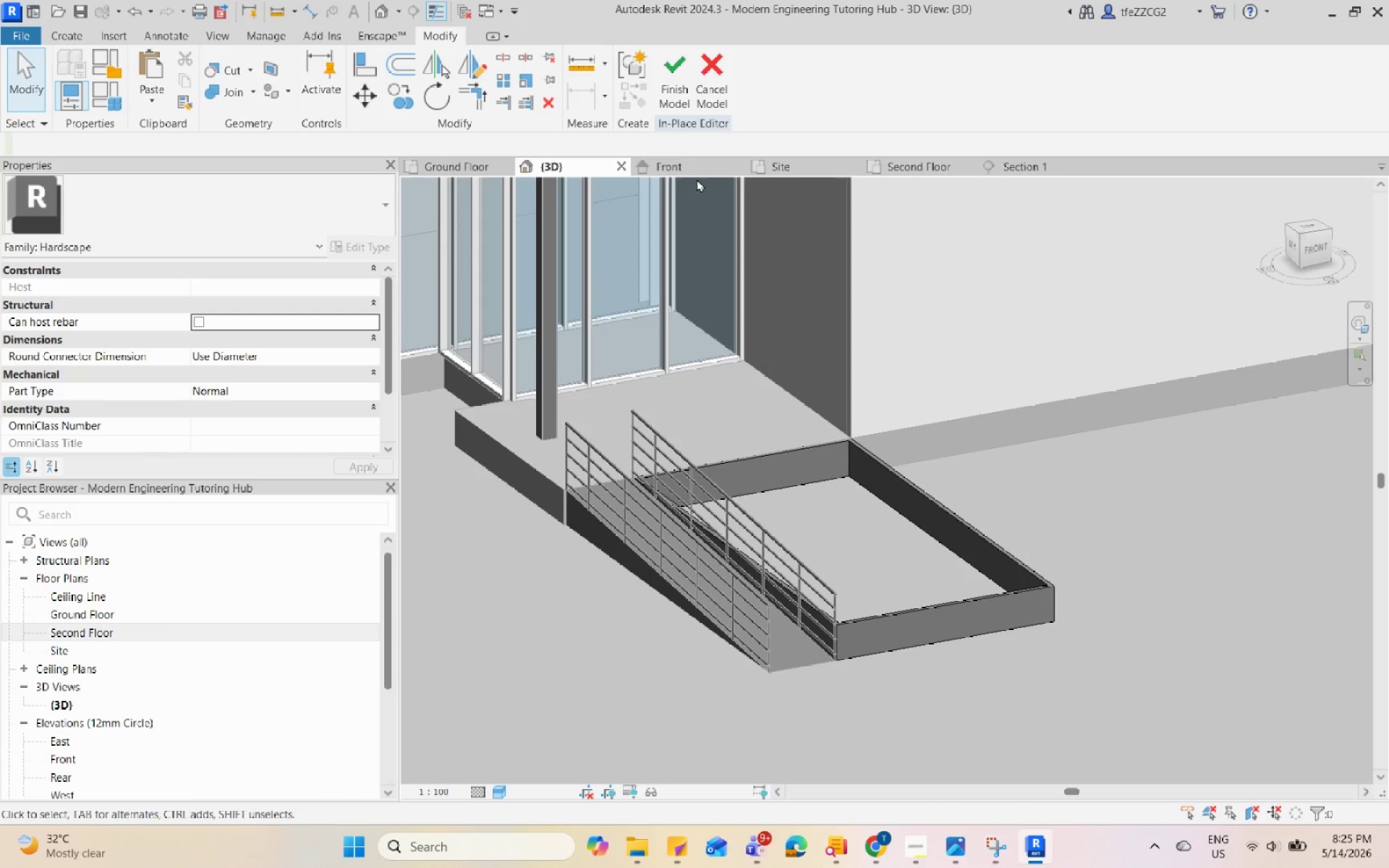 
scroll: coordinate [838, 401], scroll_direction: up, amount: 1.0
 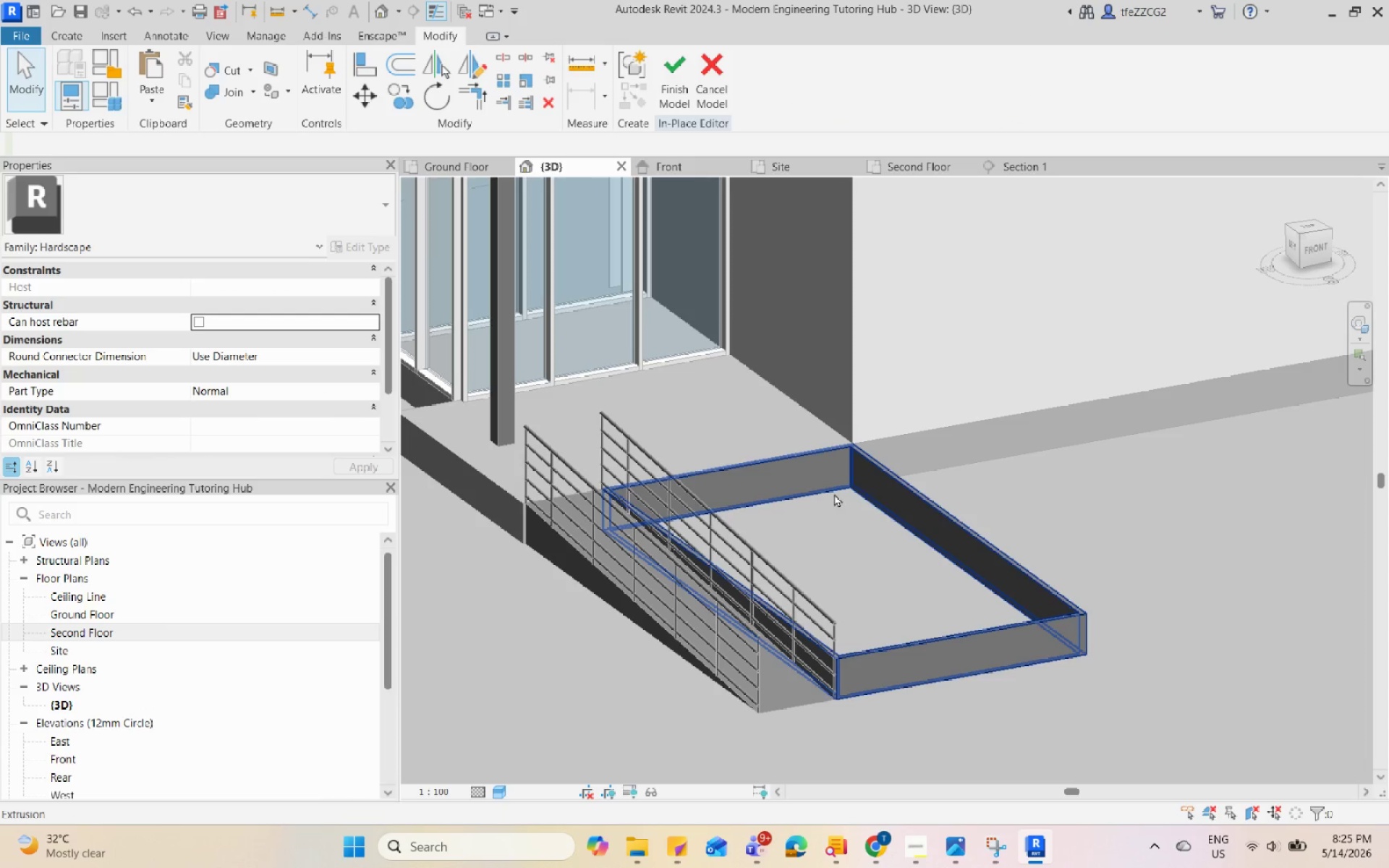 
mouse_move([841, 457])
 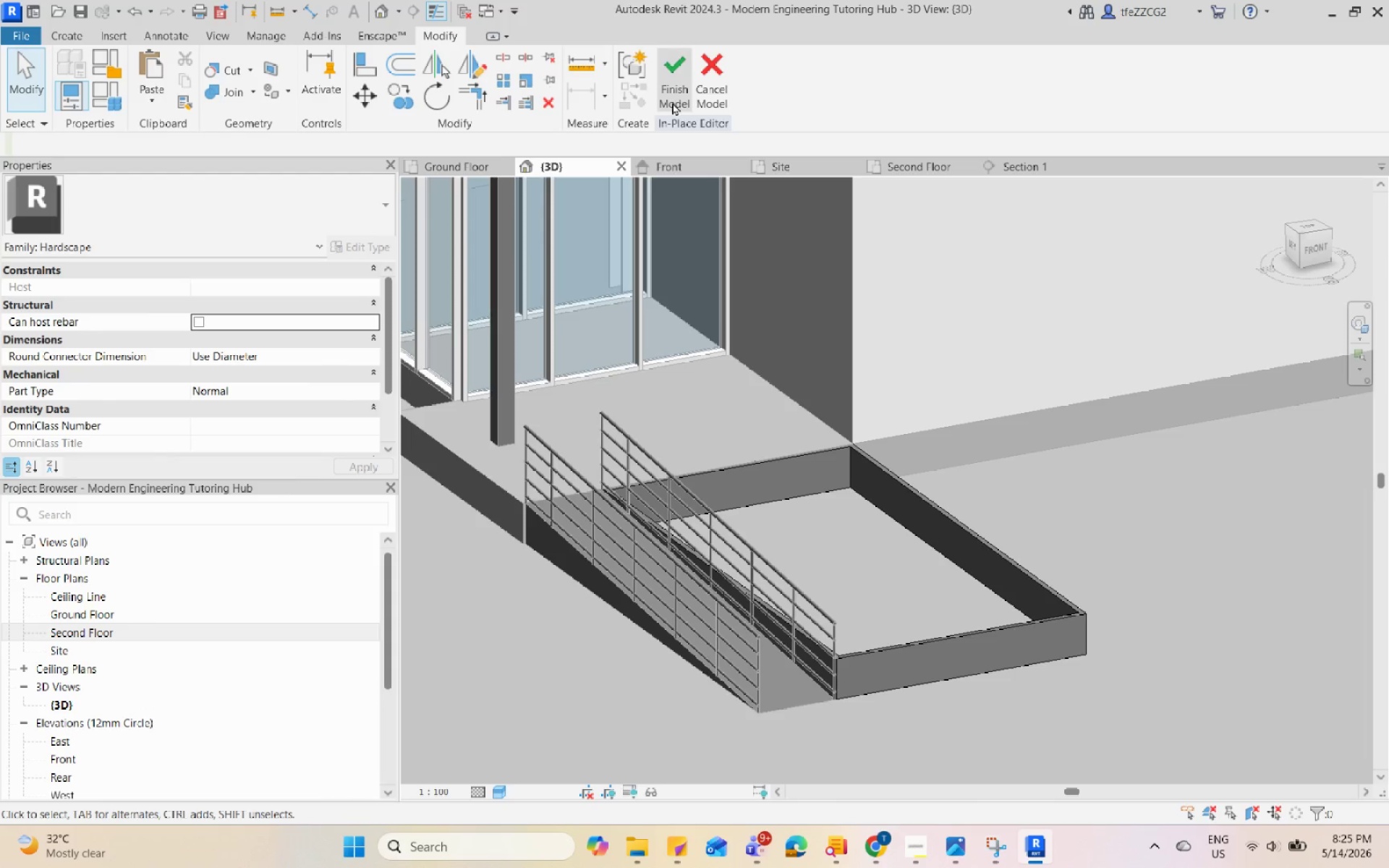 
left_click([676, 85])
 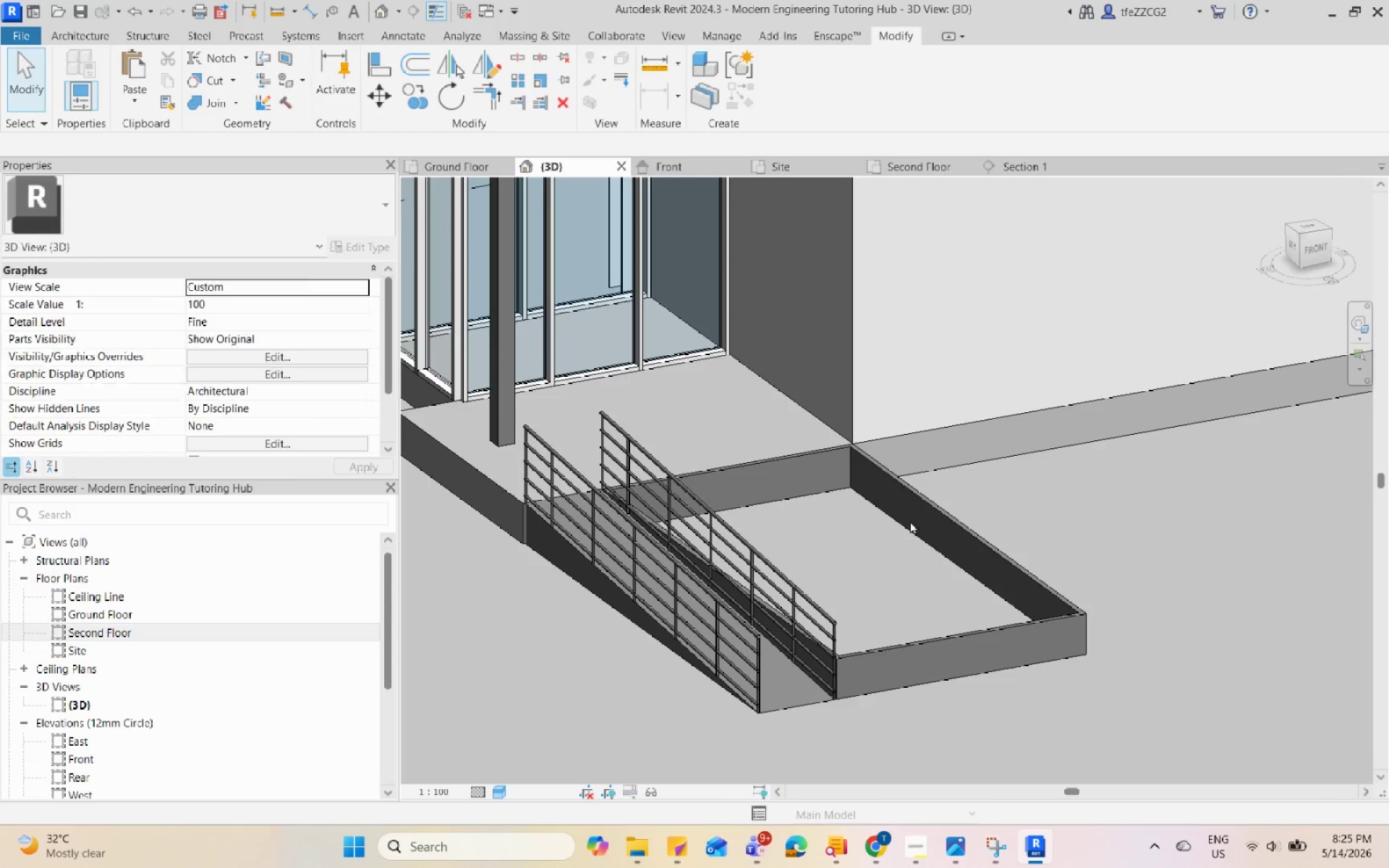 
scroll: coordinate [910, 527], scroll_direction: down, amount: 3.0
 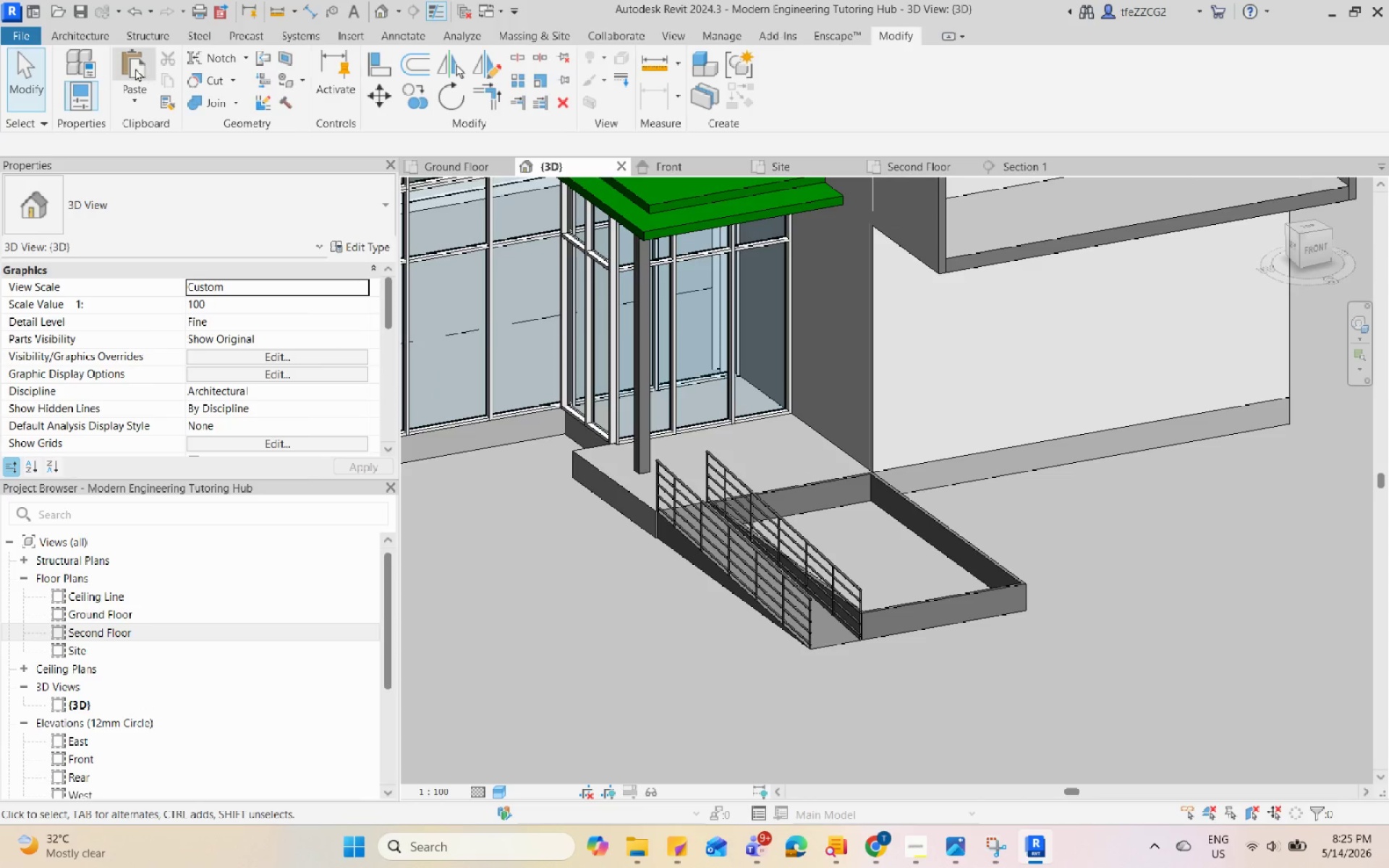 
left_click([82, 38])
 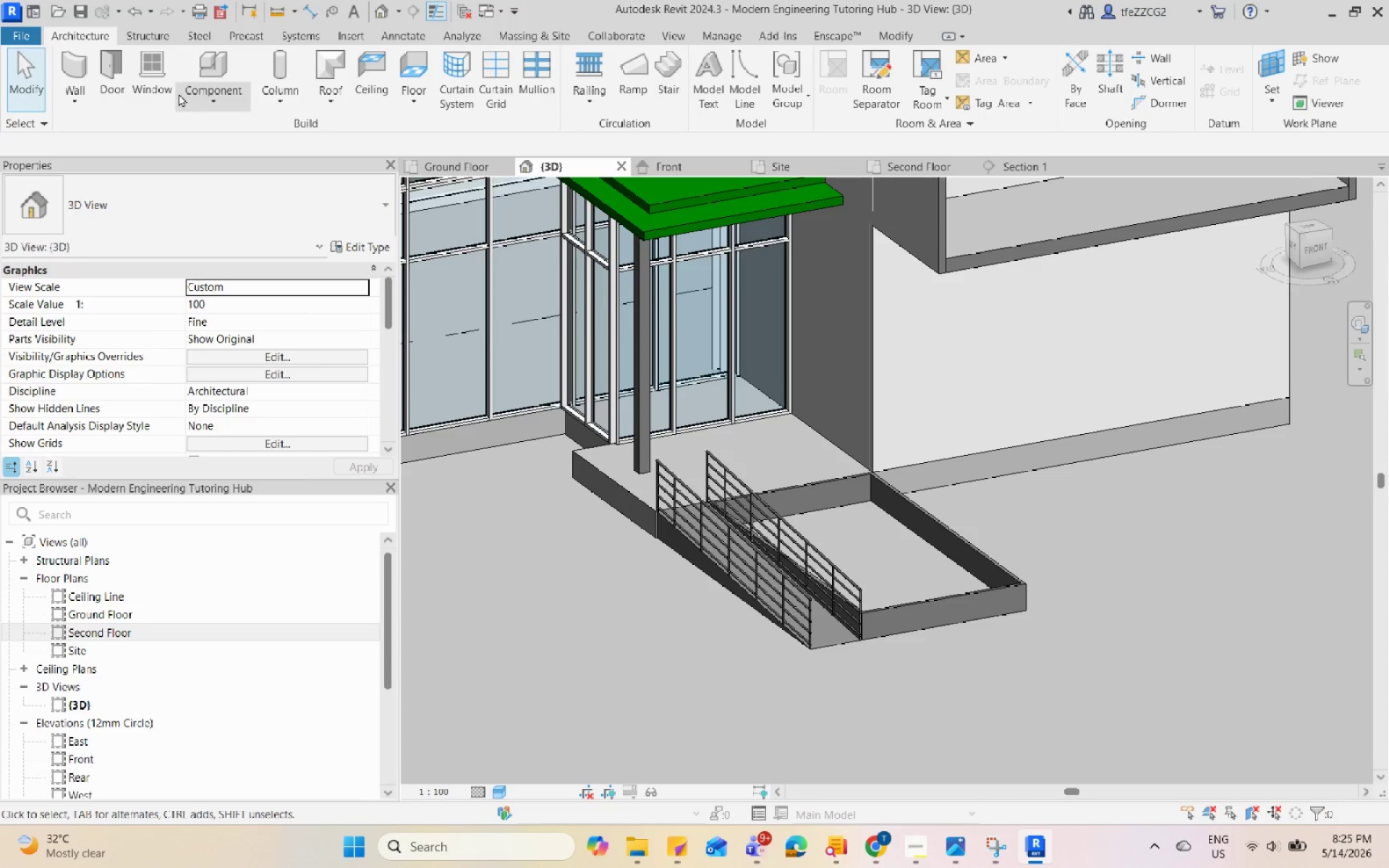 
left_click([180, 93])
 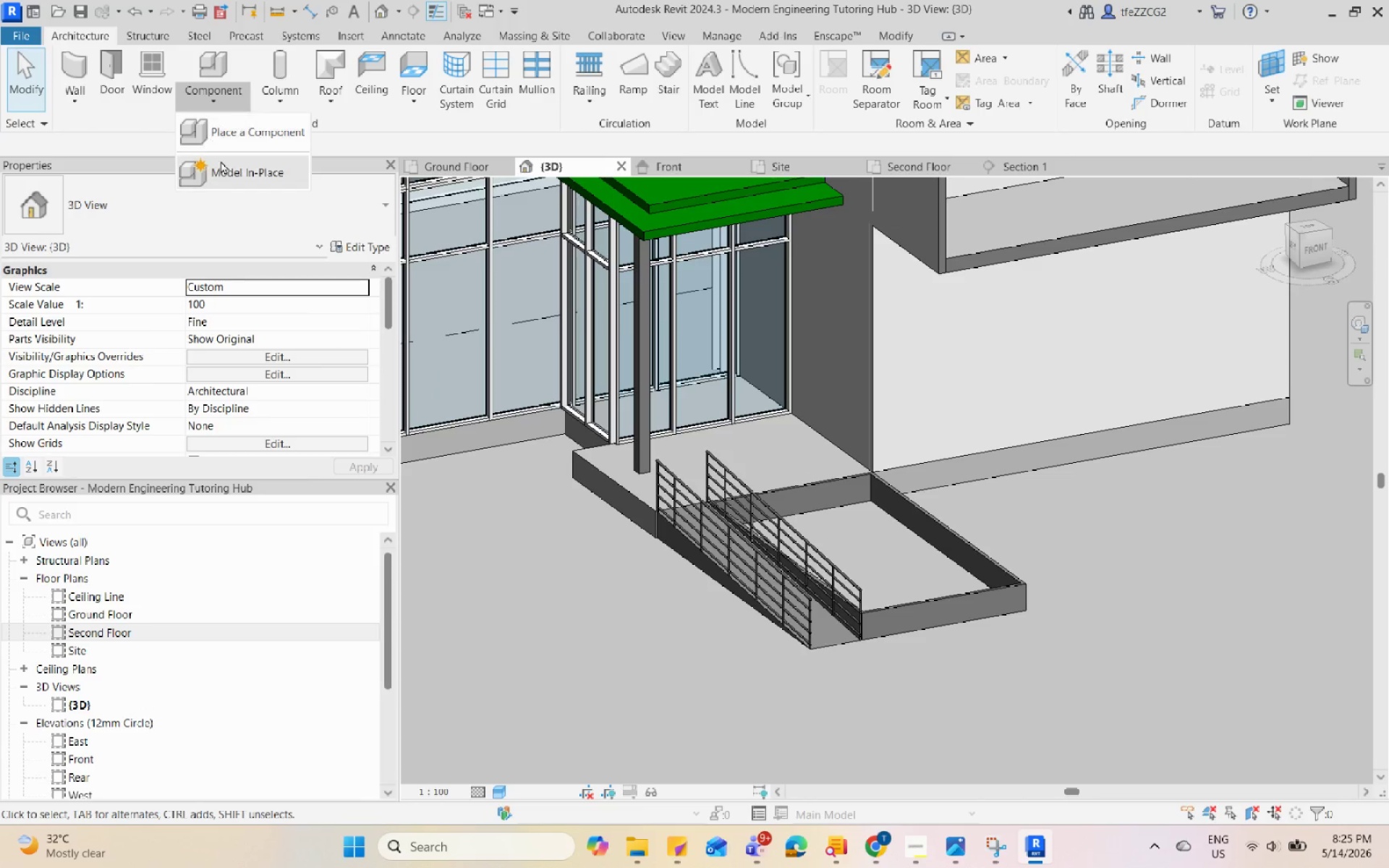 
left_click([221, 163])
 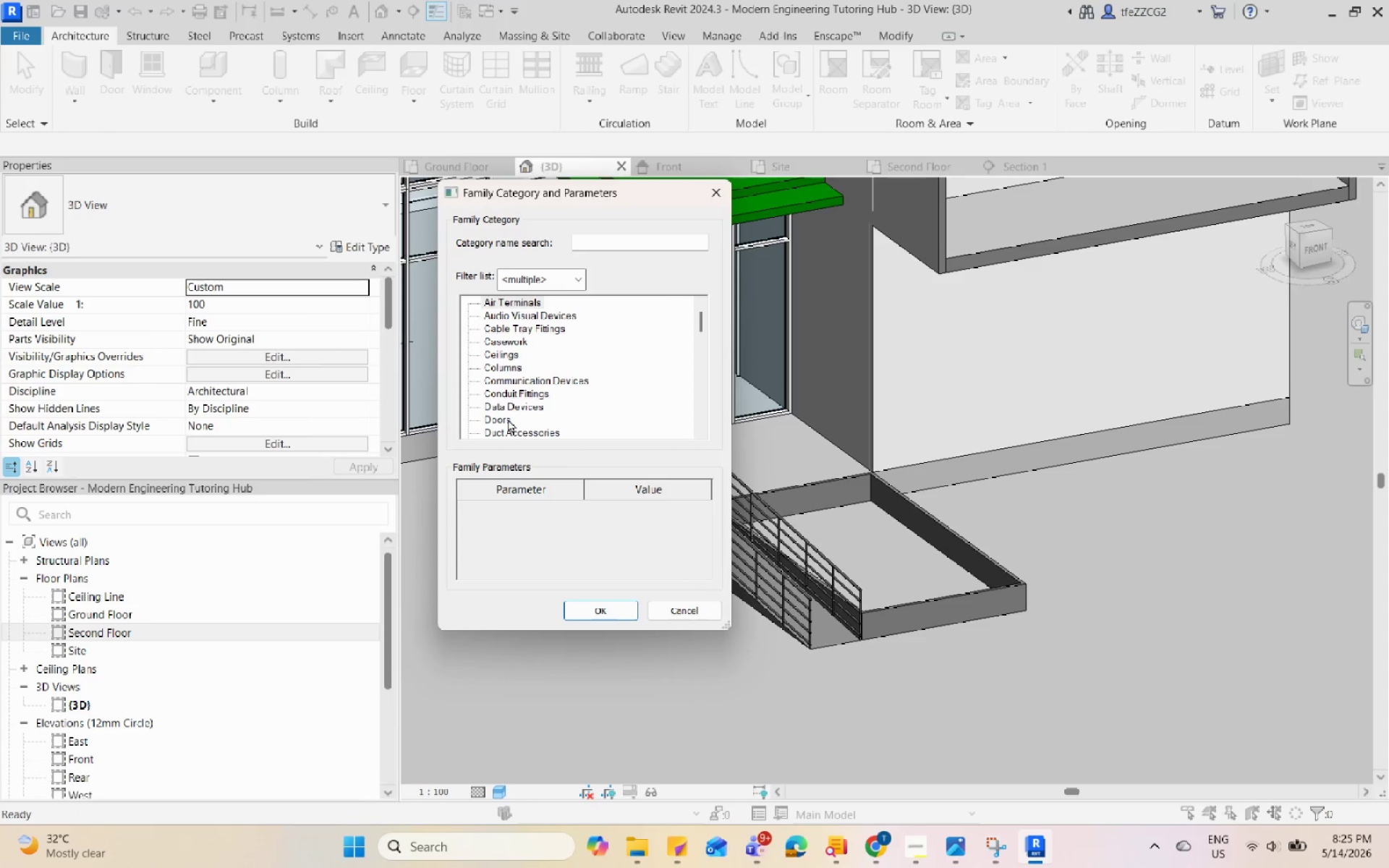 
scroll: coordinate [563, 408], scroll_direction: down, amount: 24.0
 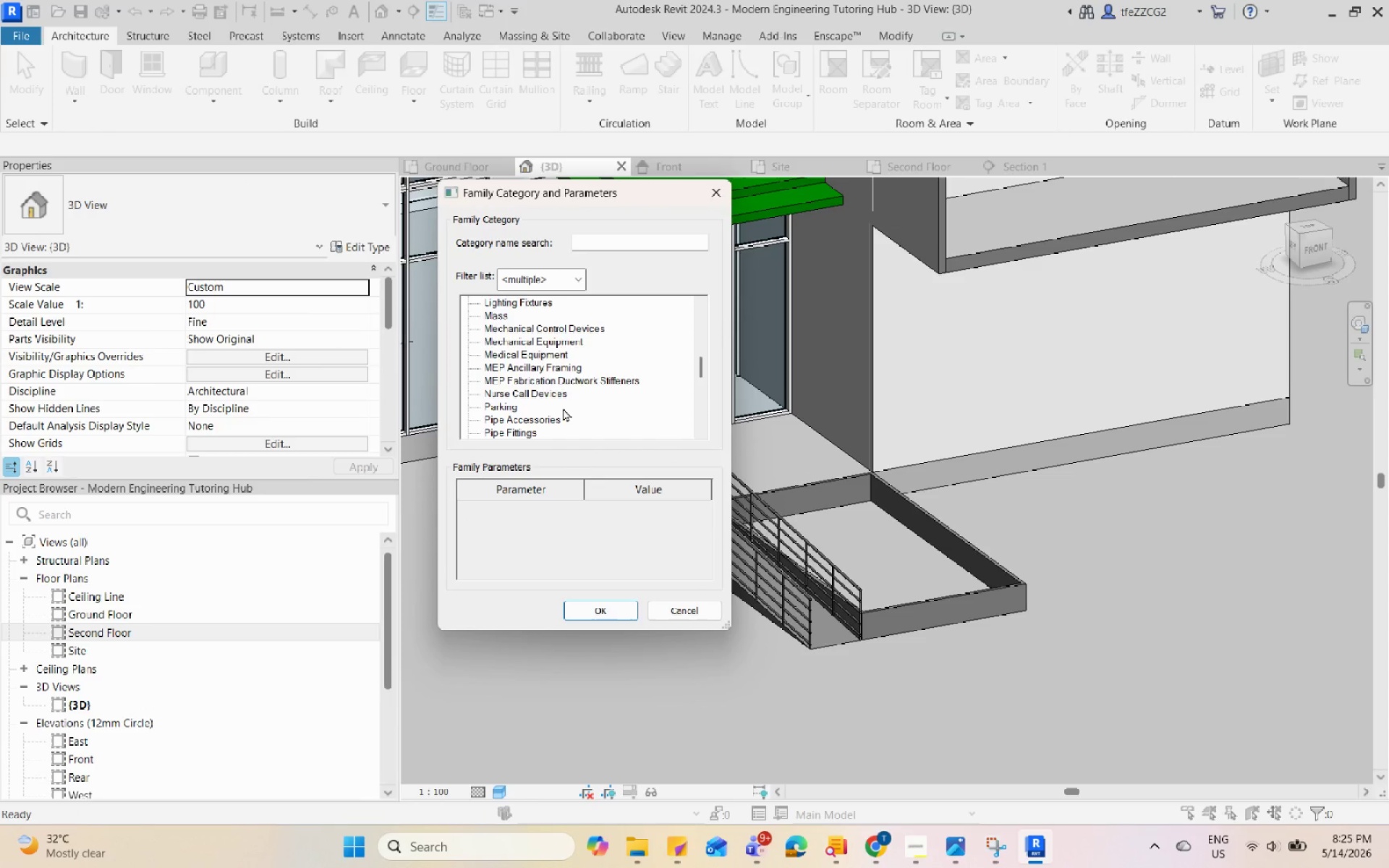 
scroll: coordinate [563, 408], scroll_direction: up, amount: 4.0
 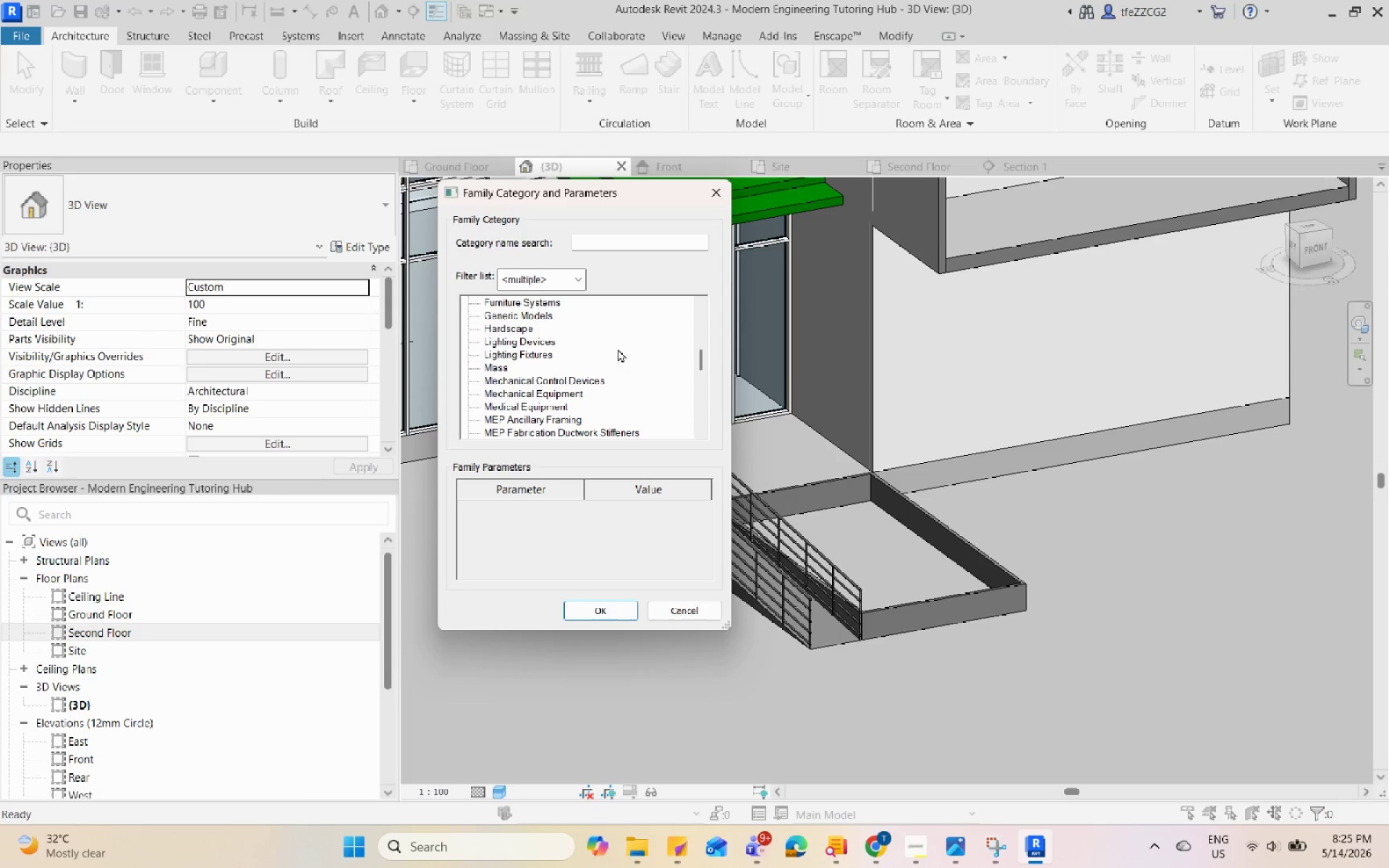 
key(Escape)
 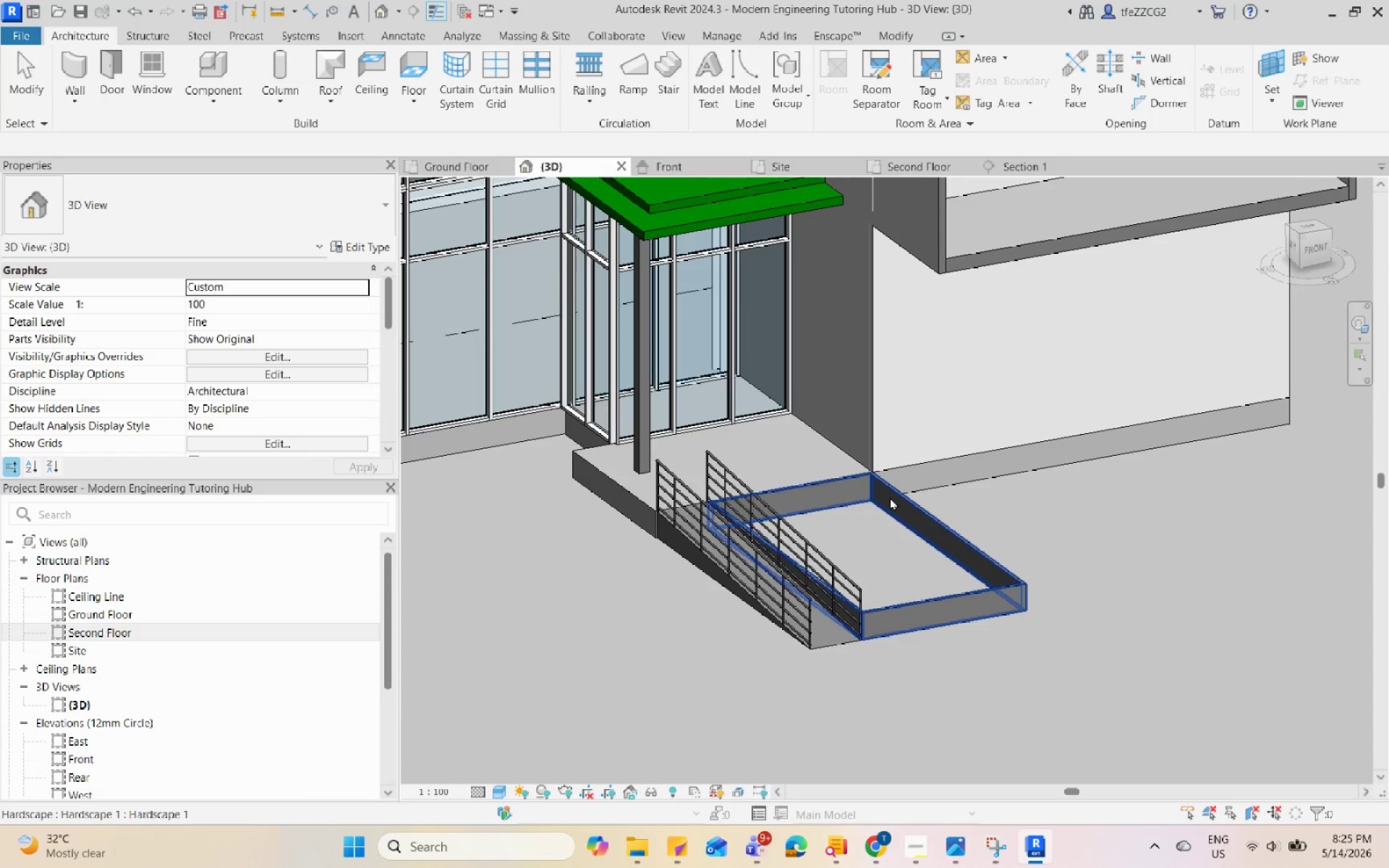 
left_click([890, 497])
 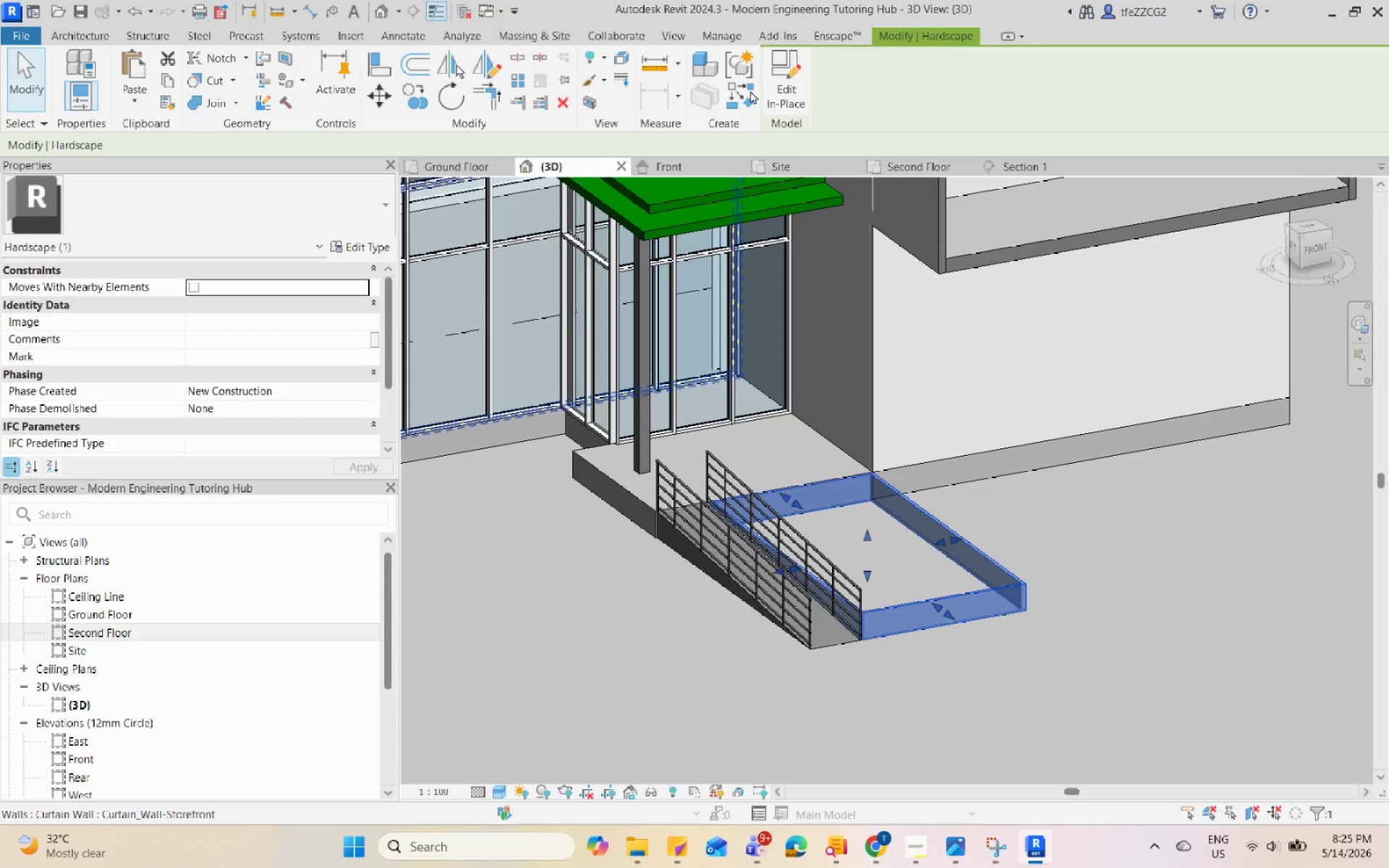 
left_click([769, 93])
 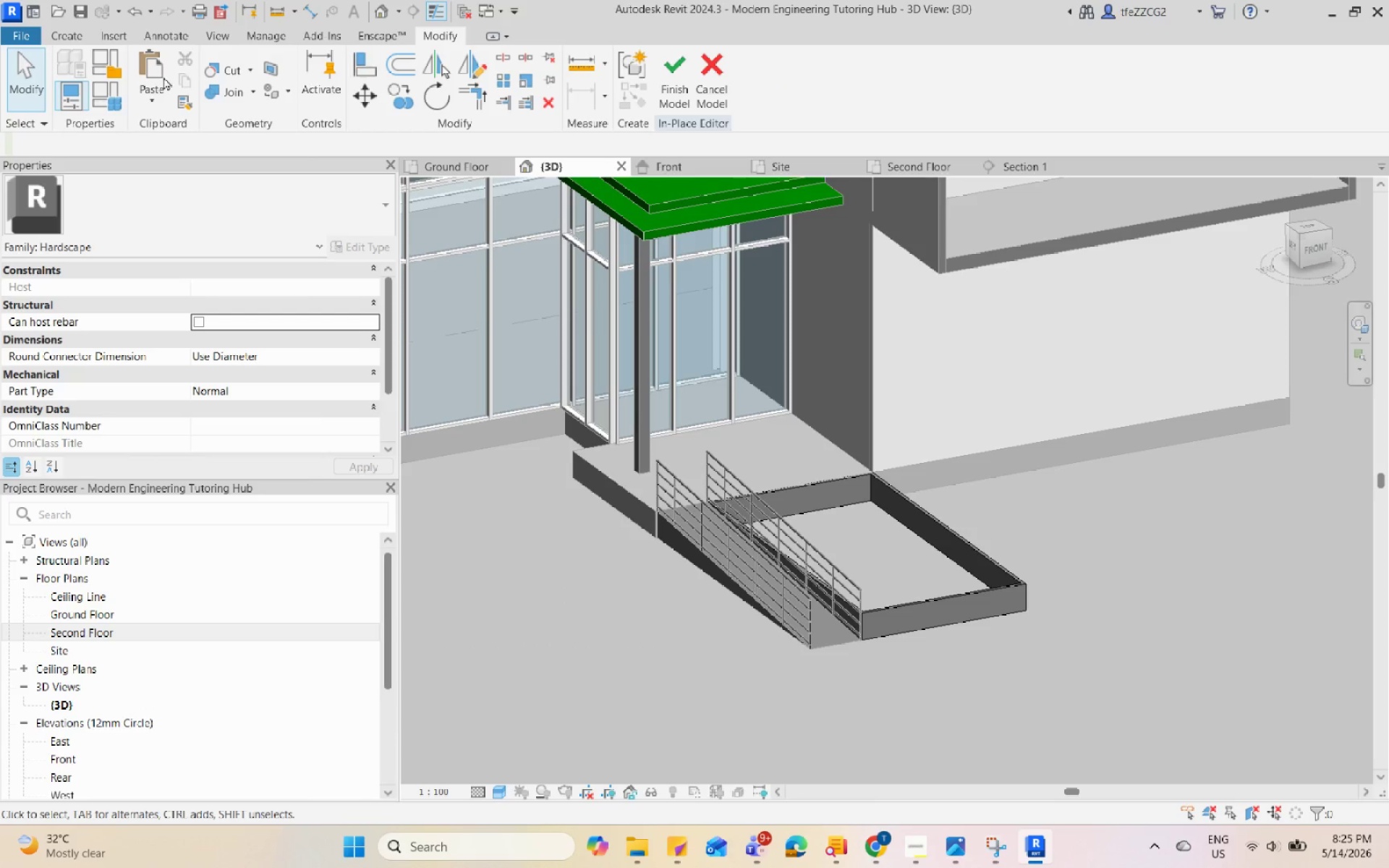 
left_click([72, 35])
 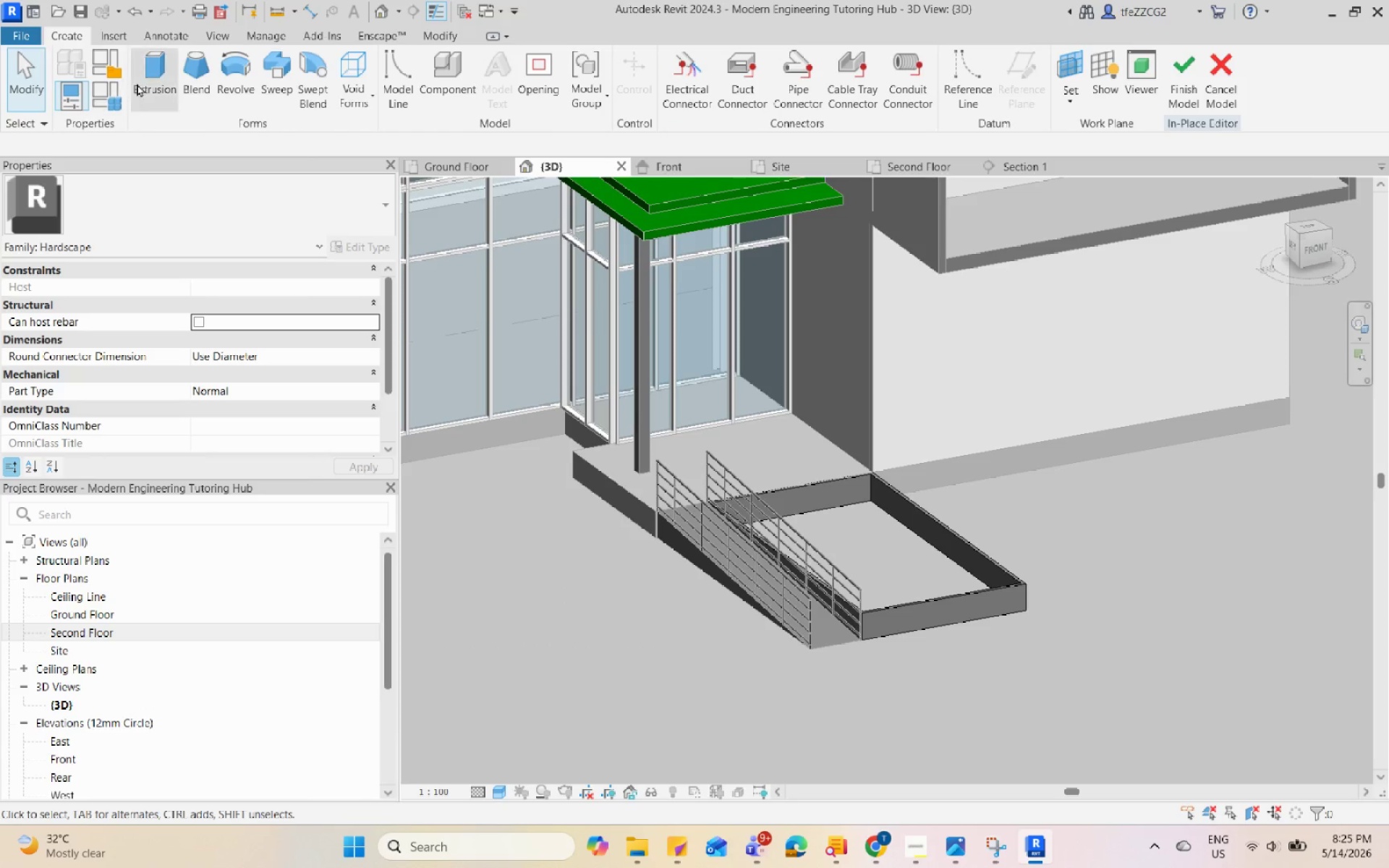 
left_click([148, 77])
 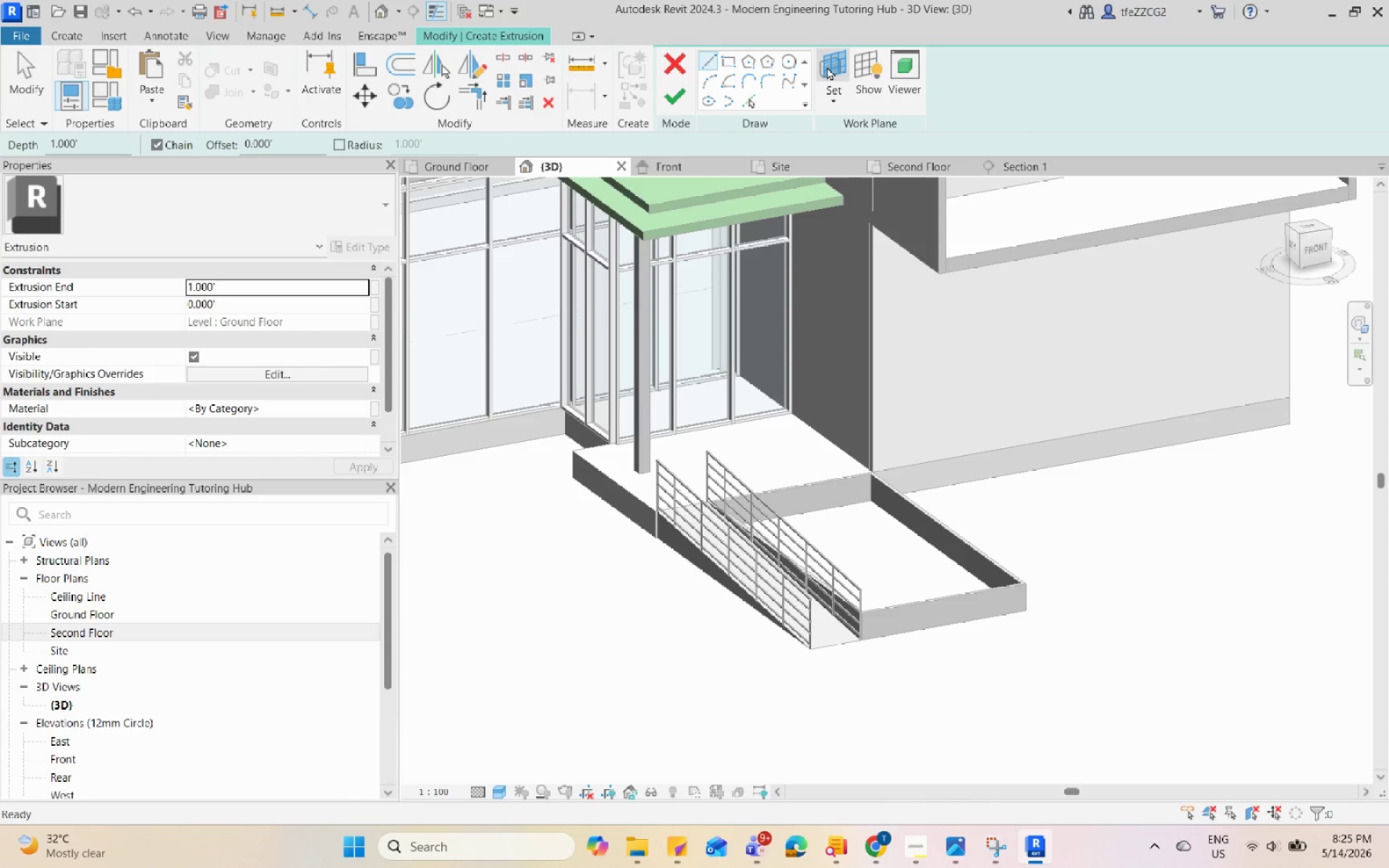 
left_click([827, 67])
 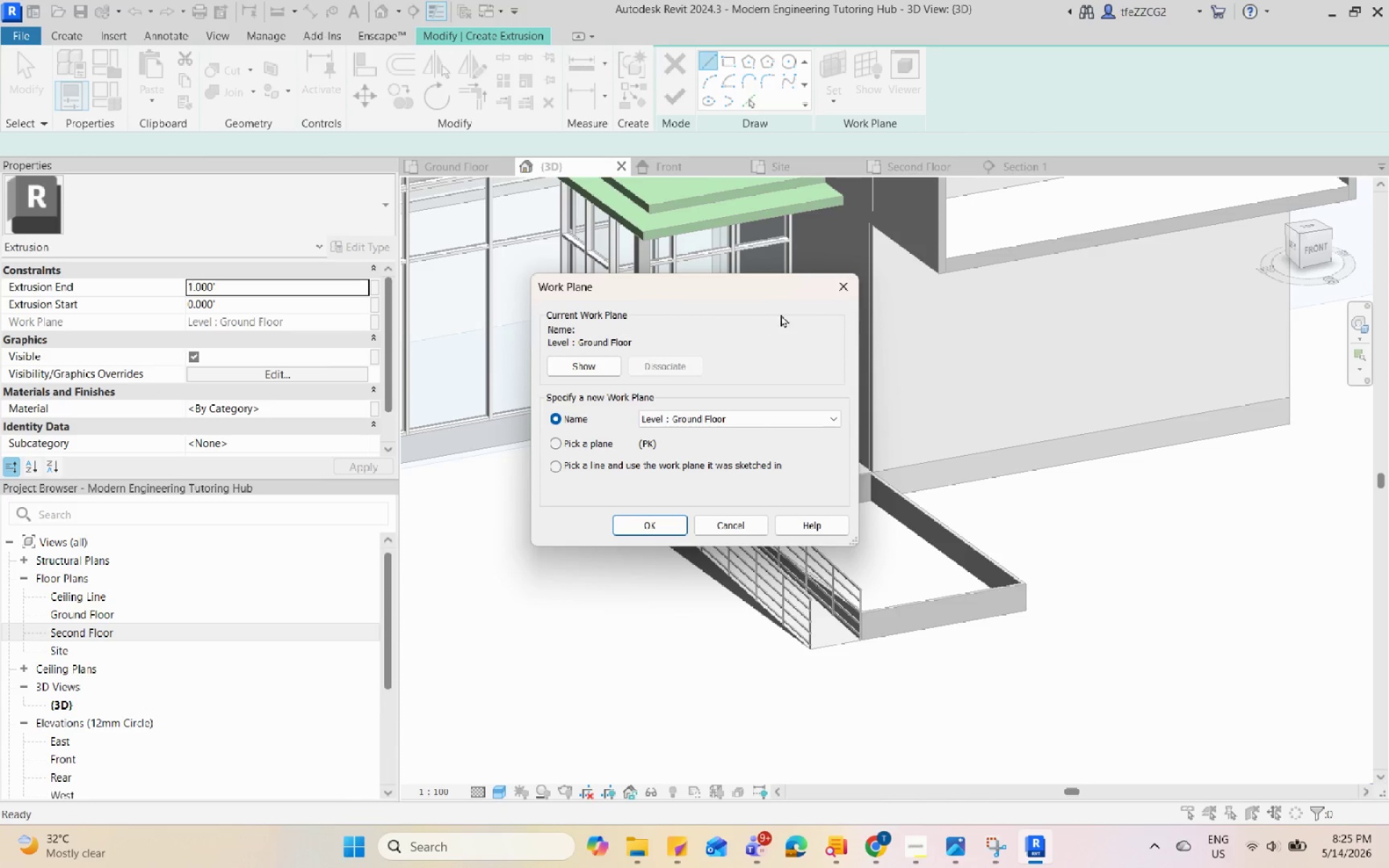 
left_click([839, 289])
 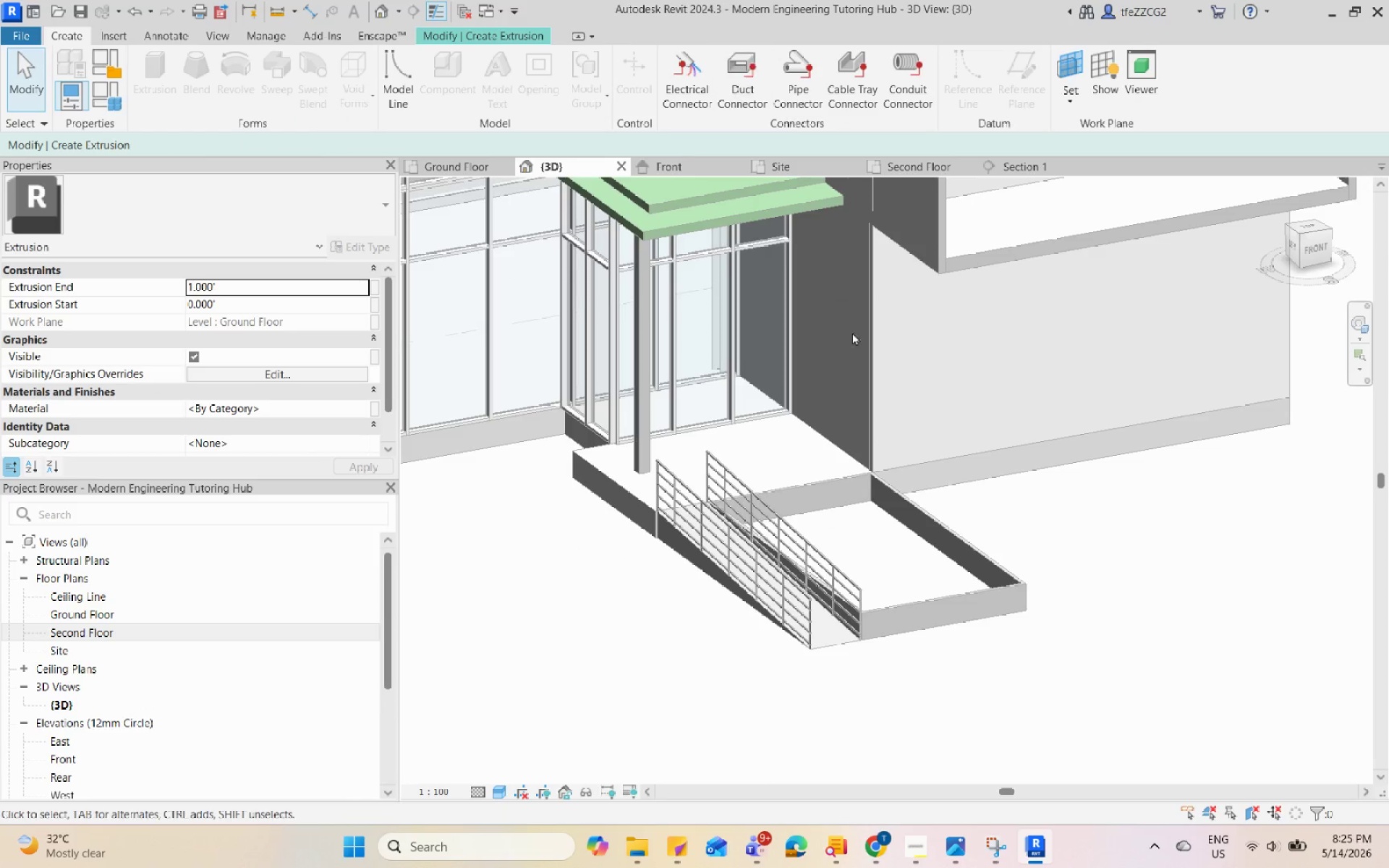 
key(Escape)
 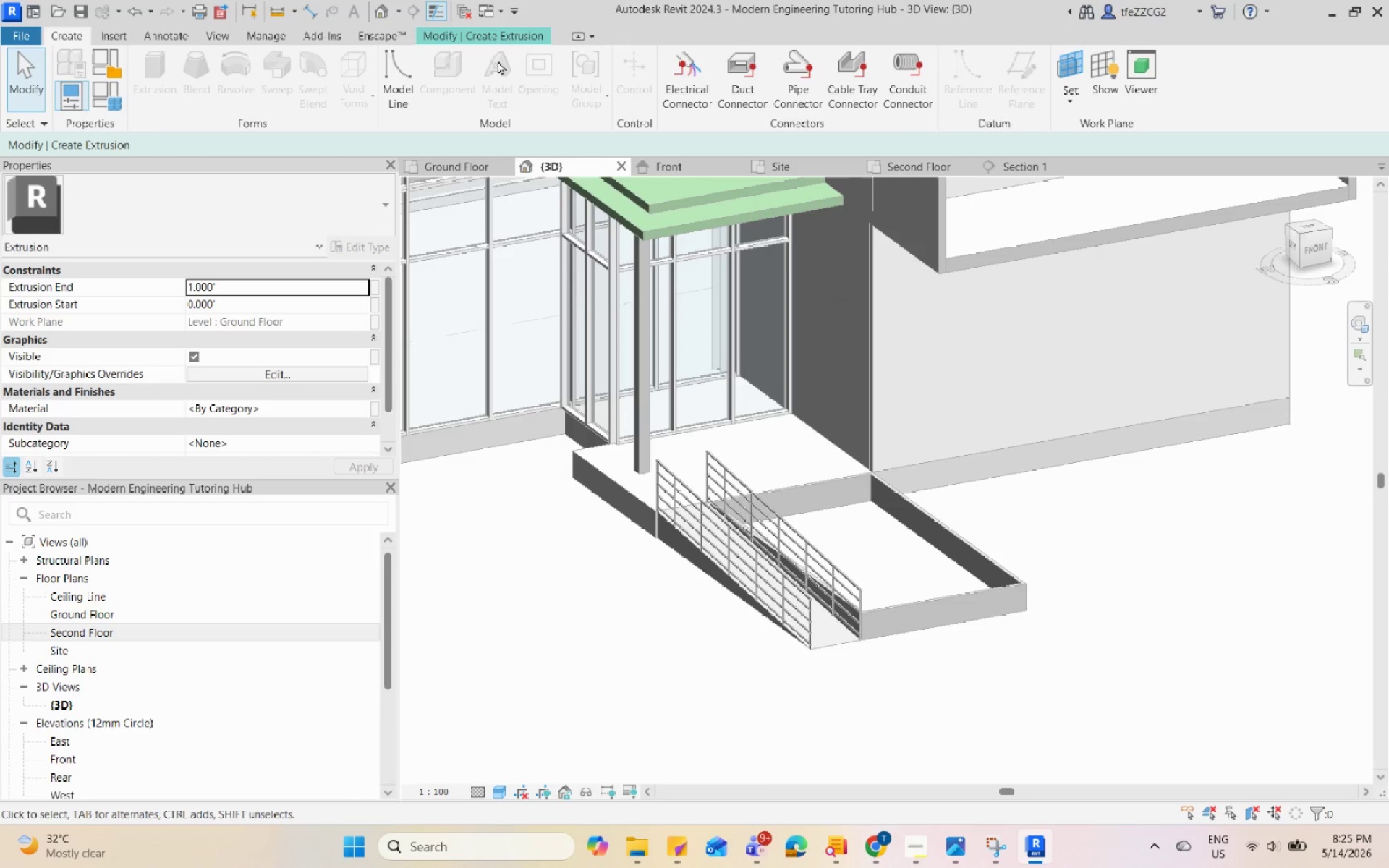 
left_click_drag(start_coordinate=[488, 35], to_coordinate=[446, 169])
 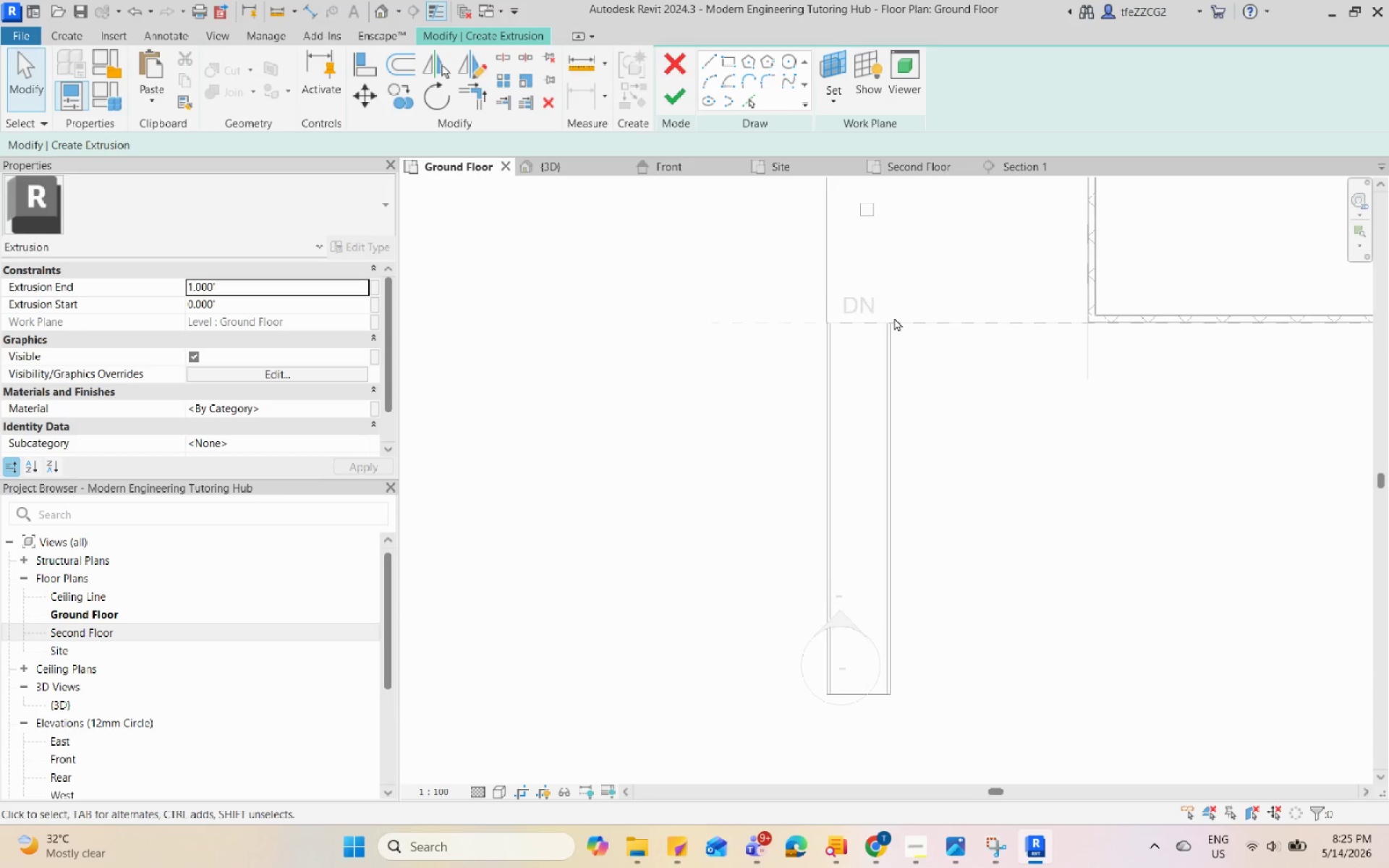 
left_click([446, 169])
 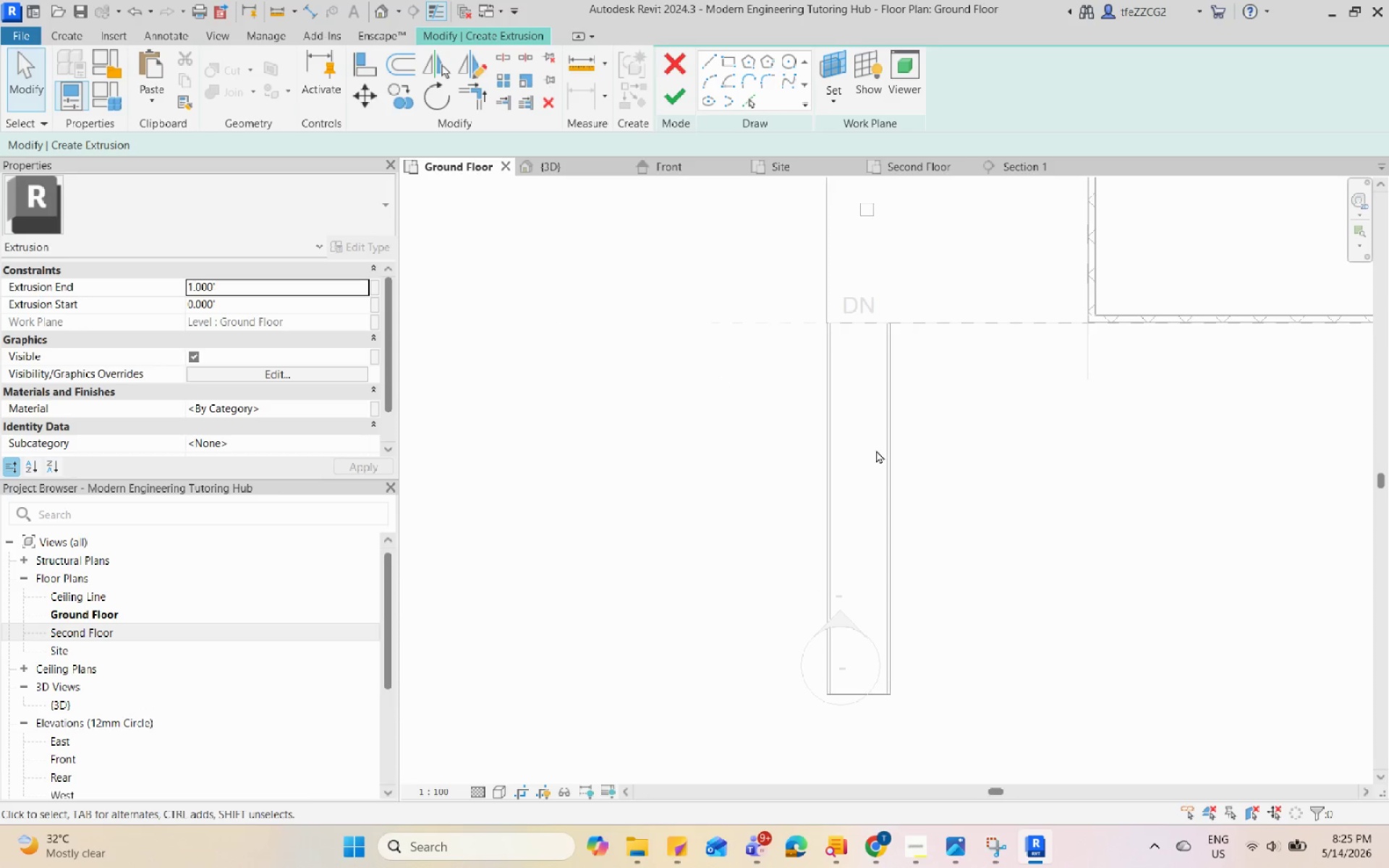 
scroll: coordinate [721, 409], scroll_direction: none, amount: 0.0
 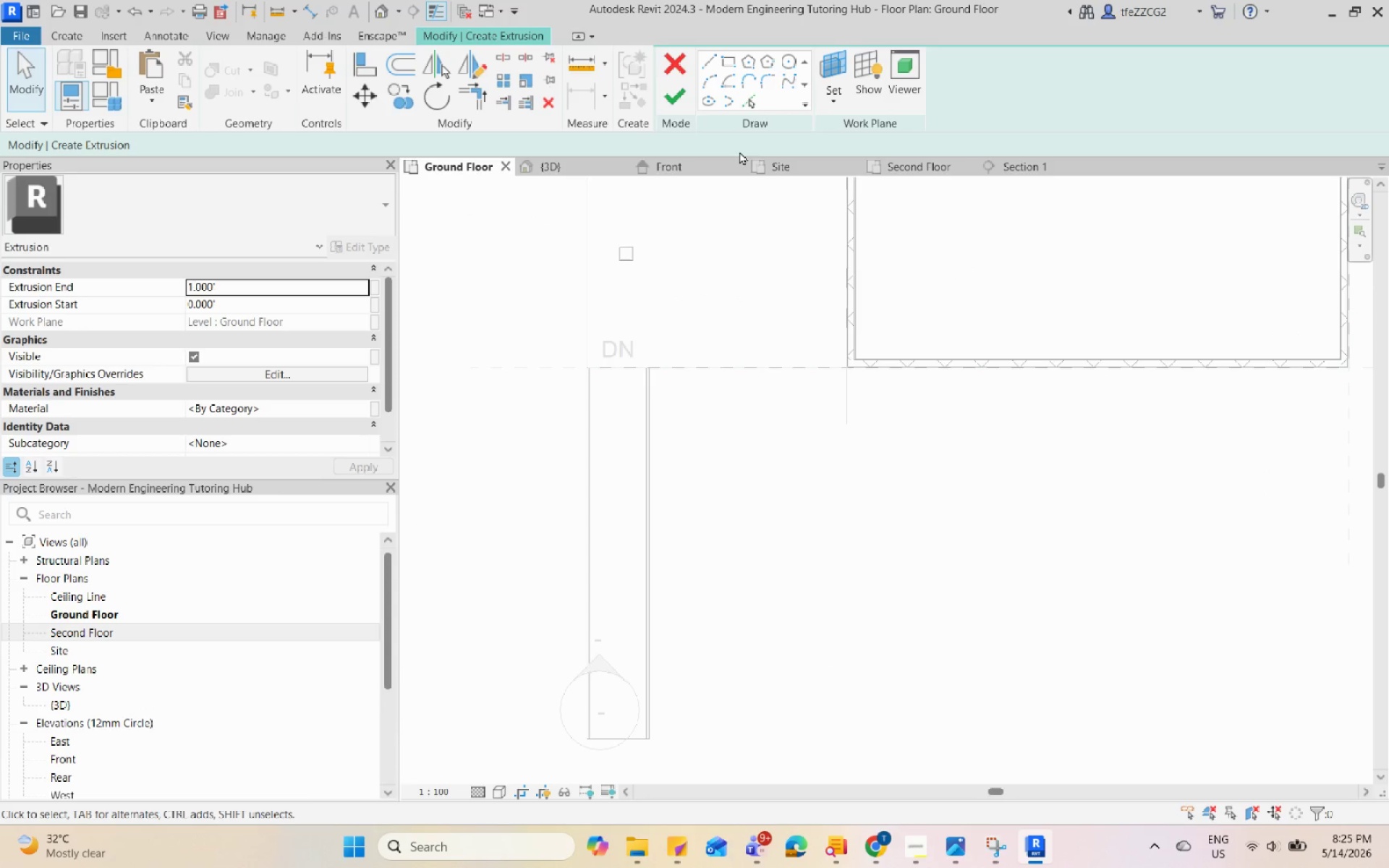 
left_click([730, 67])
 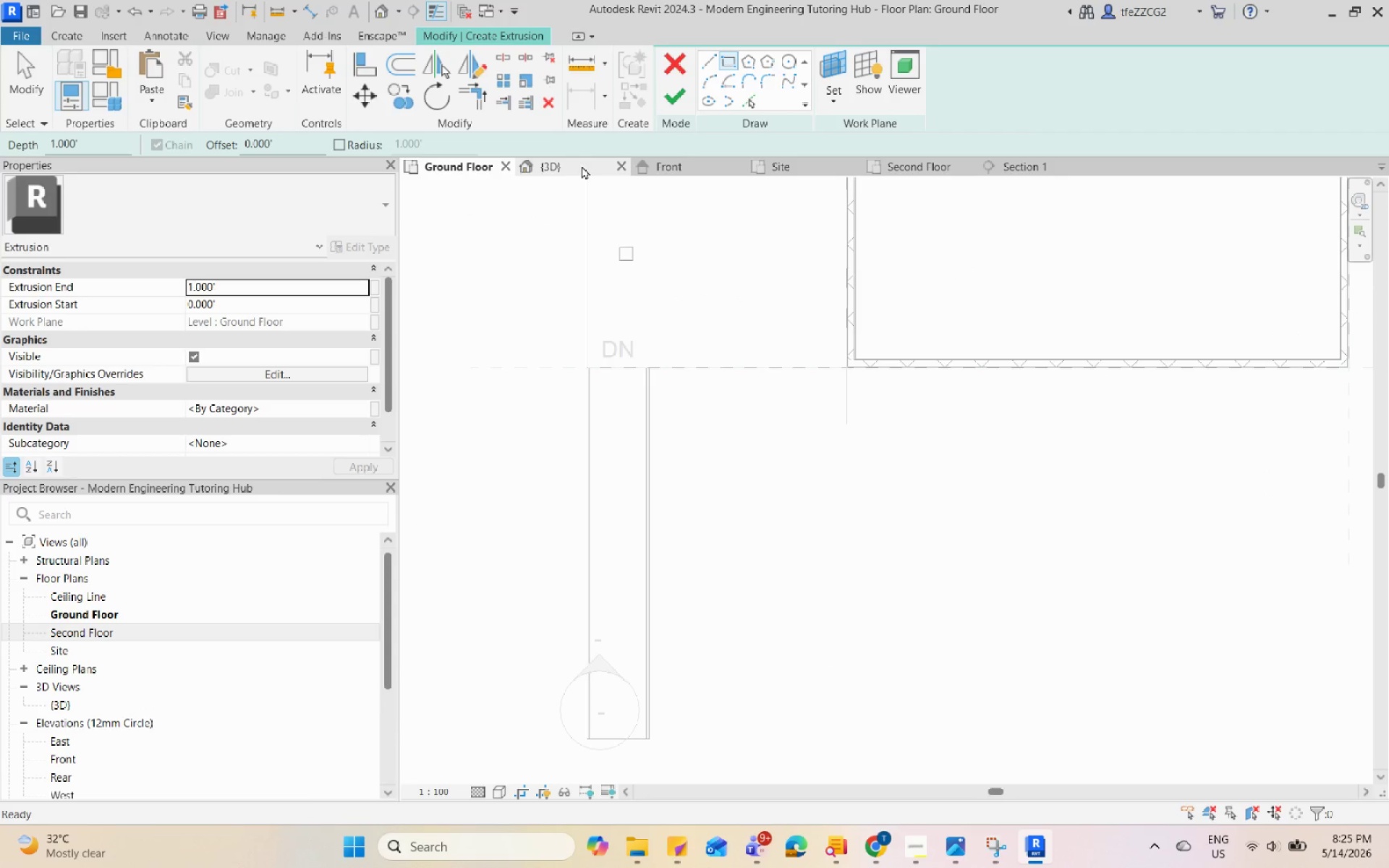 
left_click([582, 166])
 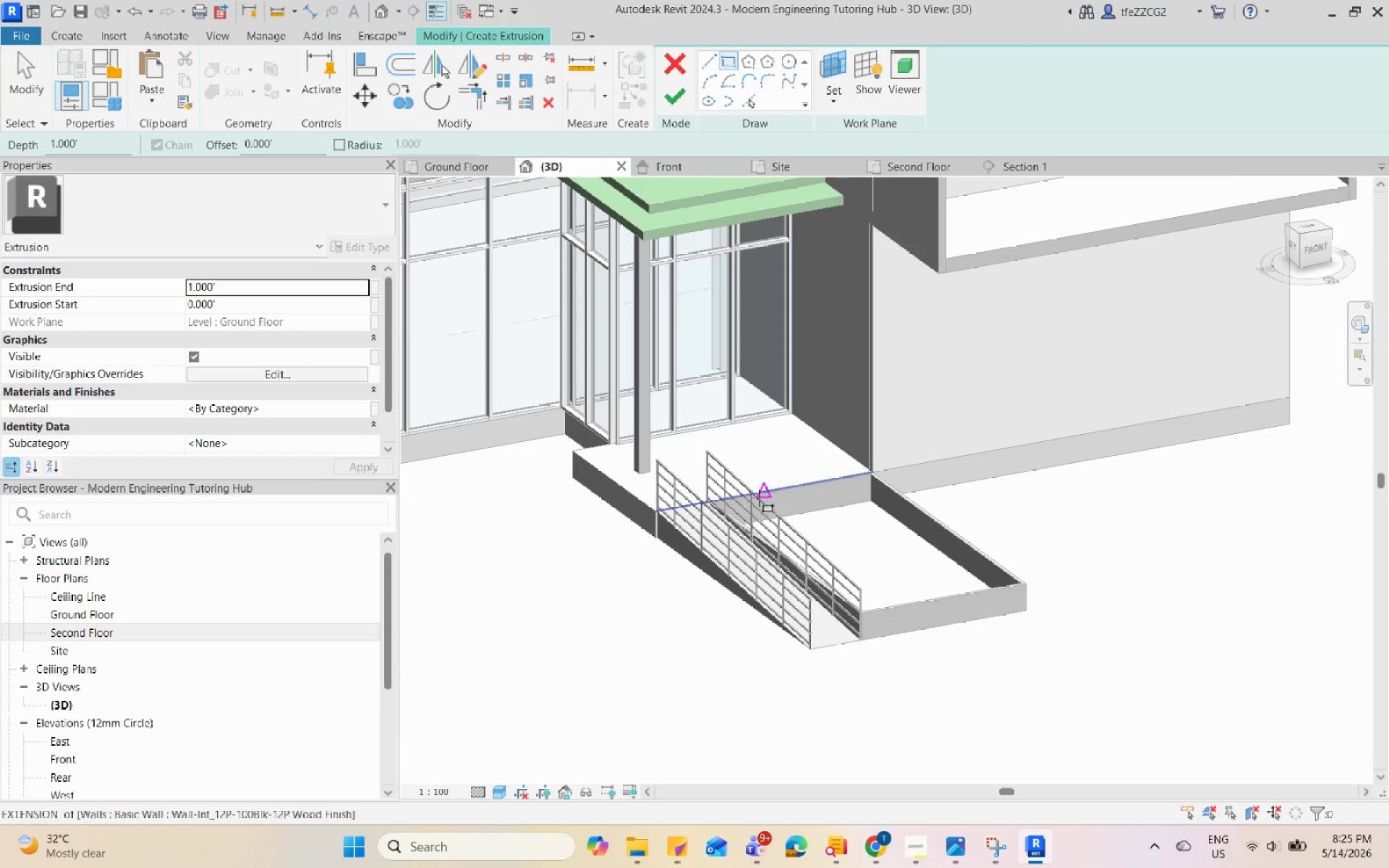 
hold_key(key=ShiftLeft, duration=0.62)
 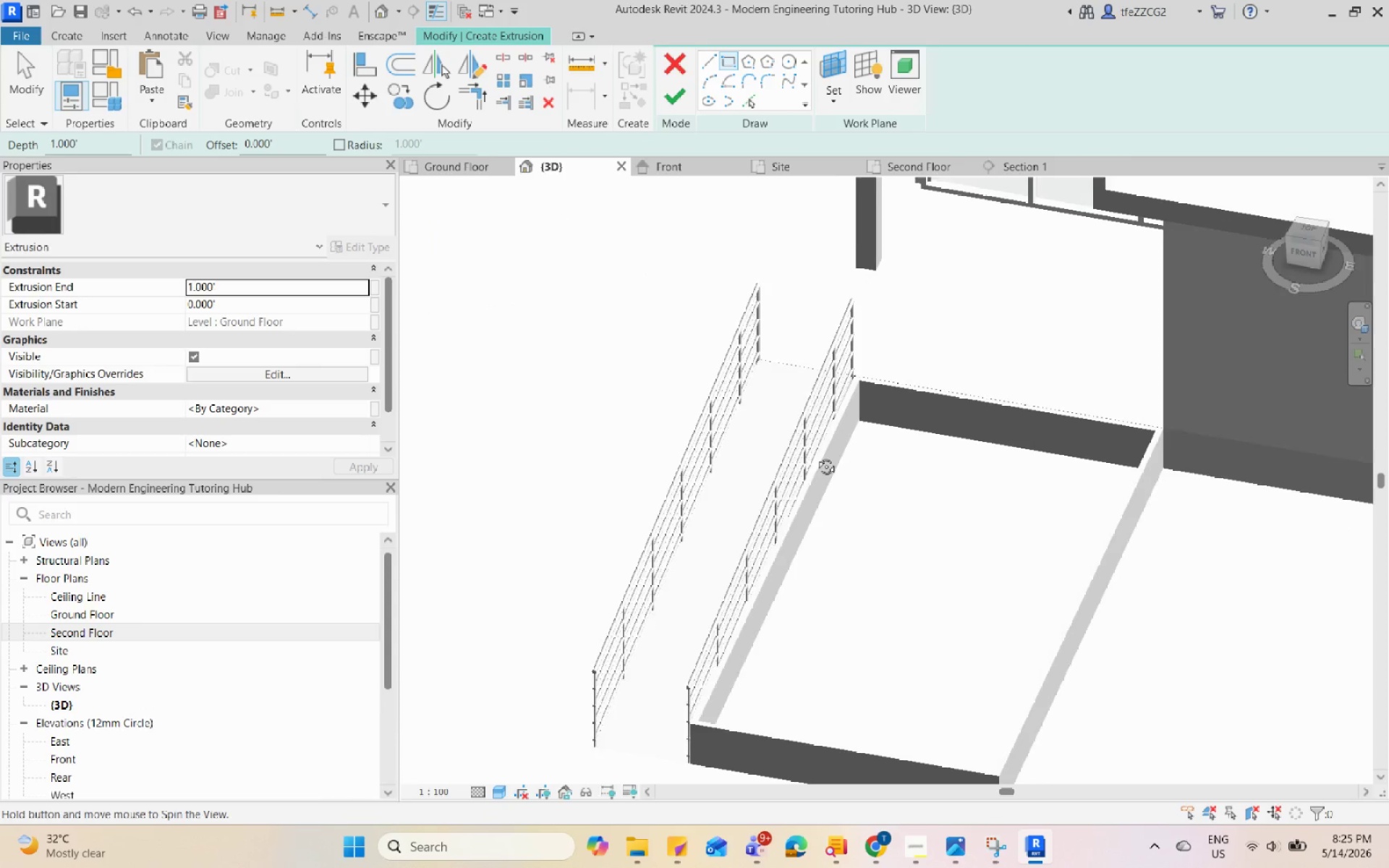 
scroll: coordinate [782, 534], scroll_direction: up, amount: 1.0
 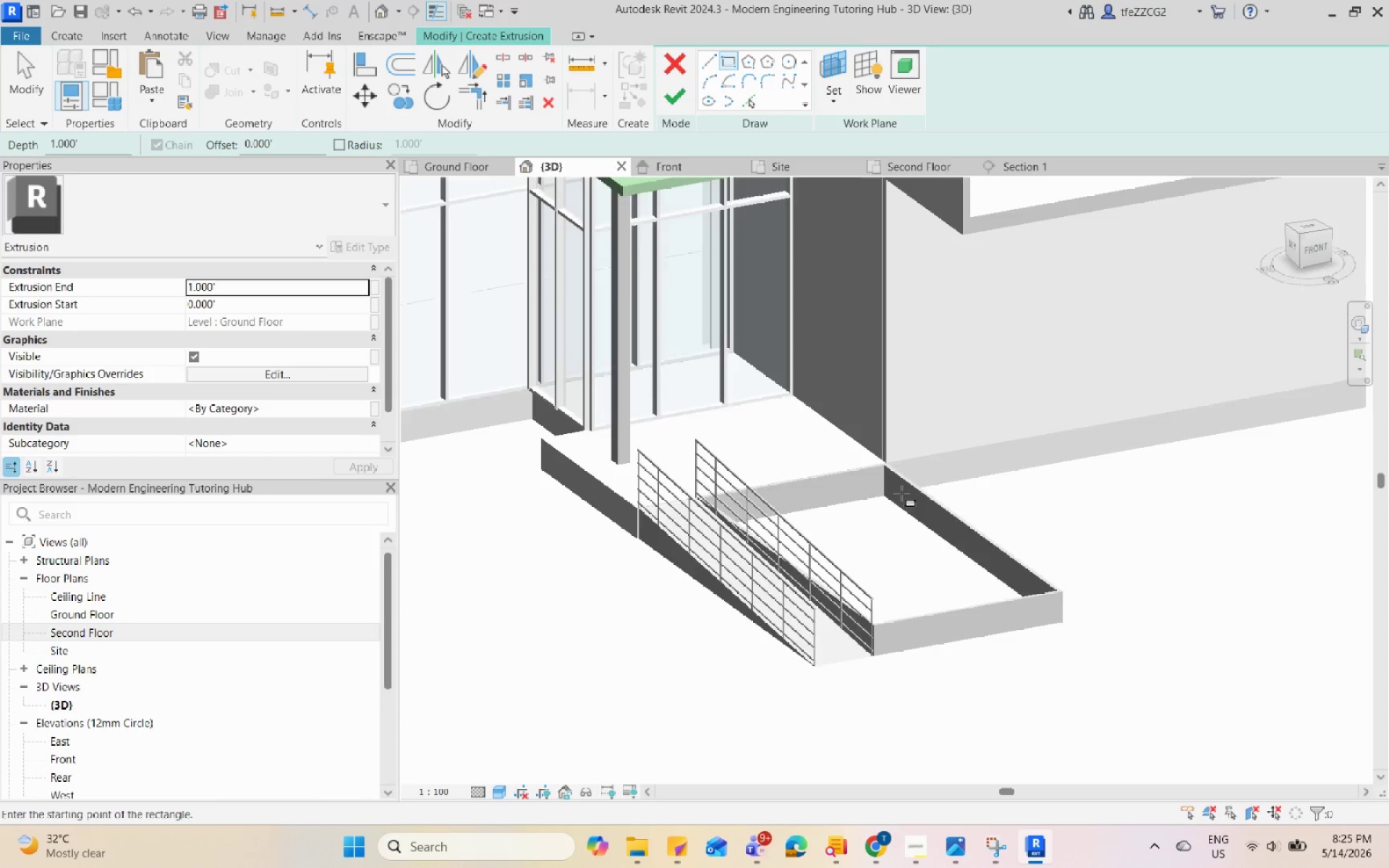 
double_click([785, 587])
 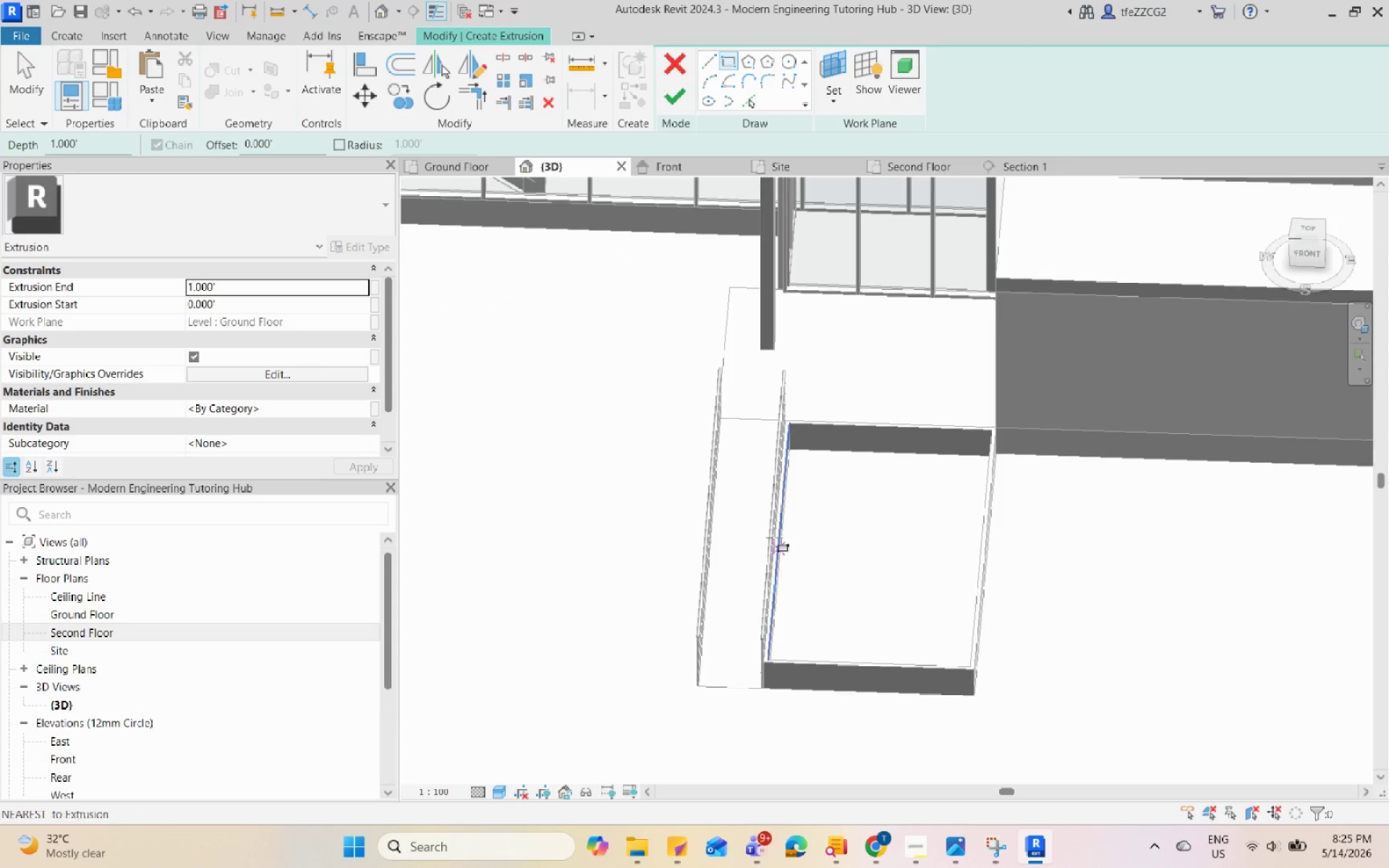 
hold_key(key=ShiftLeft, duration=0.47)
 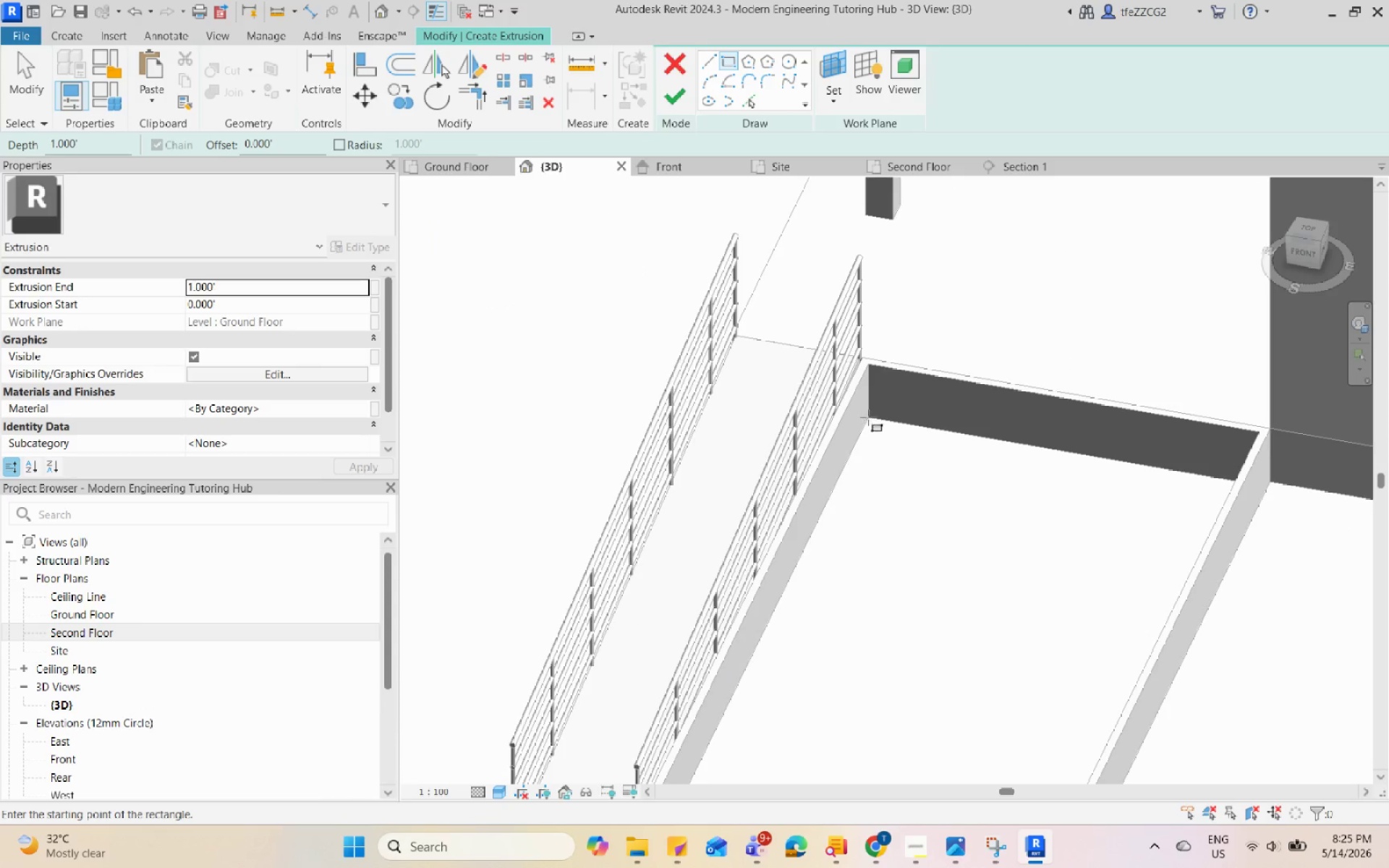 
scroll: coordinate [844, 433], scroll_direction: up, amount: 6.0
 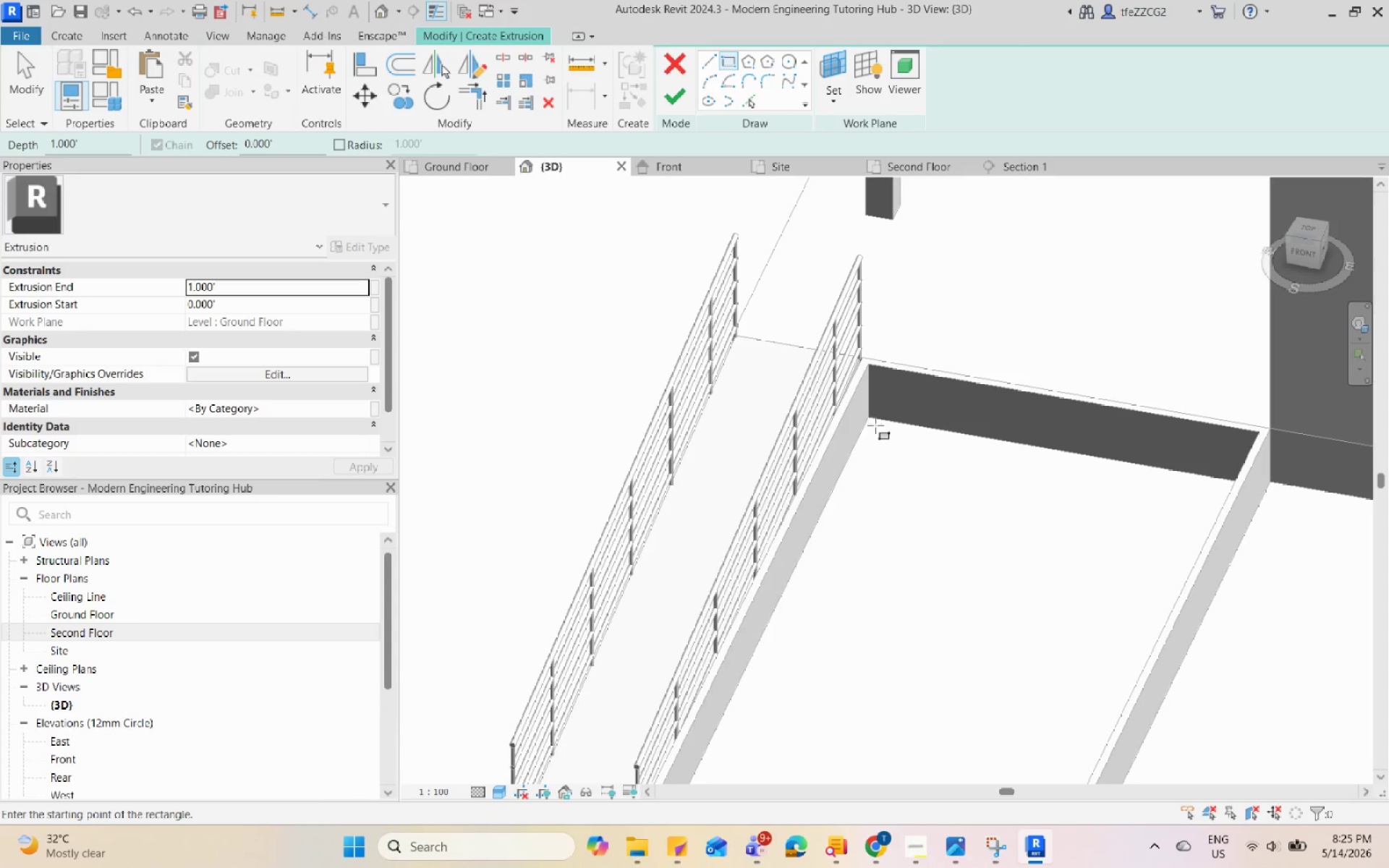 
hold_key(key=ShiftLeft, duration=0.55)
 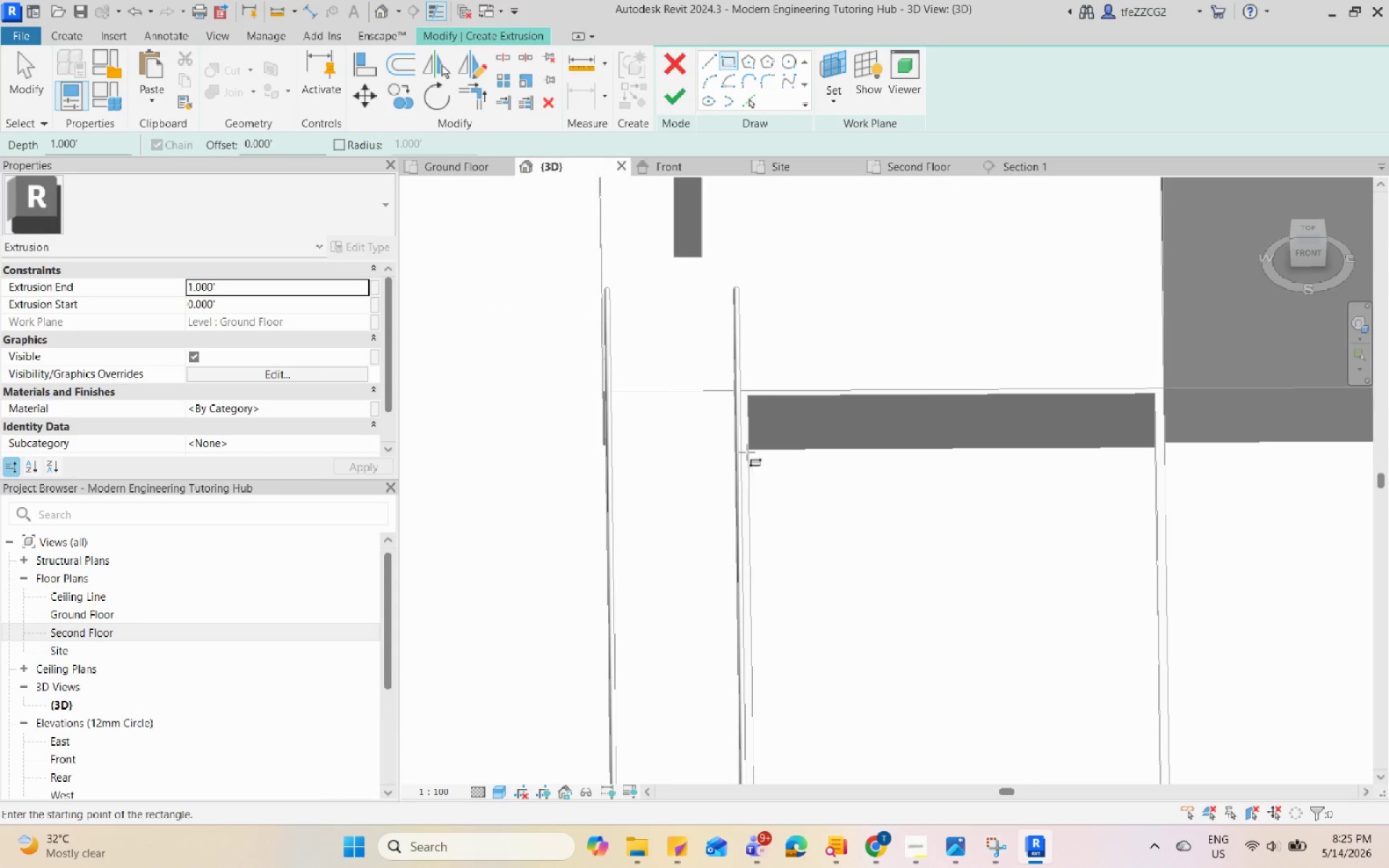 
hold_key(key=ShiftLeft, duration=0.53)
 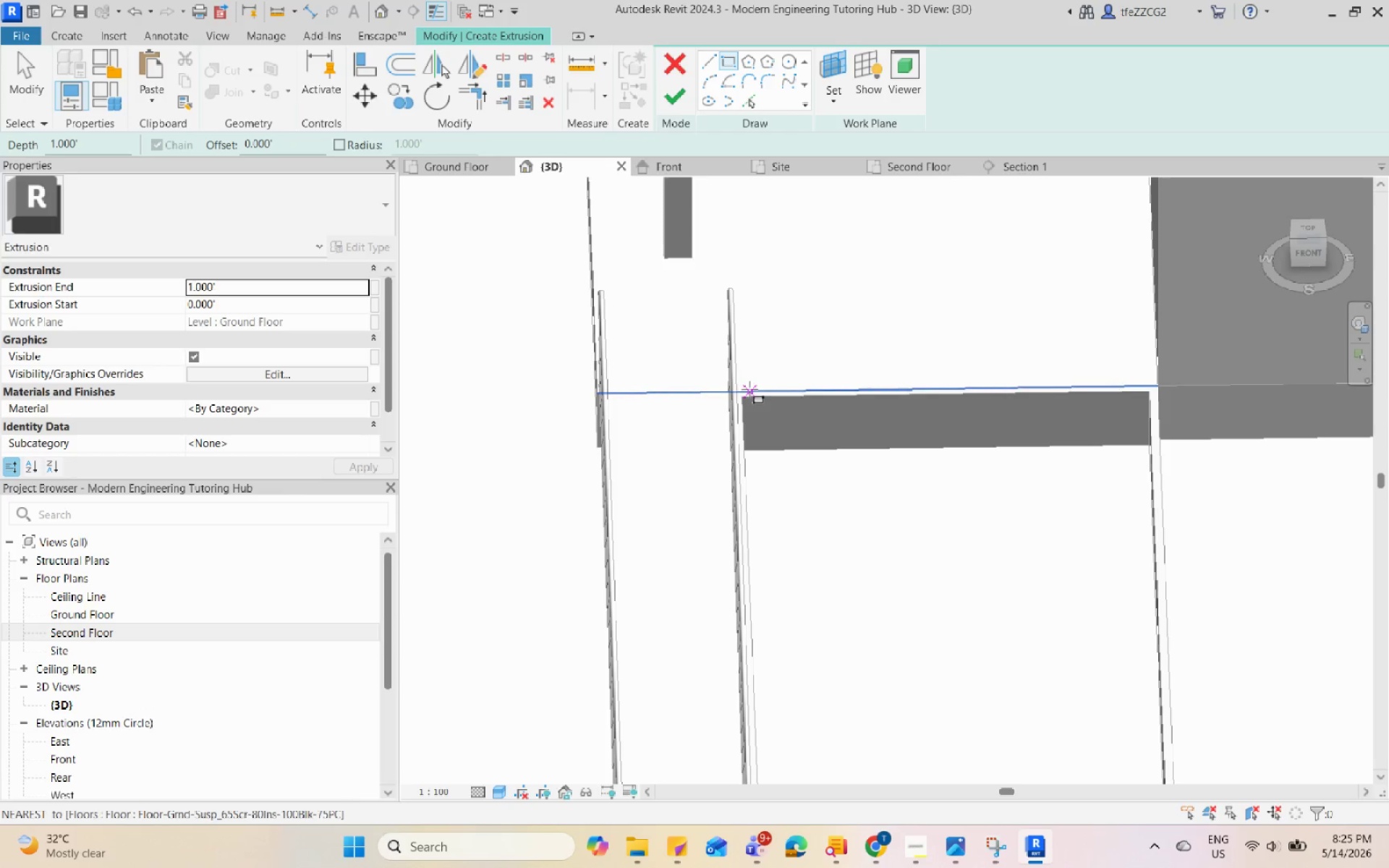 
hold_key(key=ShiftLeft, duration=0.42)
 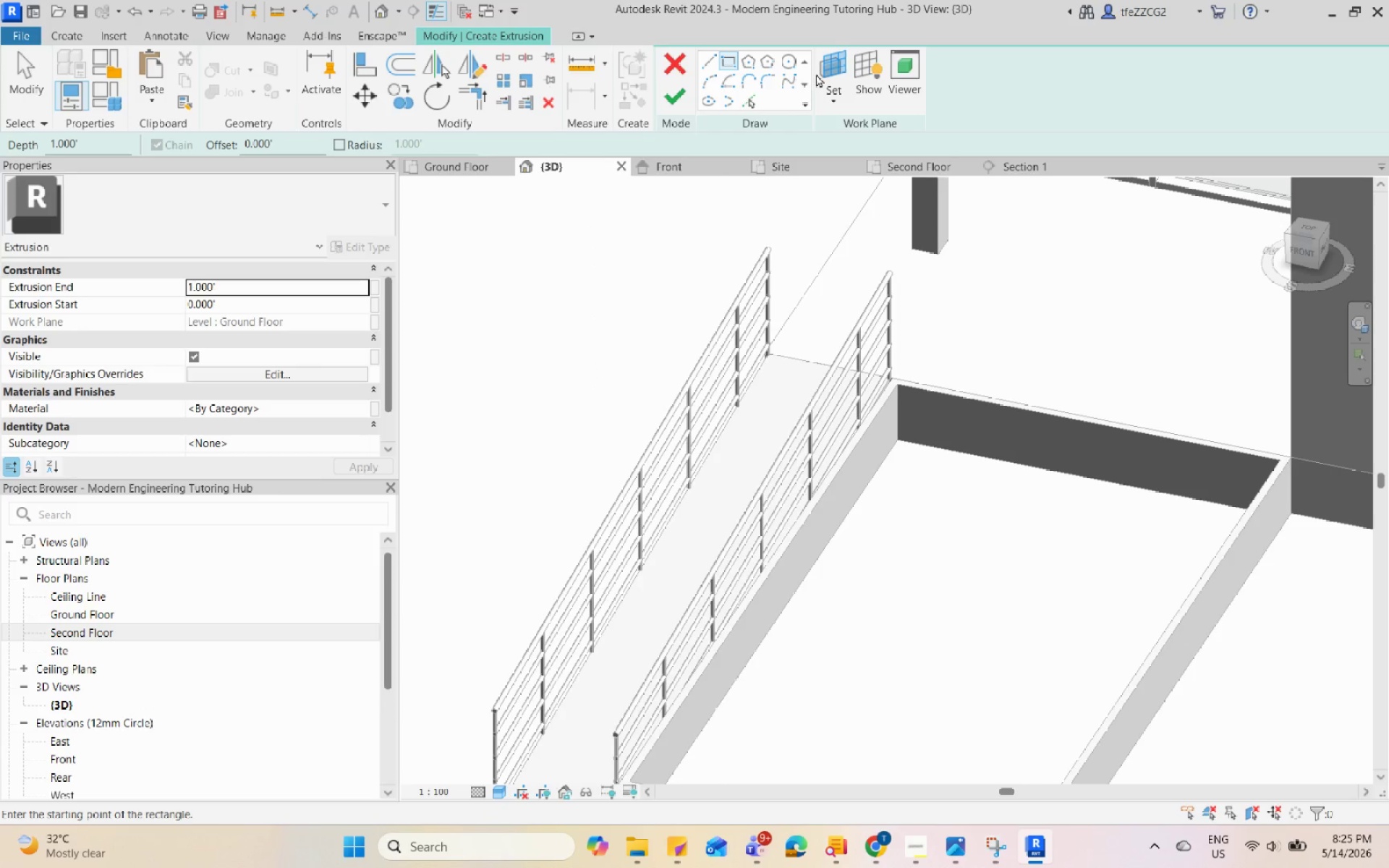 
left_click([825, 72])
 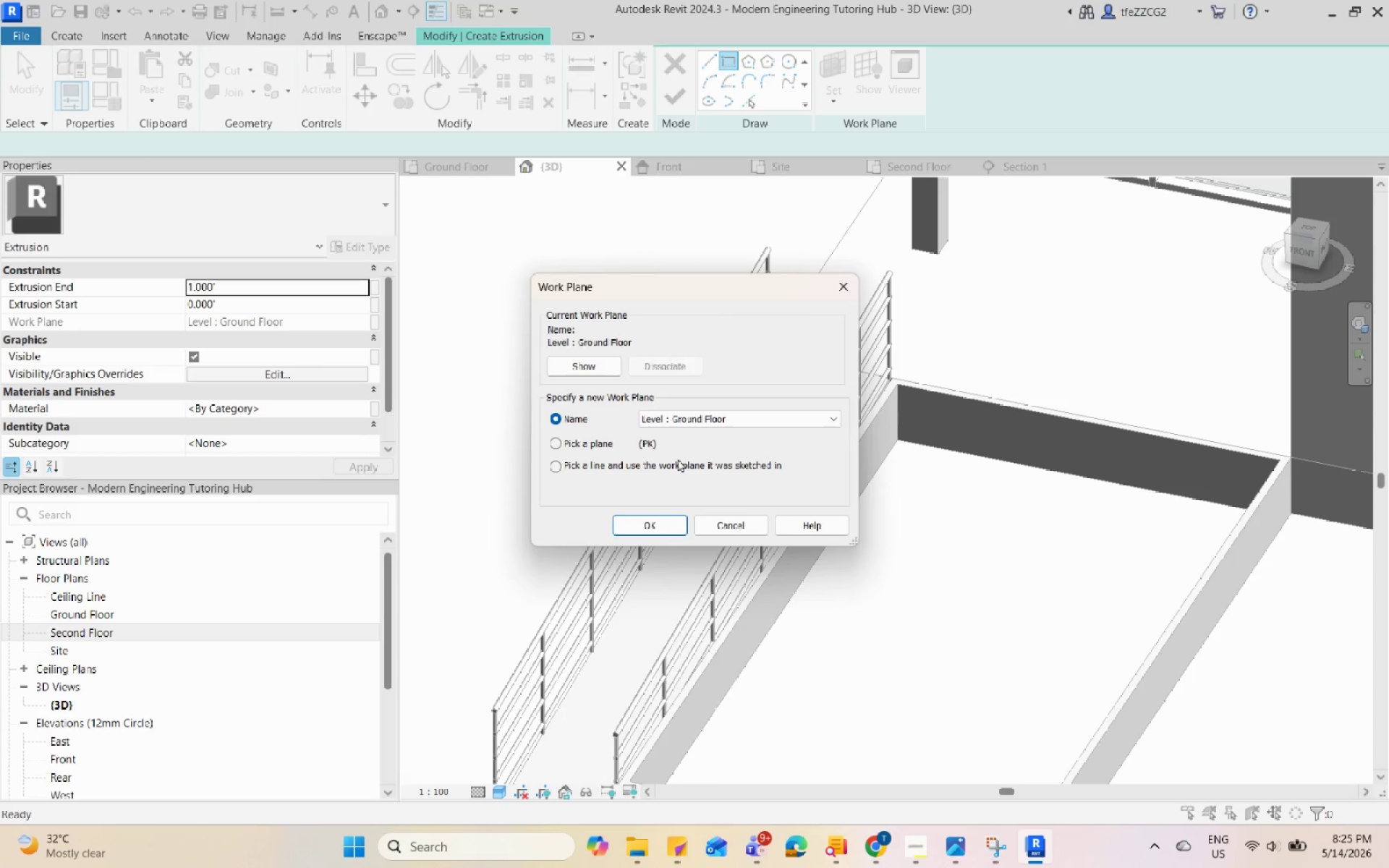 
left_click([633, 437])
 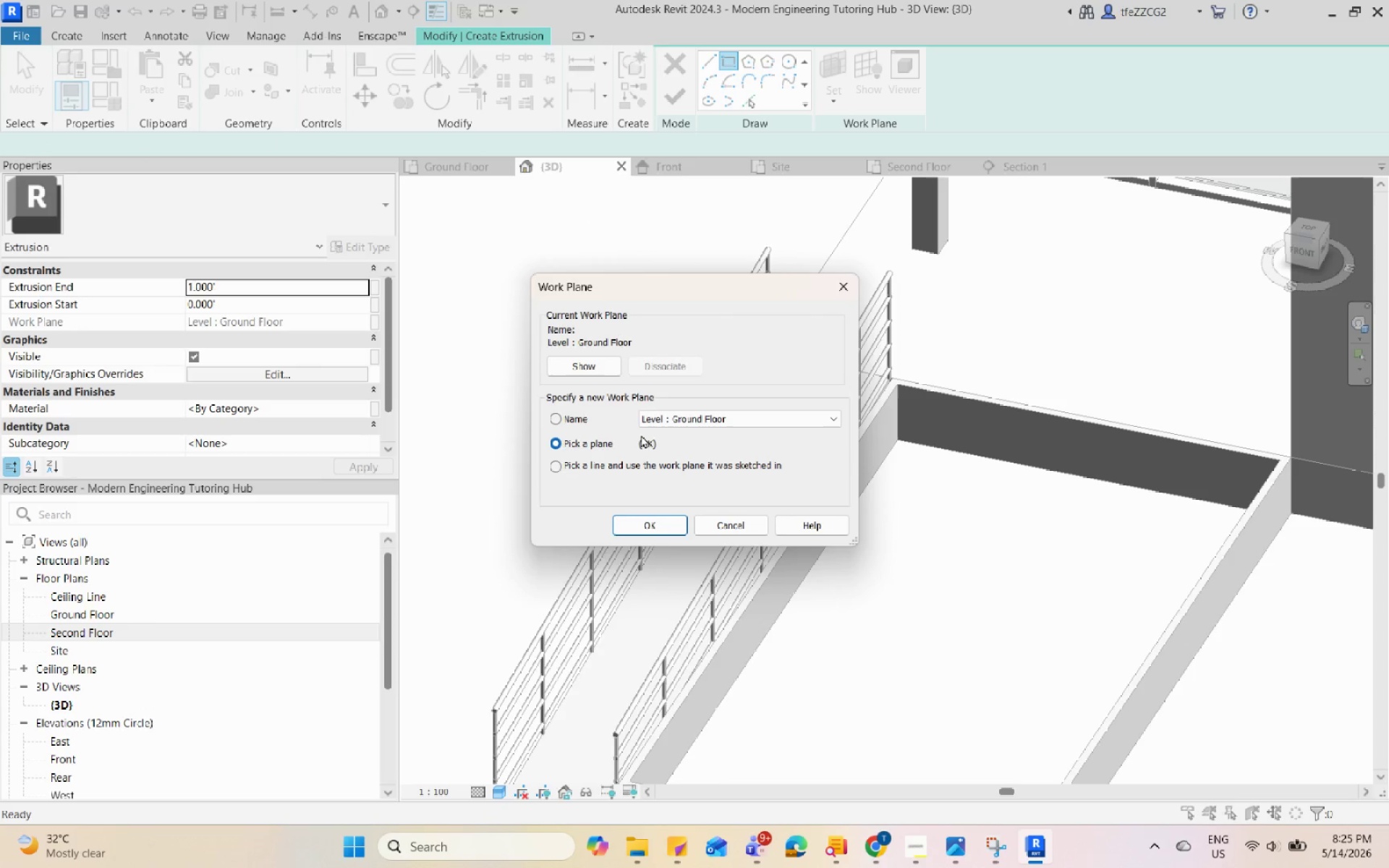 
left_click([705, 424])
 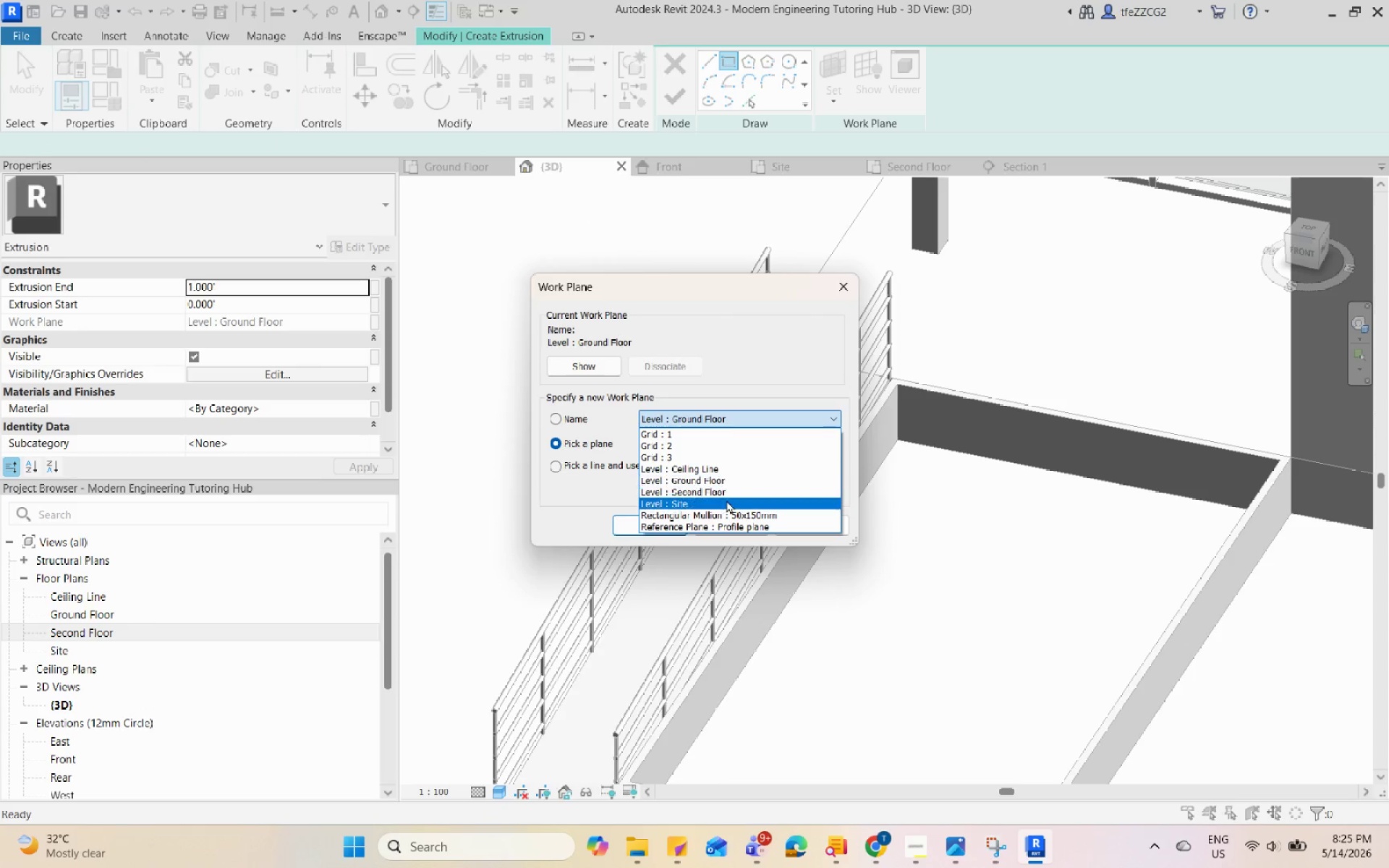 
left_click([726, 500])
 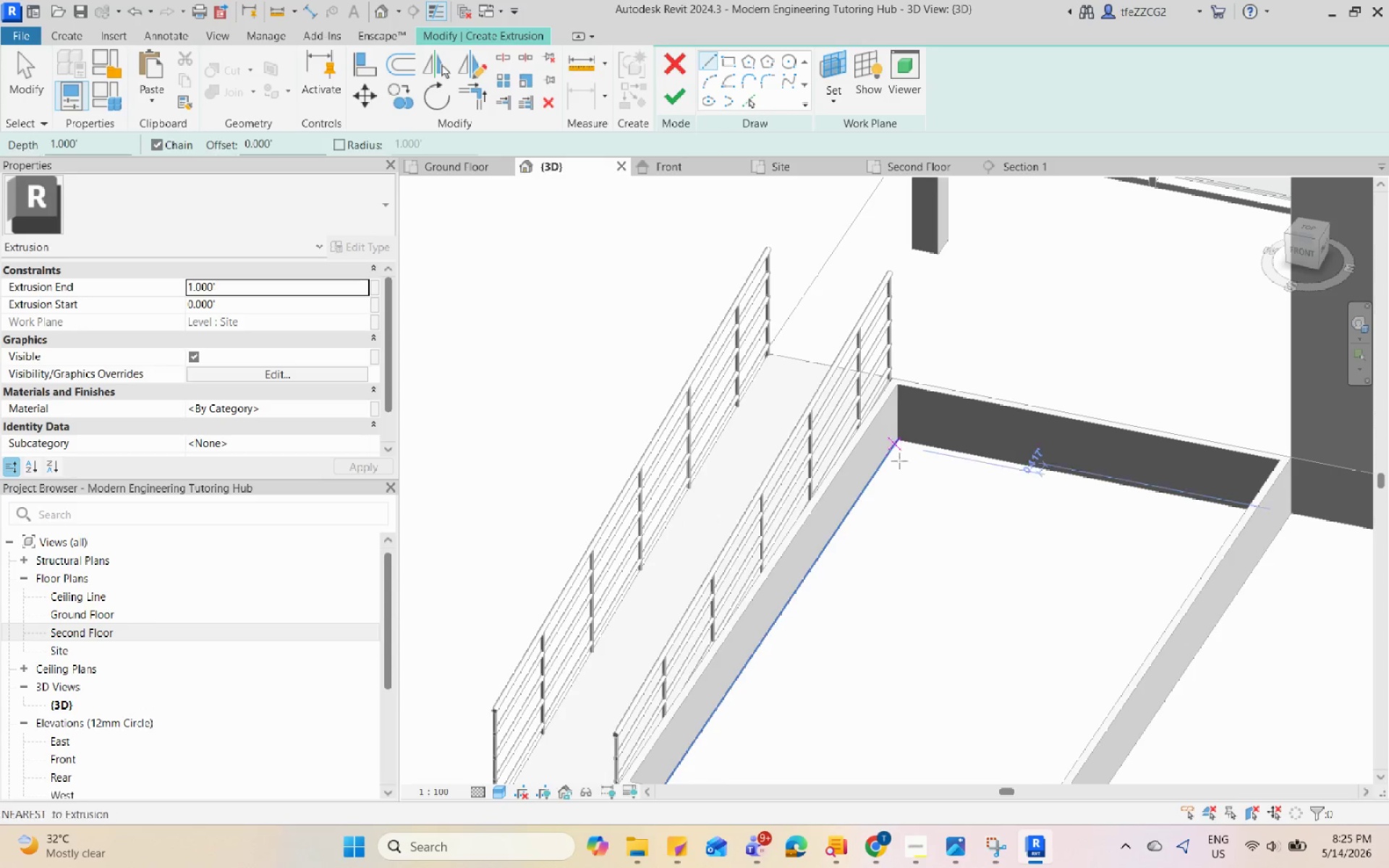 
left_click([897, 439])
 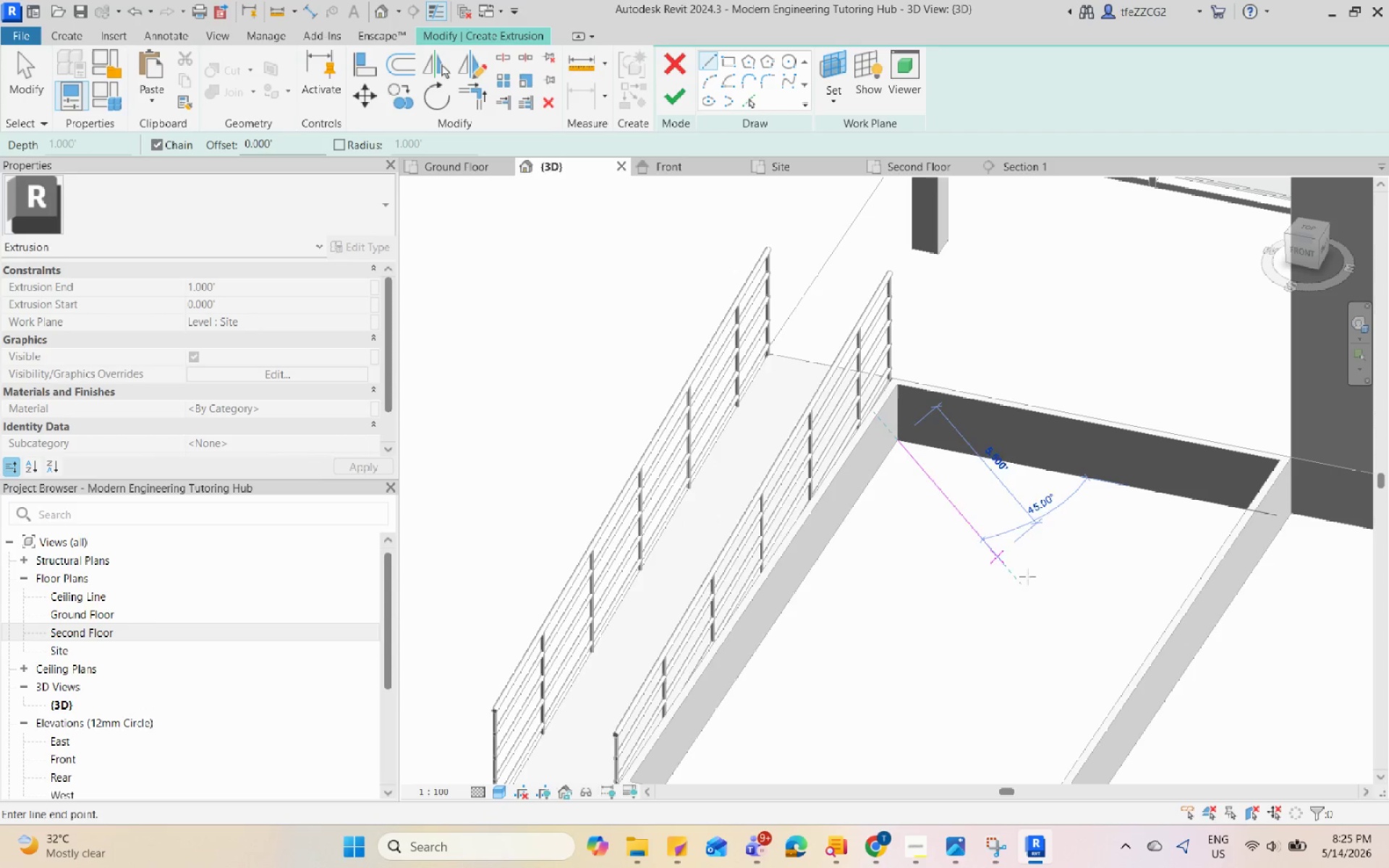 
hold_key(key=ShiftLeft, duration=0.48)
 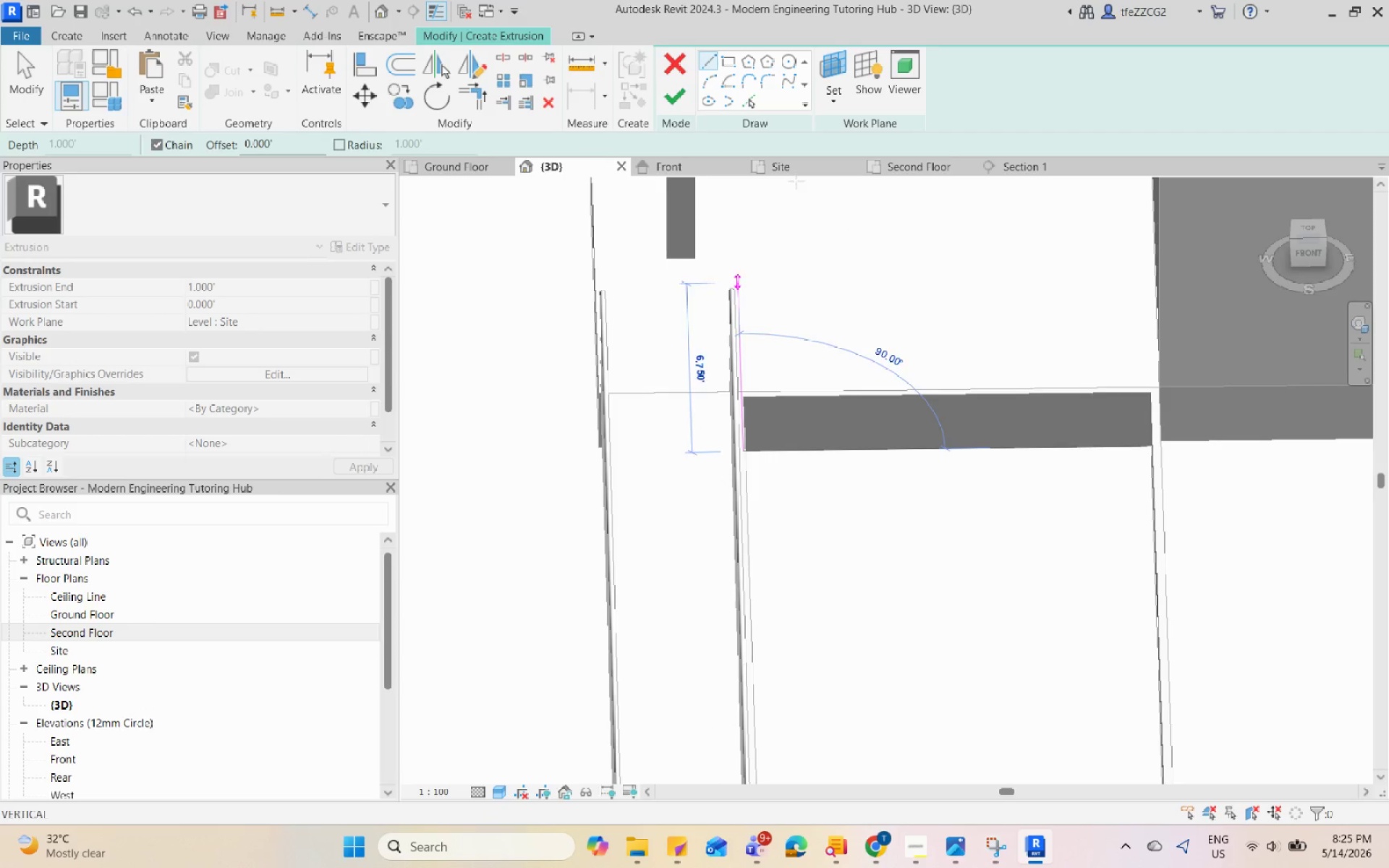 
key(Escape)
 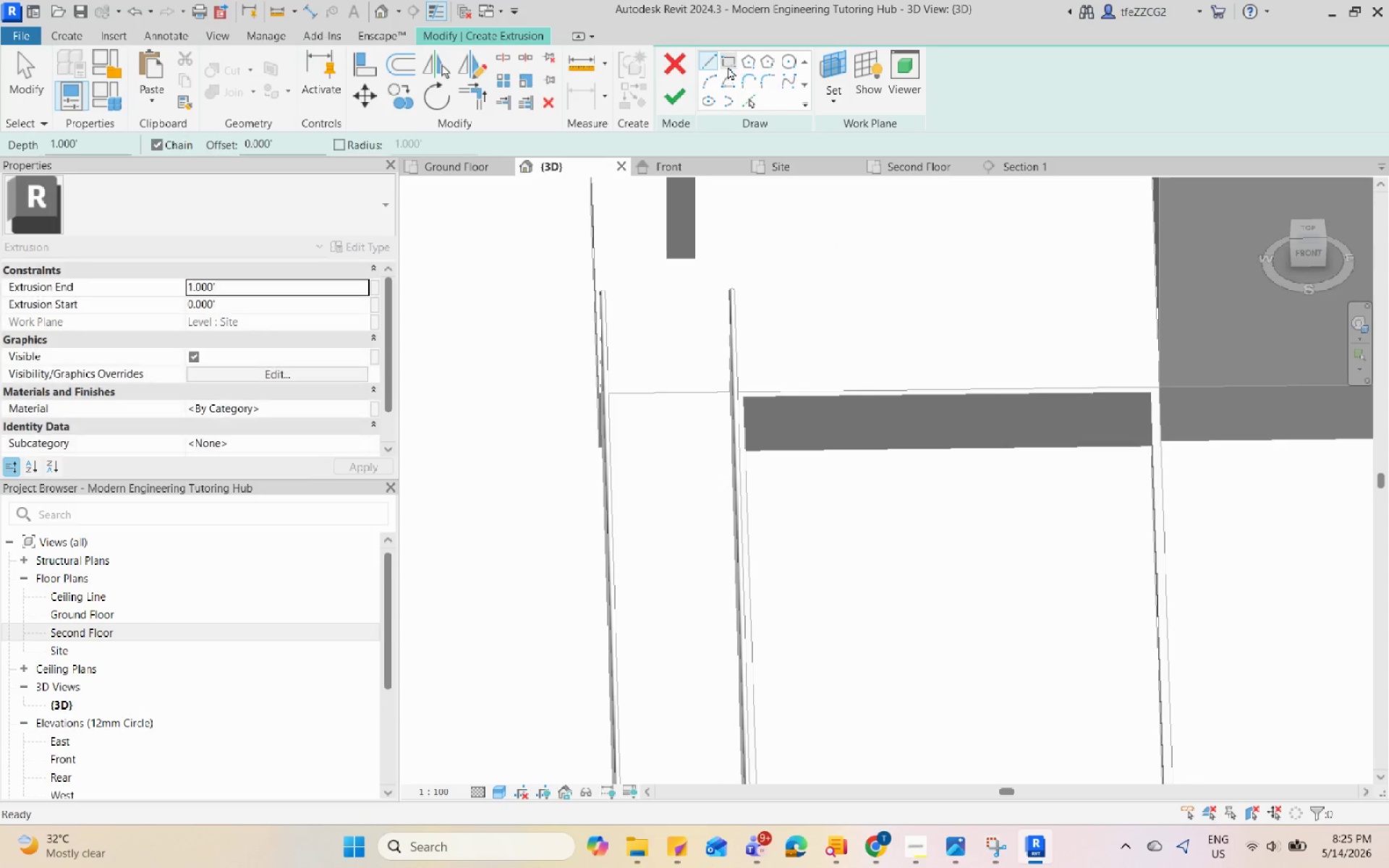 
left_click([728, 67])
 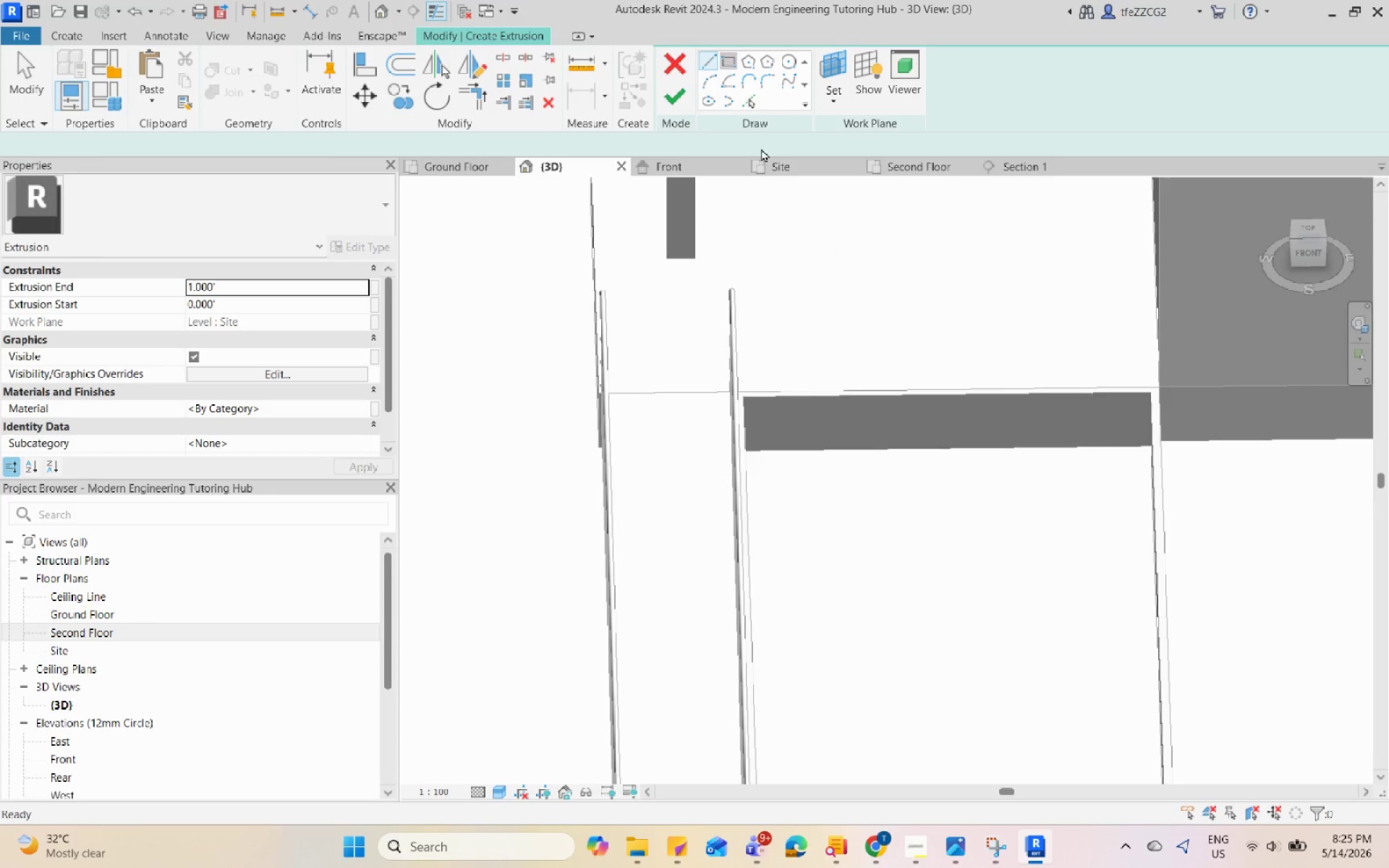 
hold_key(key=ShiftLeft, duration=0.45)
 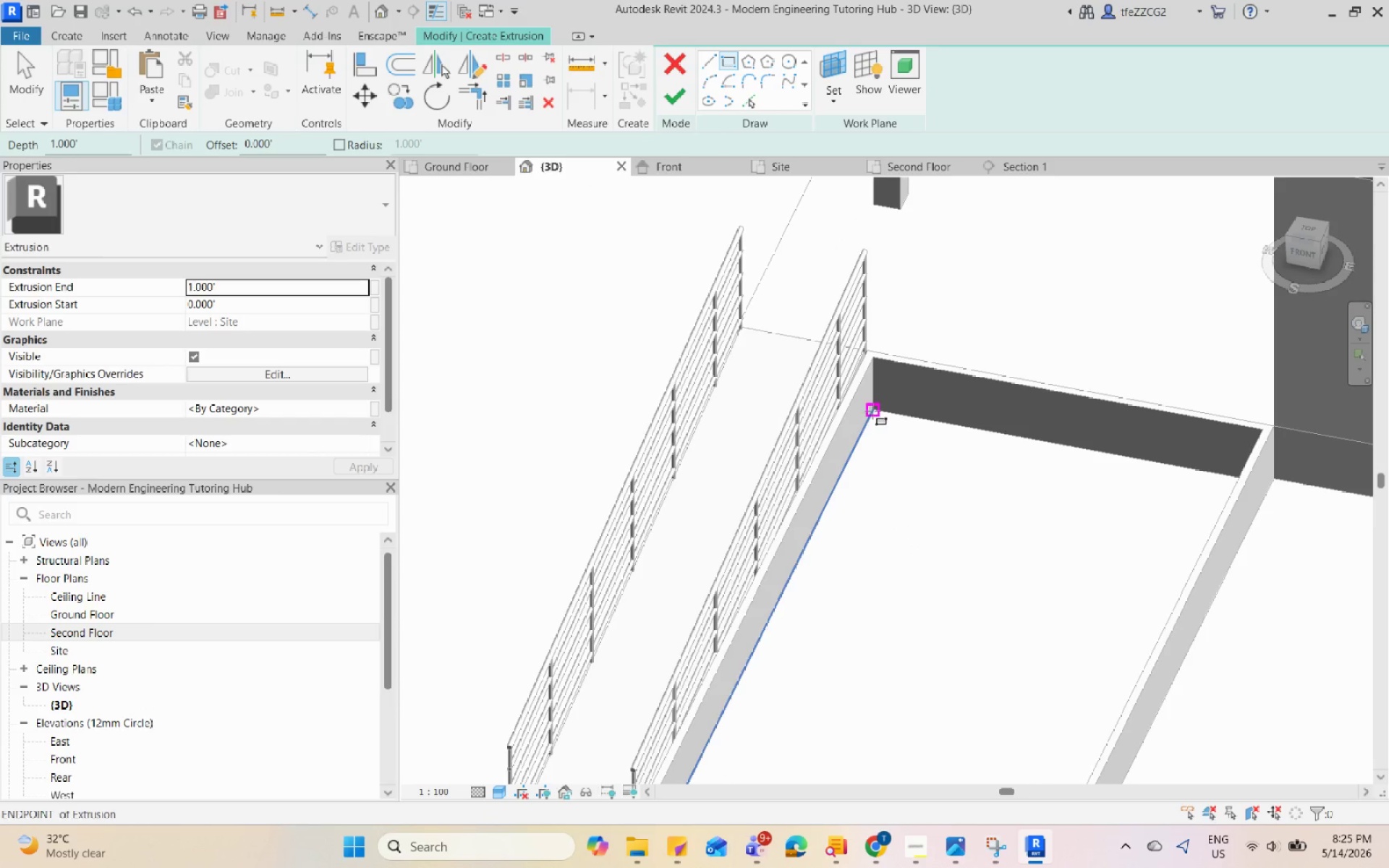 
left_click([874, 409])
 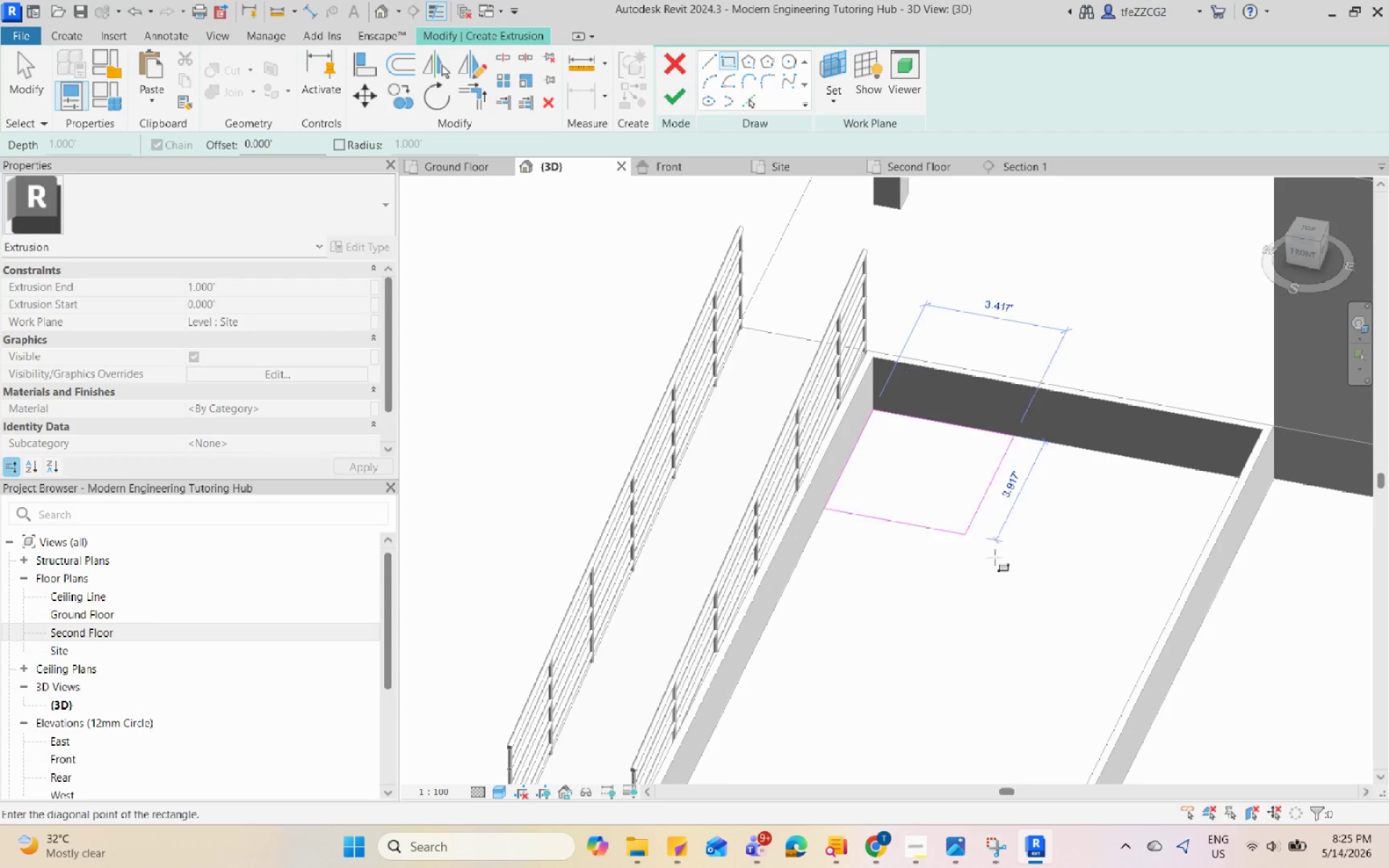 
hold_key(key=ShiftLeft, duration=0.56)
 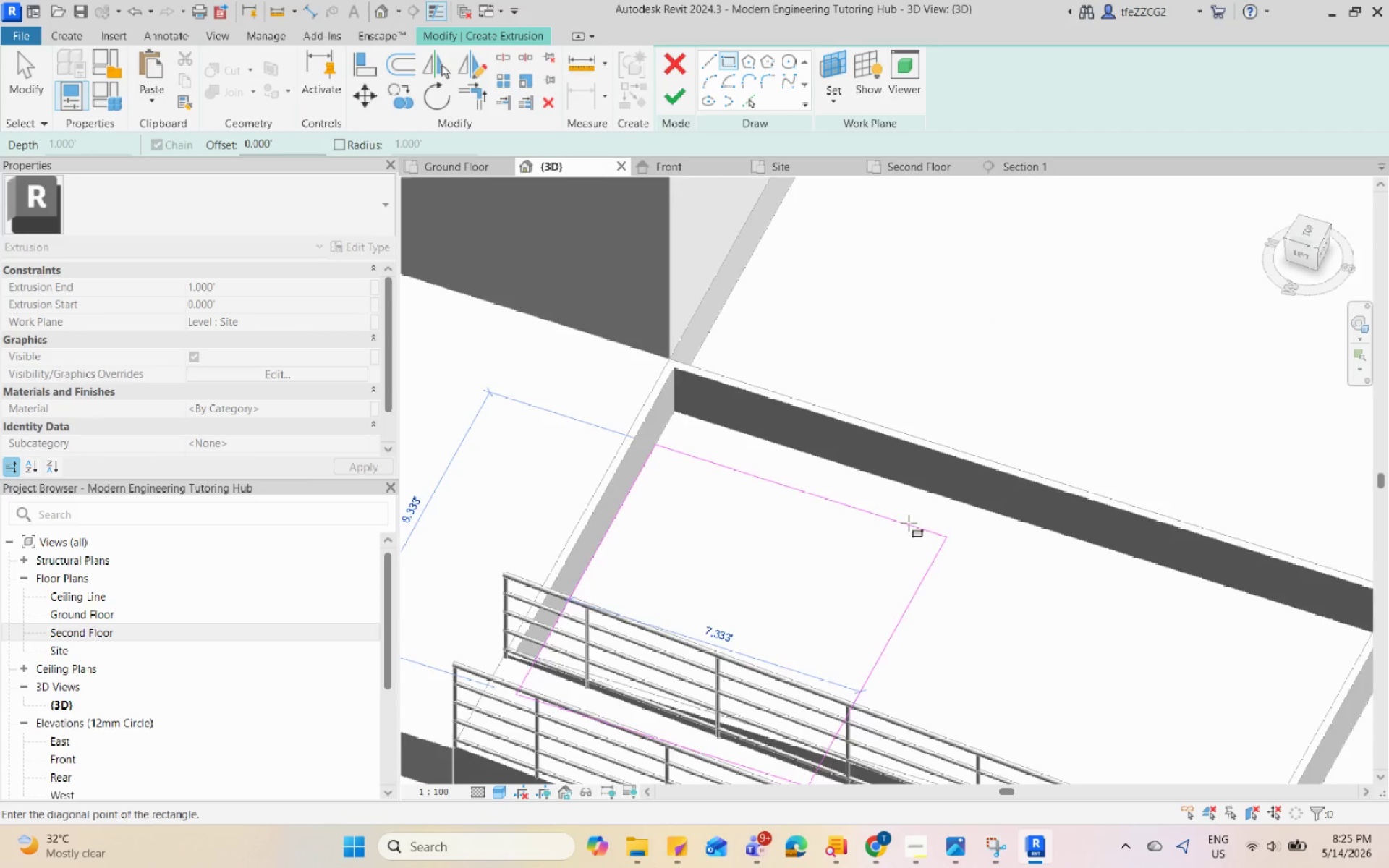 
hold_key(key=ShiftLeft, duration=0.52)
scroll: coordinate [938, 550], scroll_direction: down, amount: 3.0
 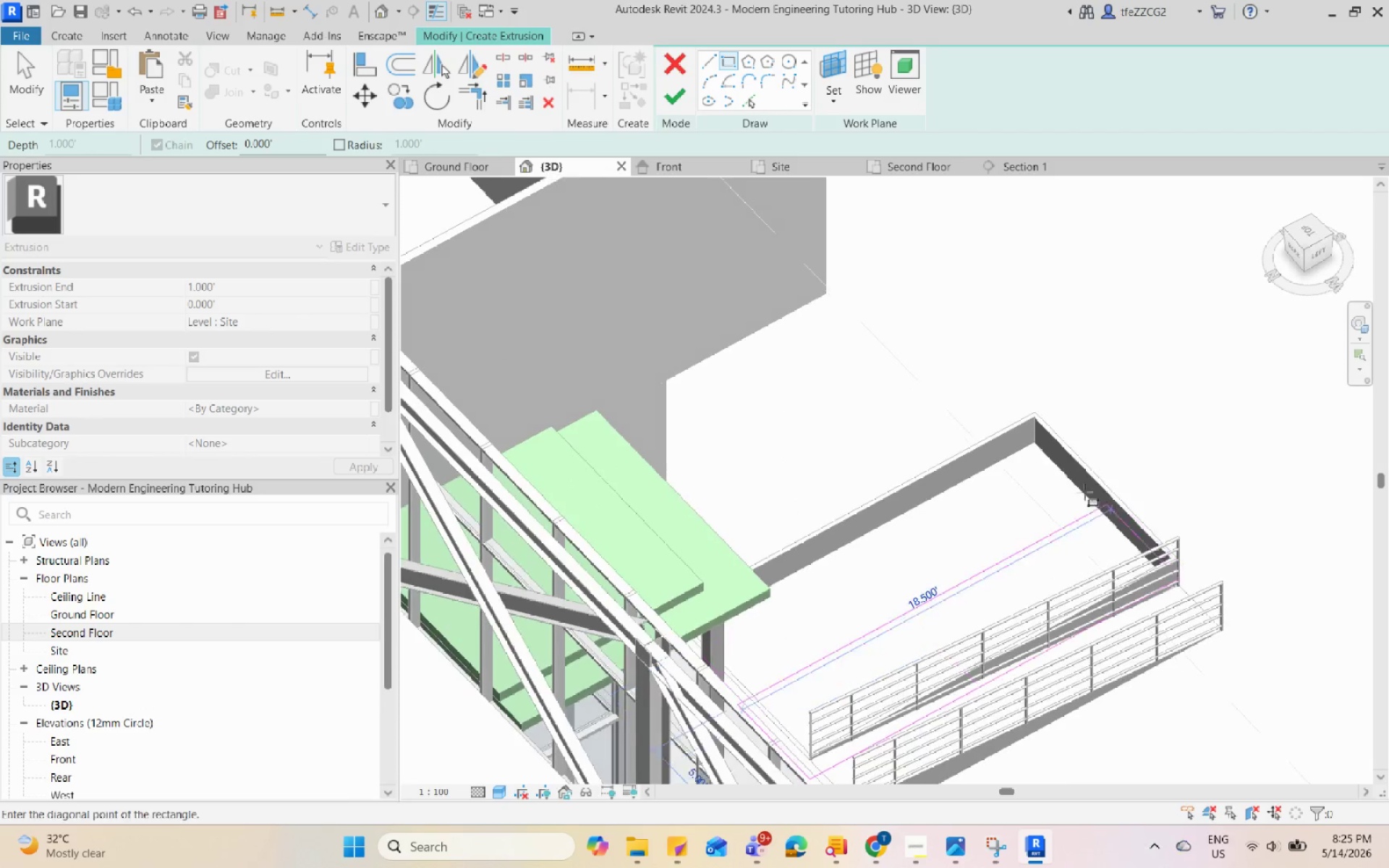 
scroll: coordinate [1051, 470], scroll_direction: up, amount: 4.0
 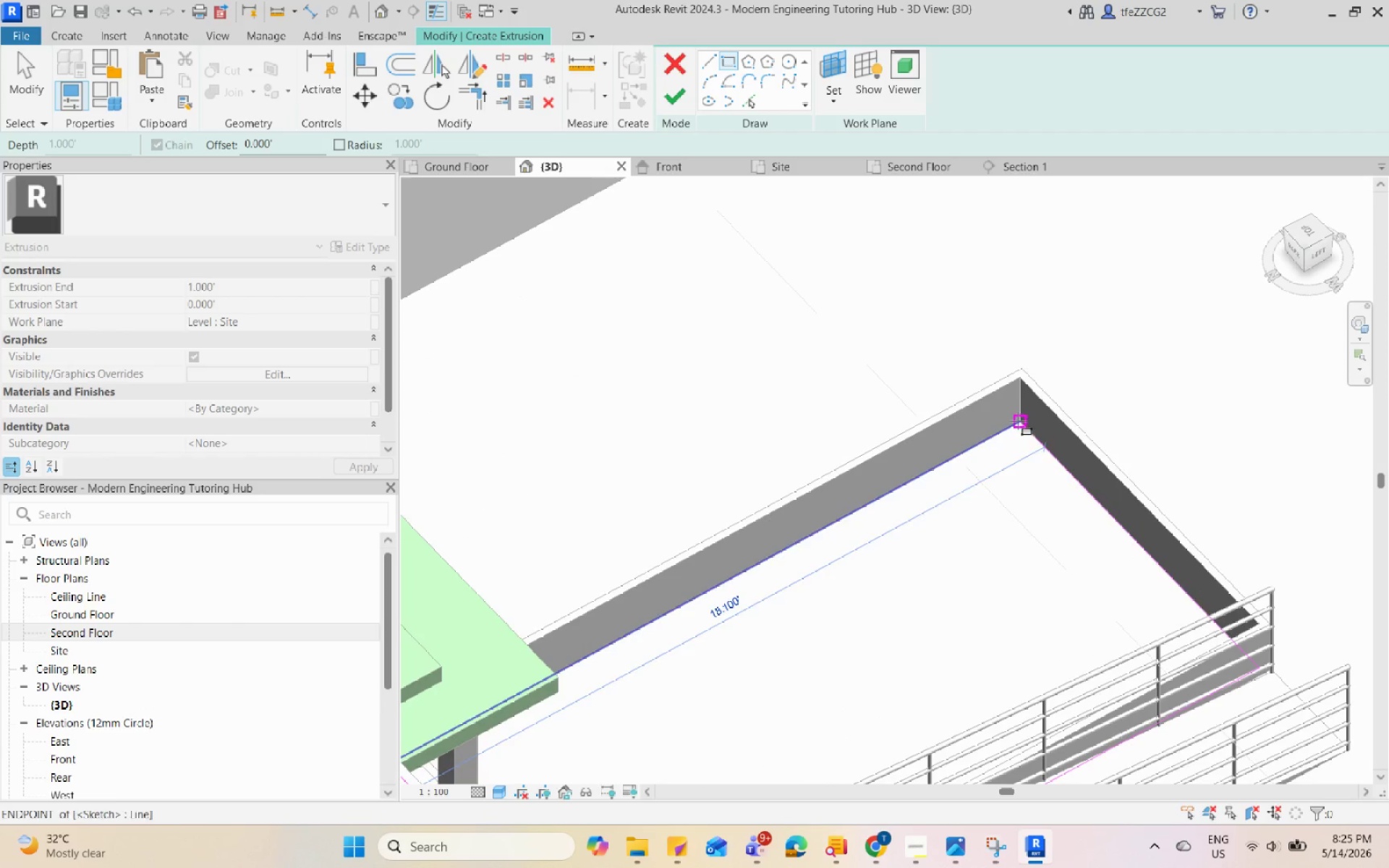 
hold_key(key=ShiftLeft, duration=0.47)
 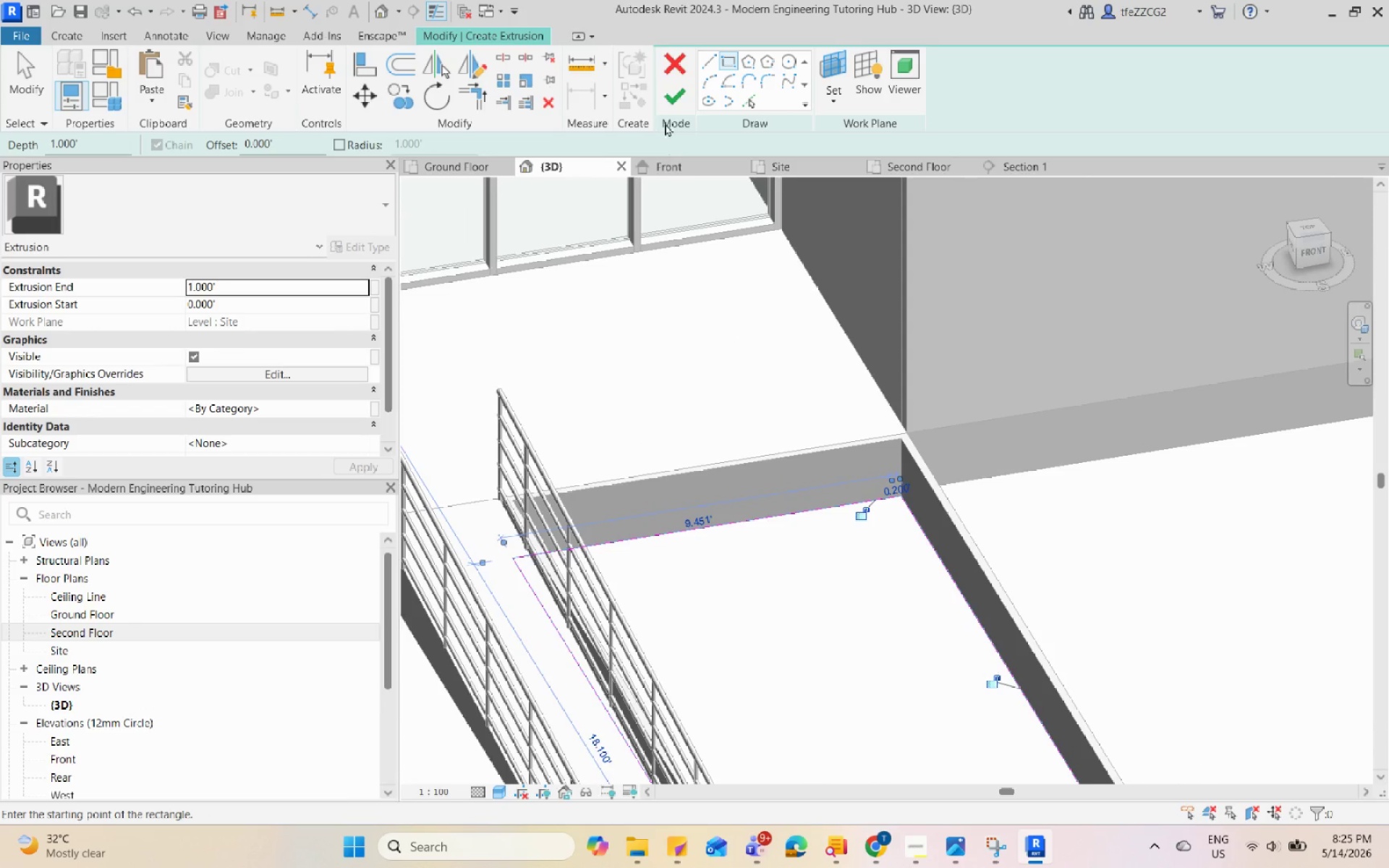 
left_click([674, 98])
 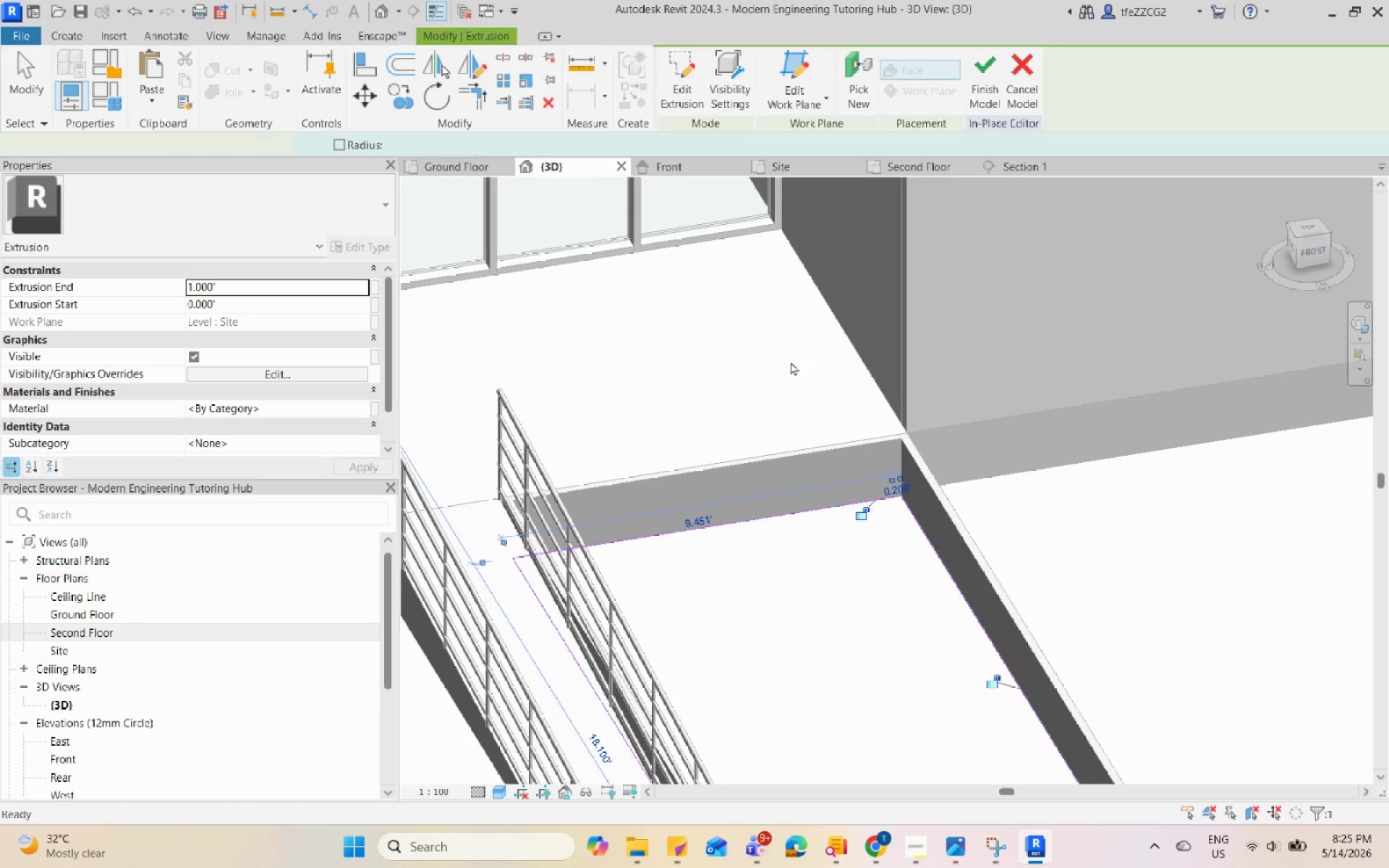 
key(Escape)
 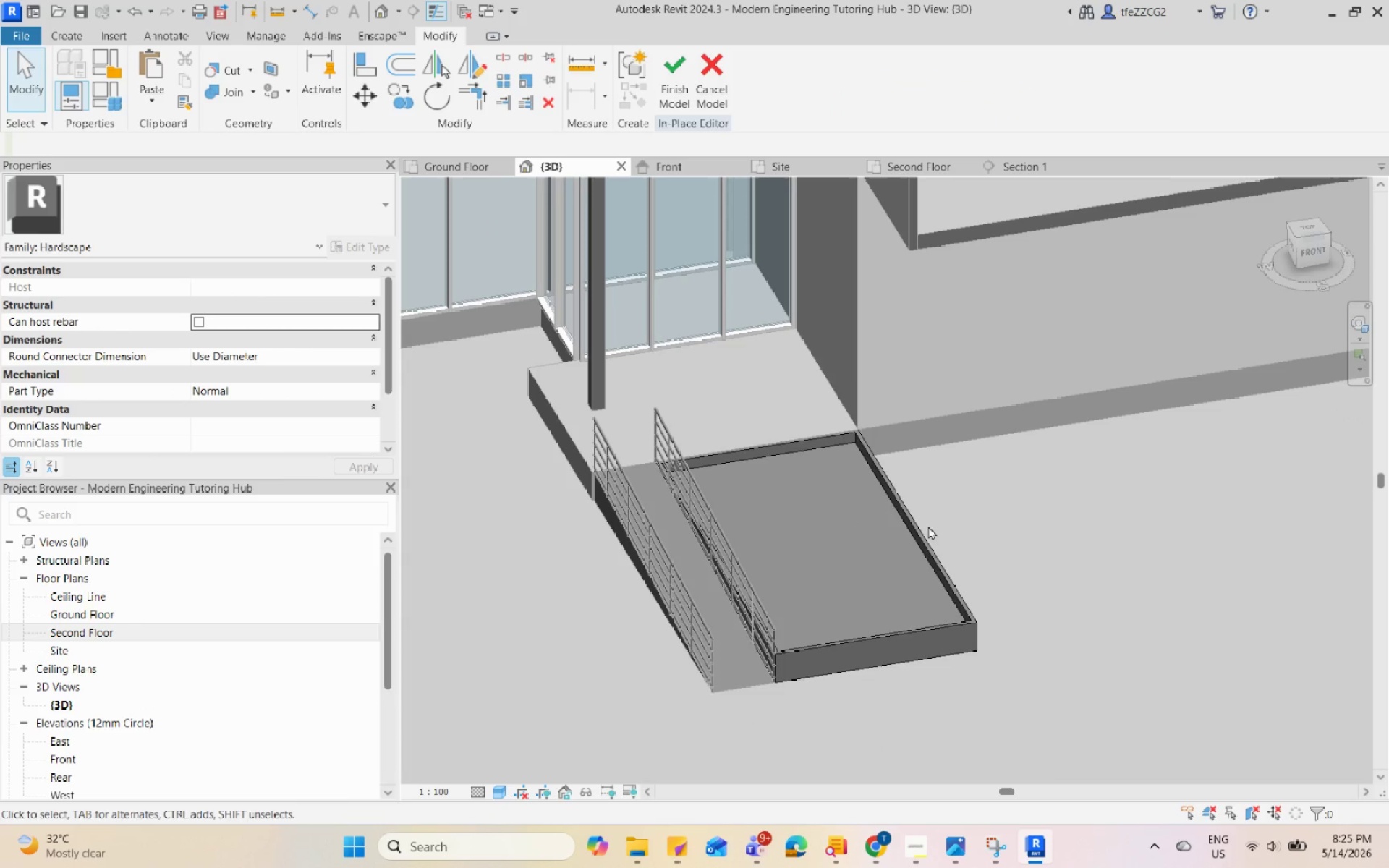 
scroll: coordinate [810, 427], scroll_direction: down, amount: 5.0
 